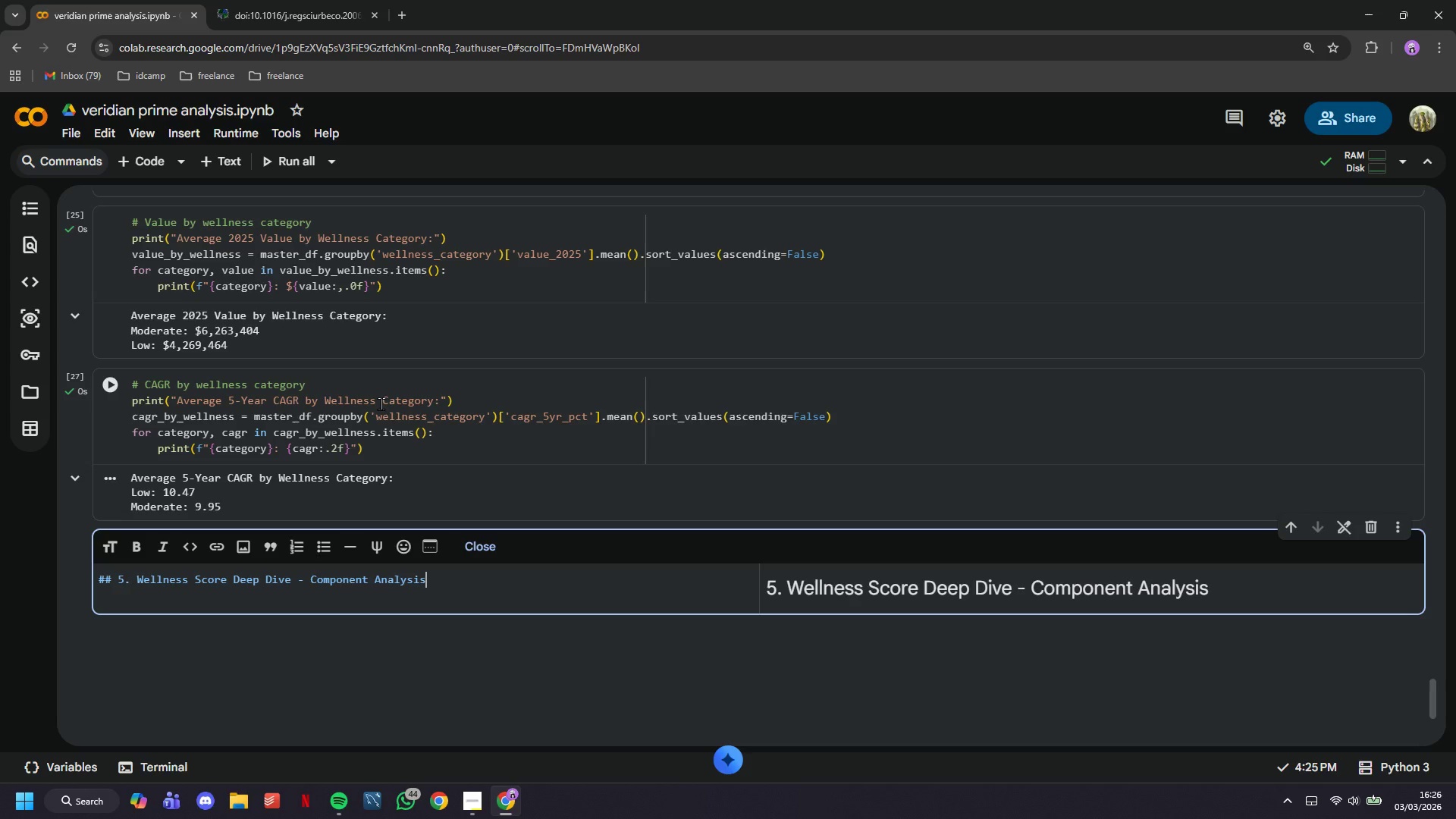 
wait(14.01)
 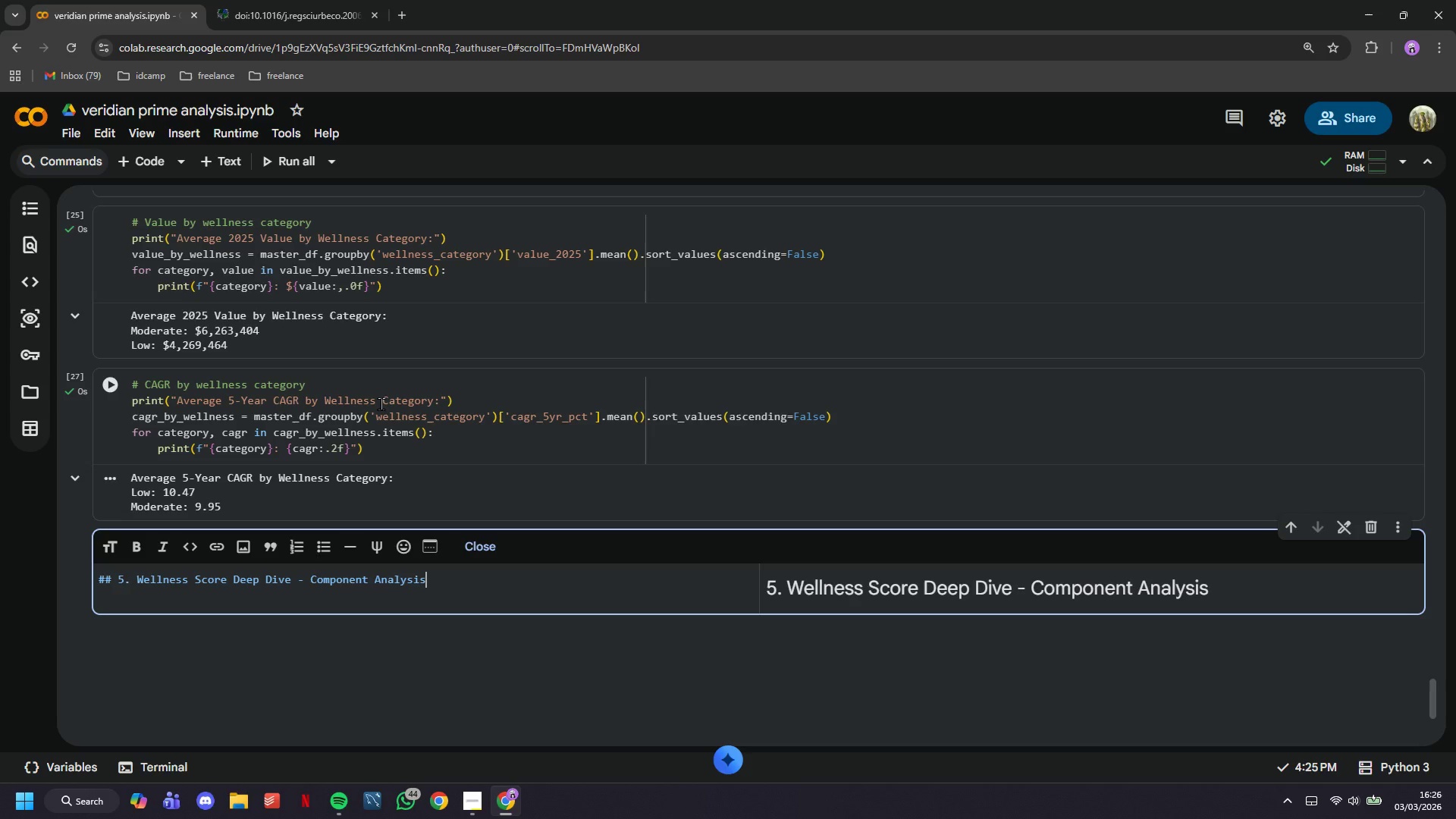 
key(Enter)
 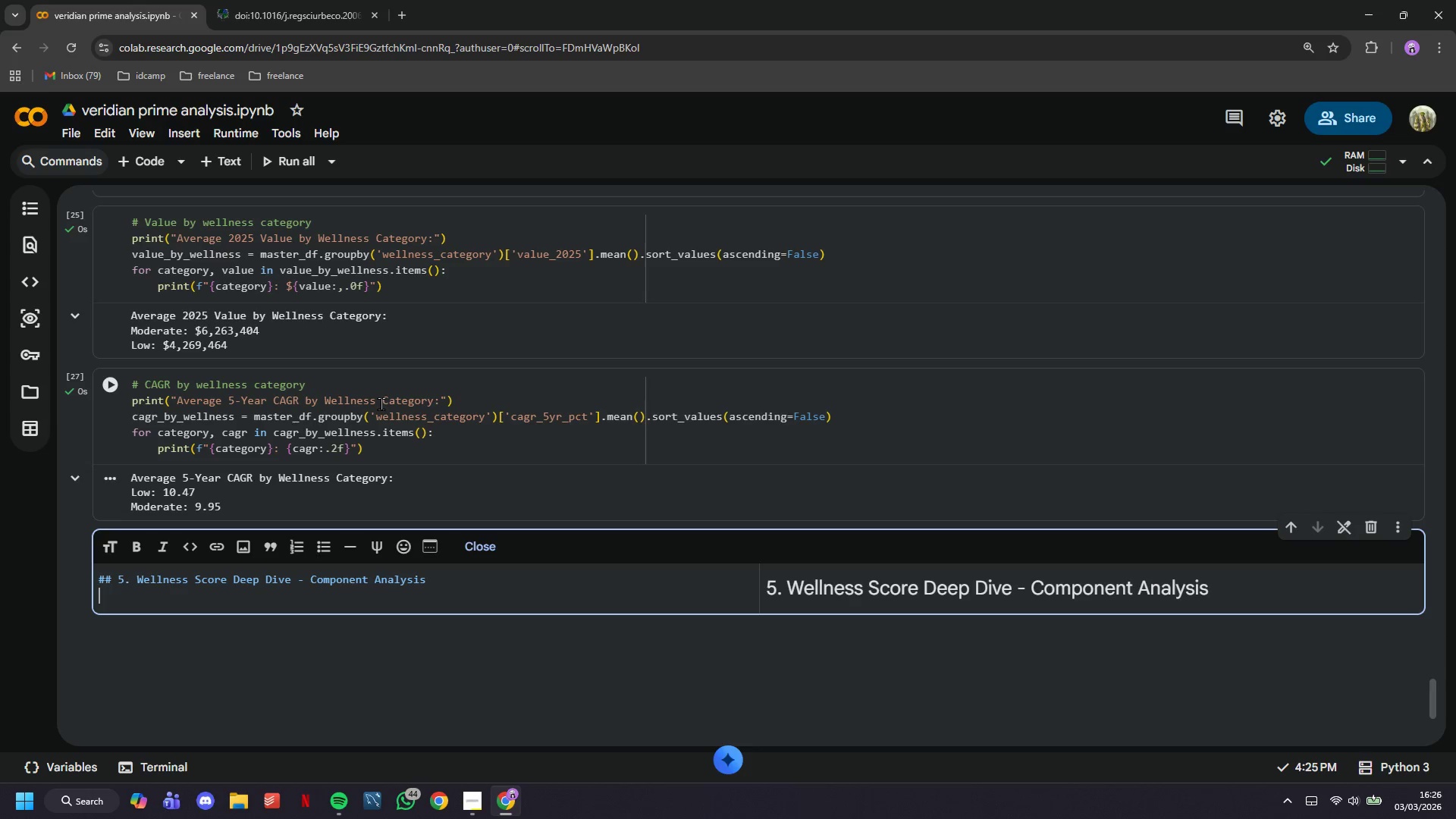 
key(Enter)
 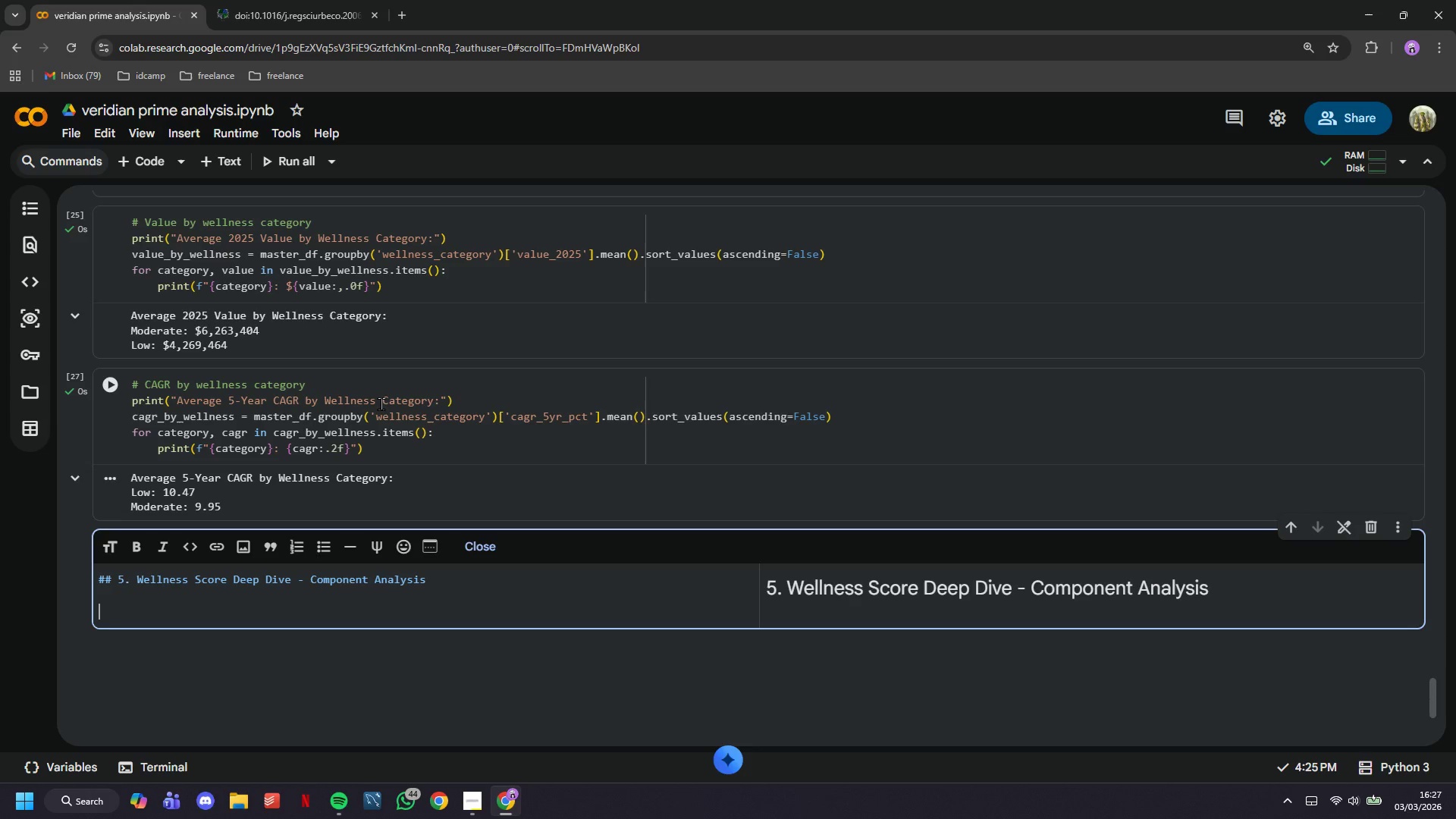 
wait(5.64)
 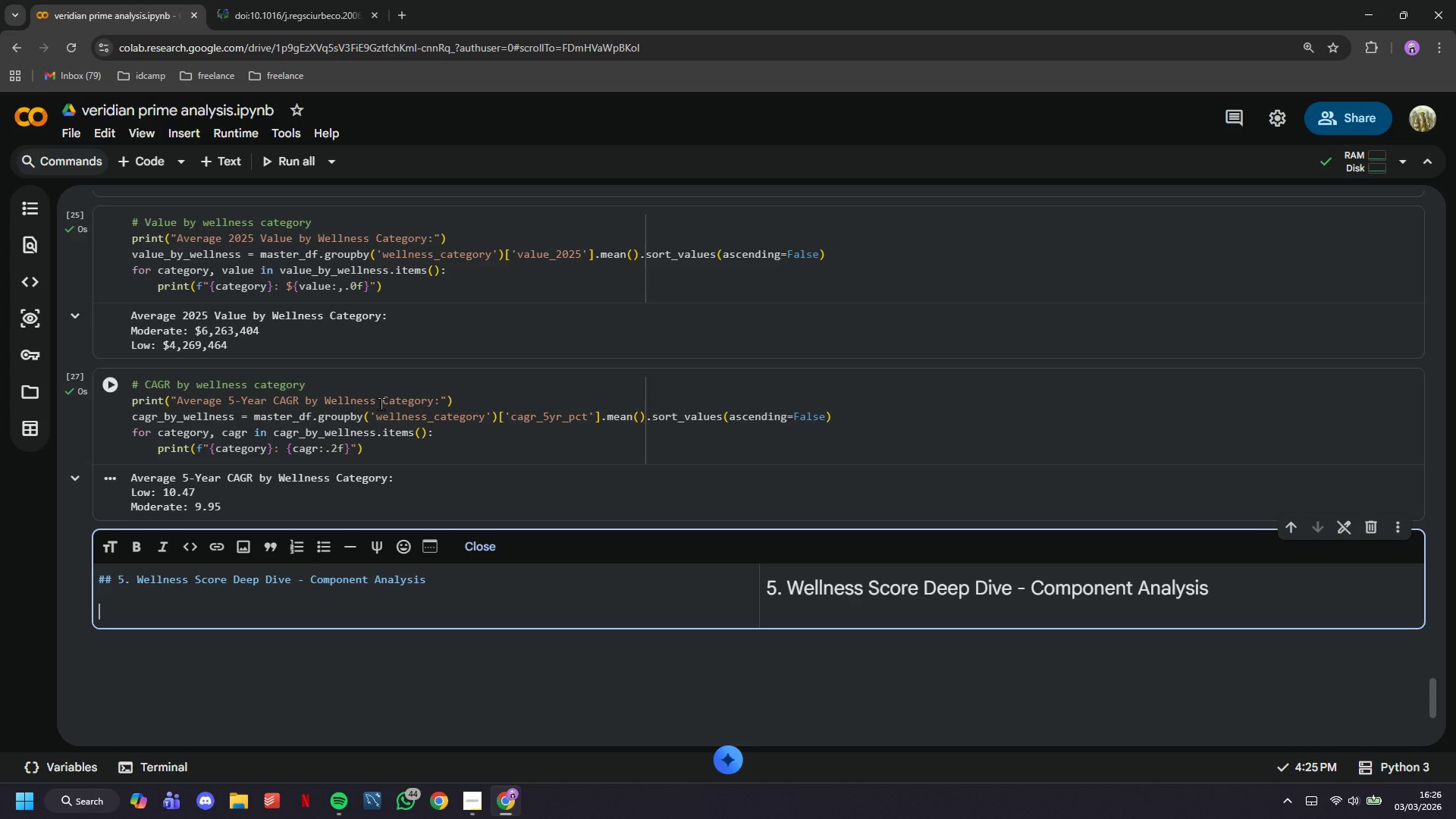 
type(P)
key(Backspace)
type(Our proprietary wellness )
key(Backspace)
key(Backspace)
key(Backspace)
key(Backspace)
key(Backspace)
key(Backspace)
key(Backspace)
key(Backspace)
key(Backspace)
type(Wl)
key(Backspace)
type(ellness Score ()
 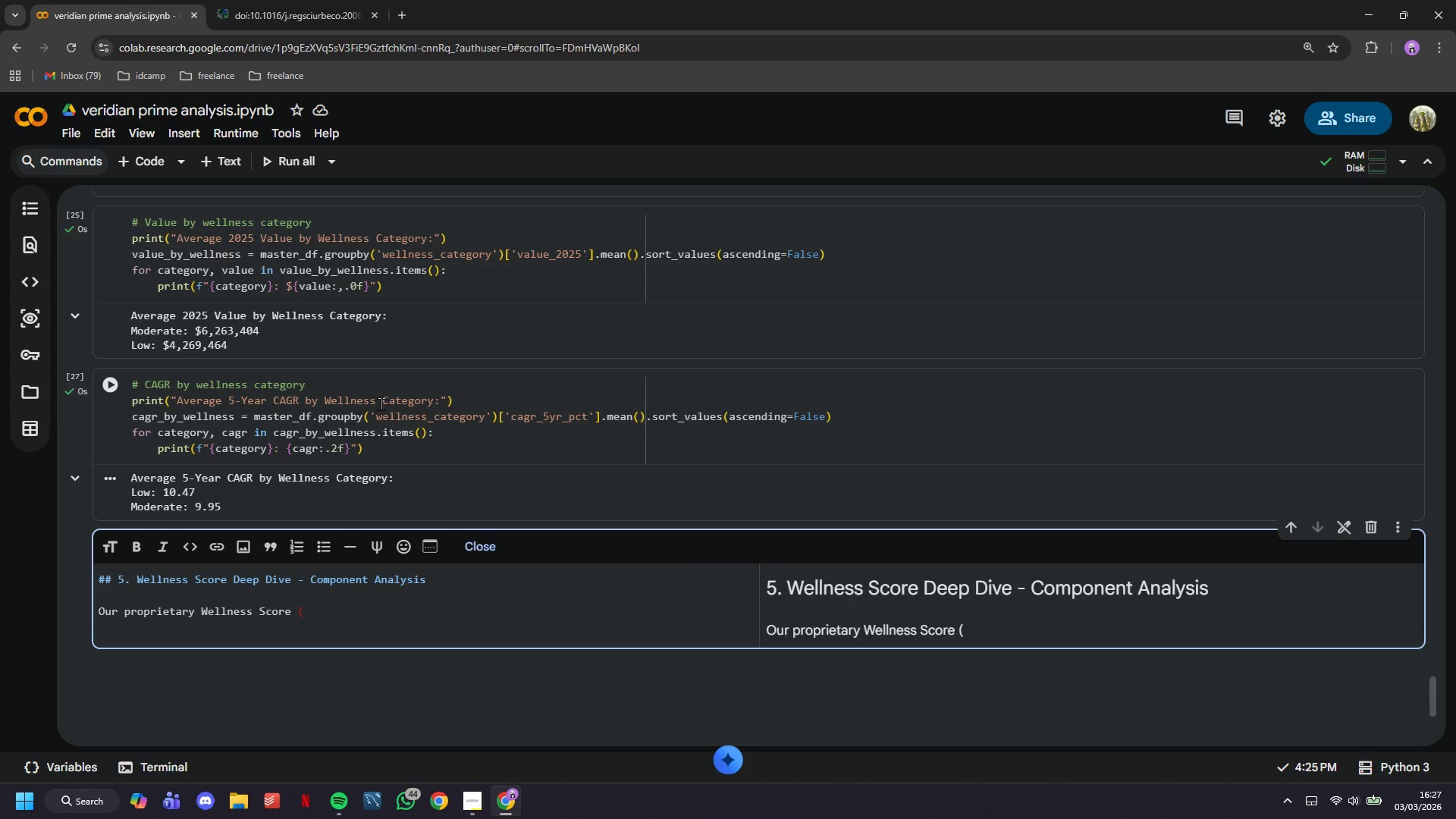 
type(0-100) combines )
 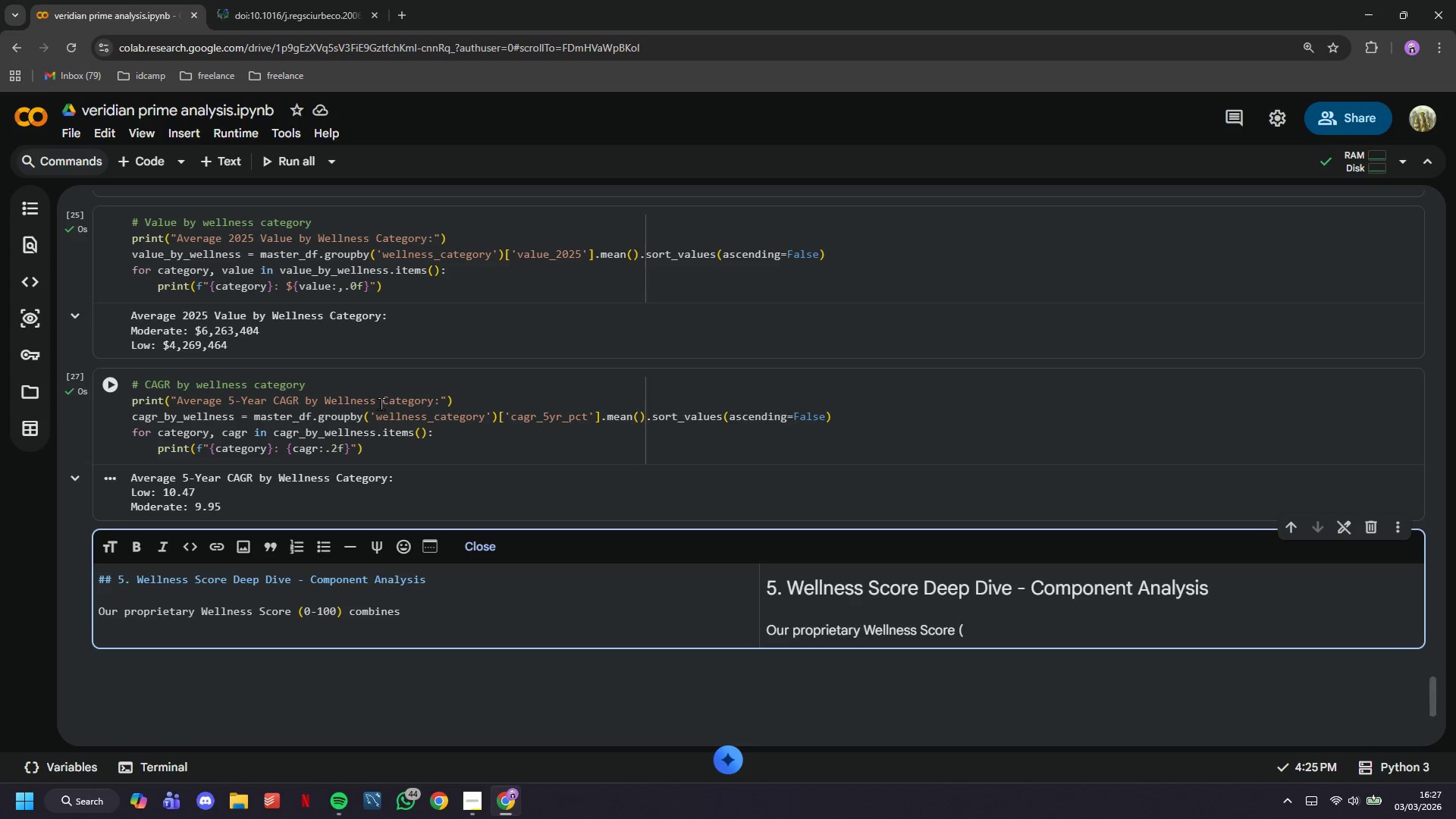 
type(four weighted components.)
 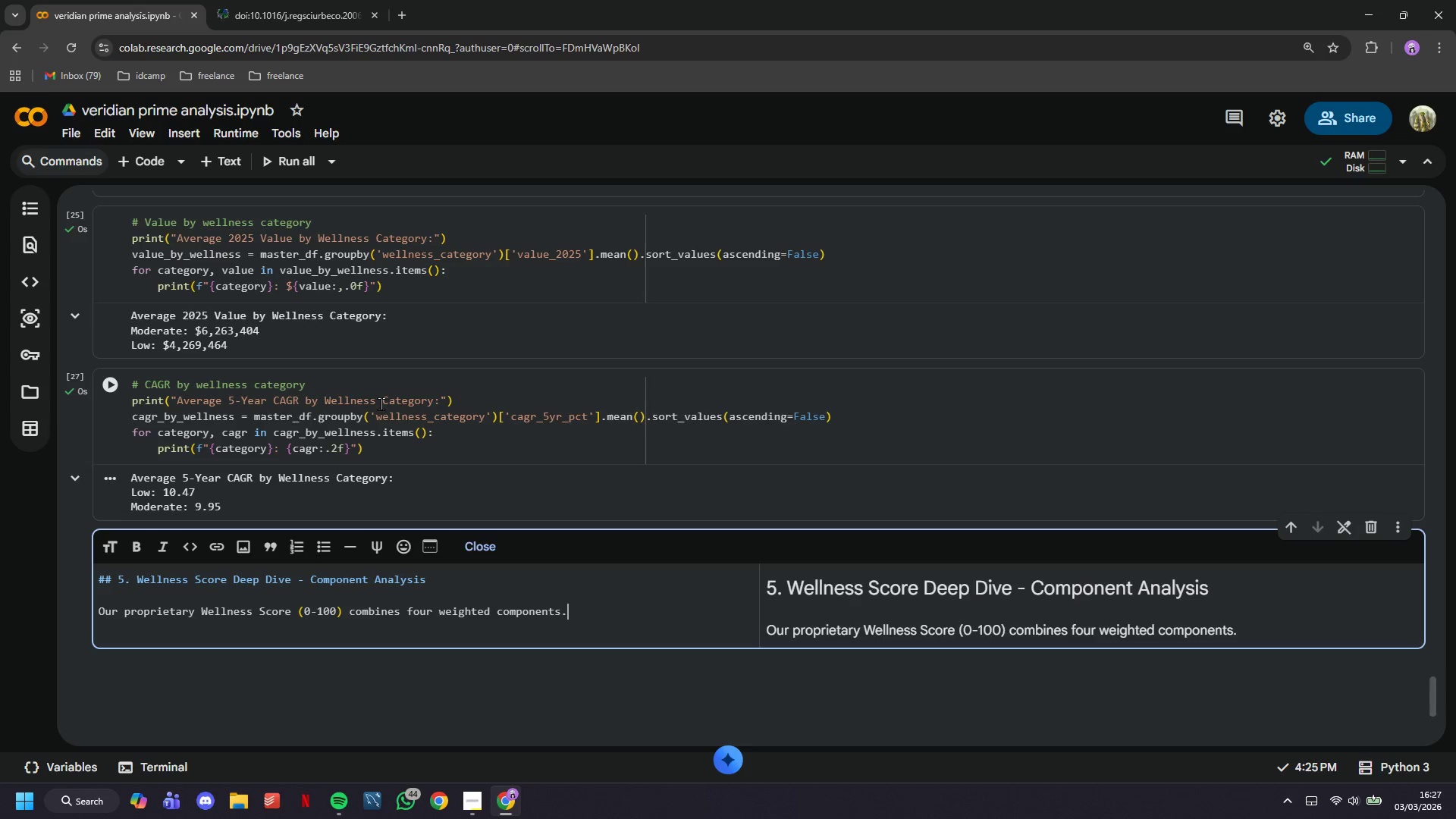 
wait(6.64)
 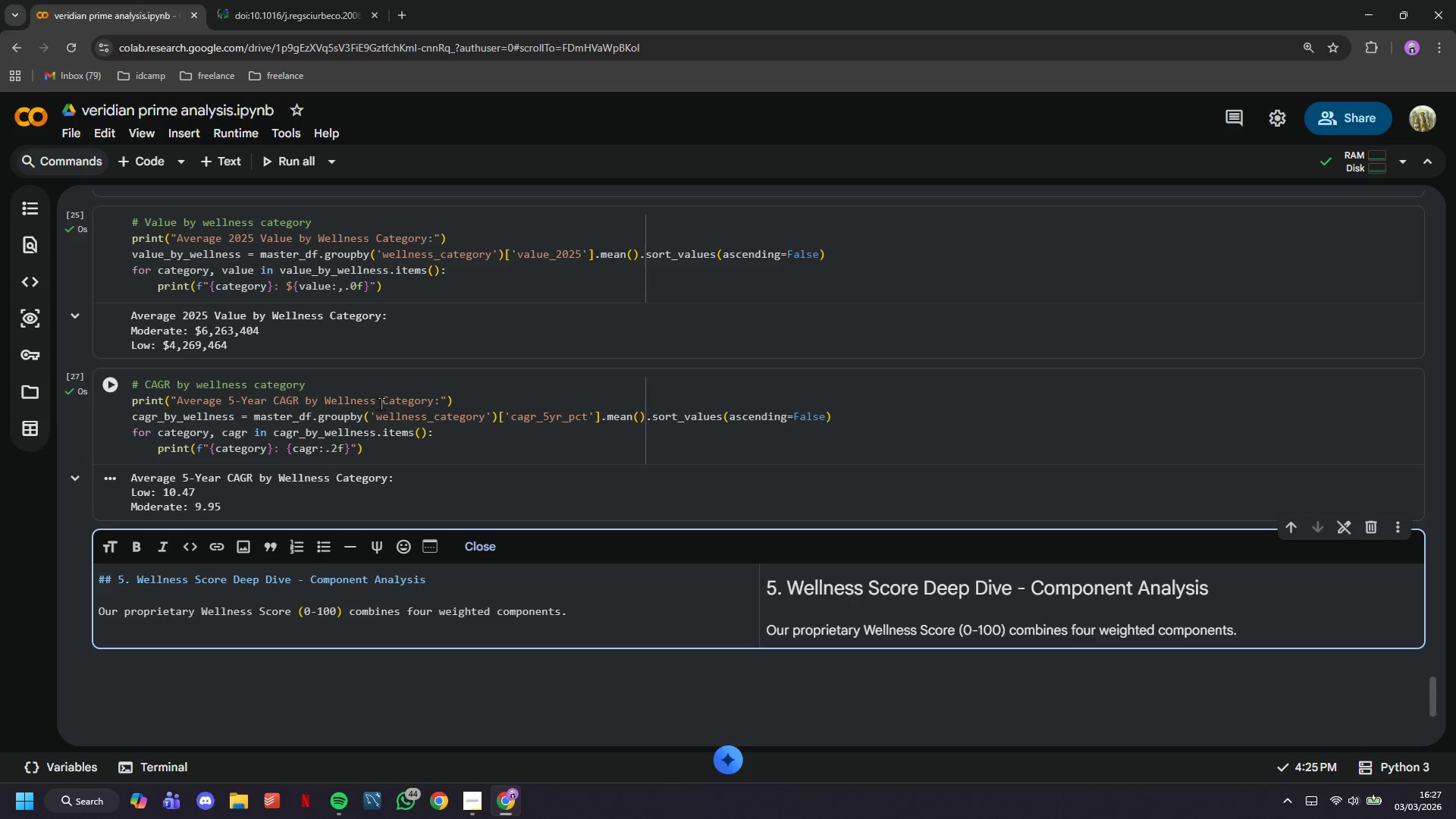 
type( Here we examine how each component contributes )
 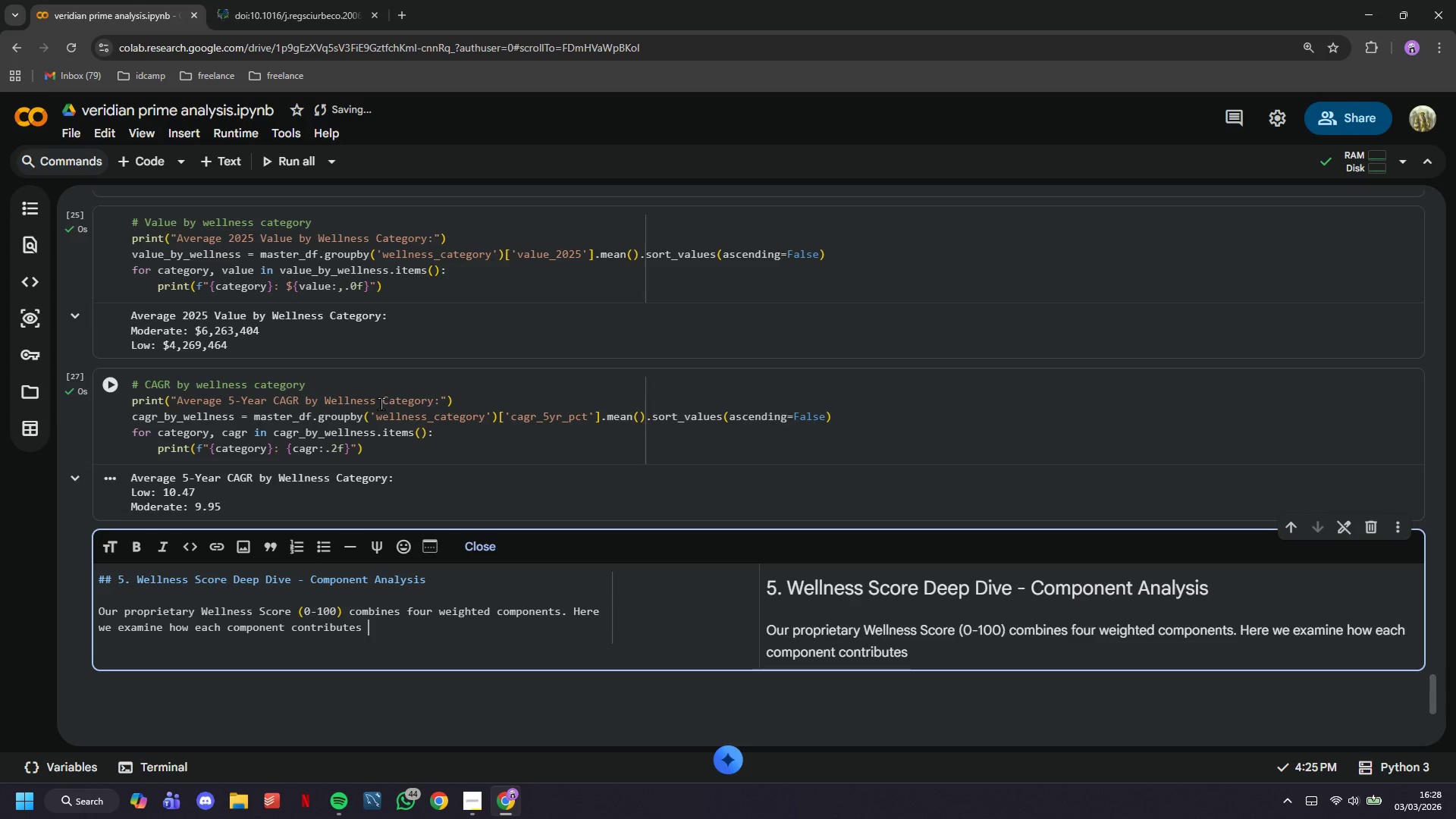 
wait(5.67)
 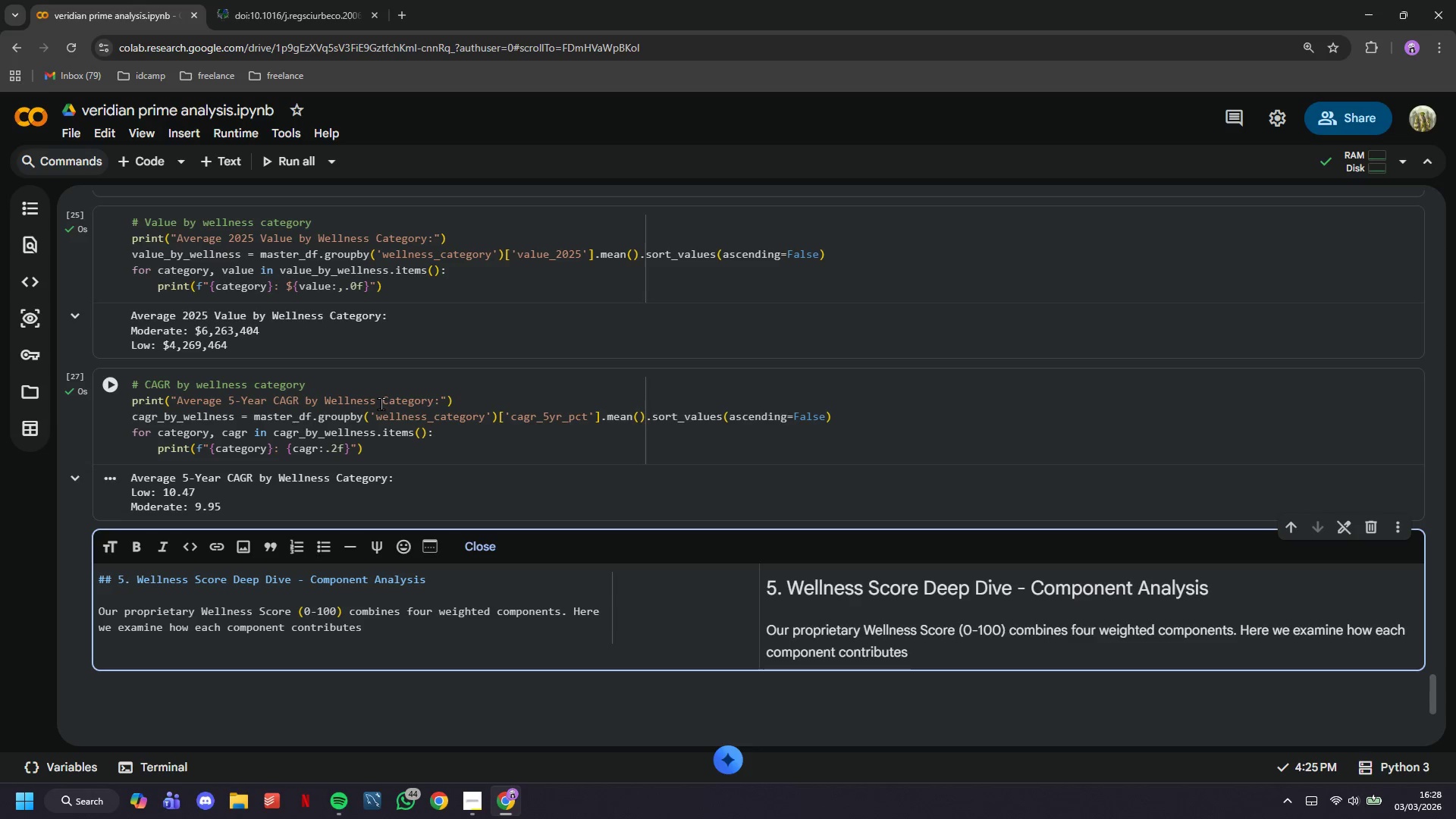 
type(to the overall score and identify )
 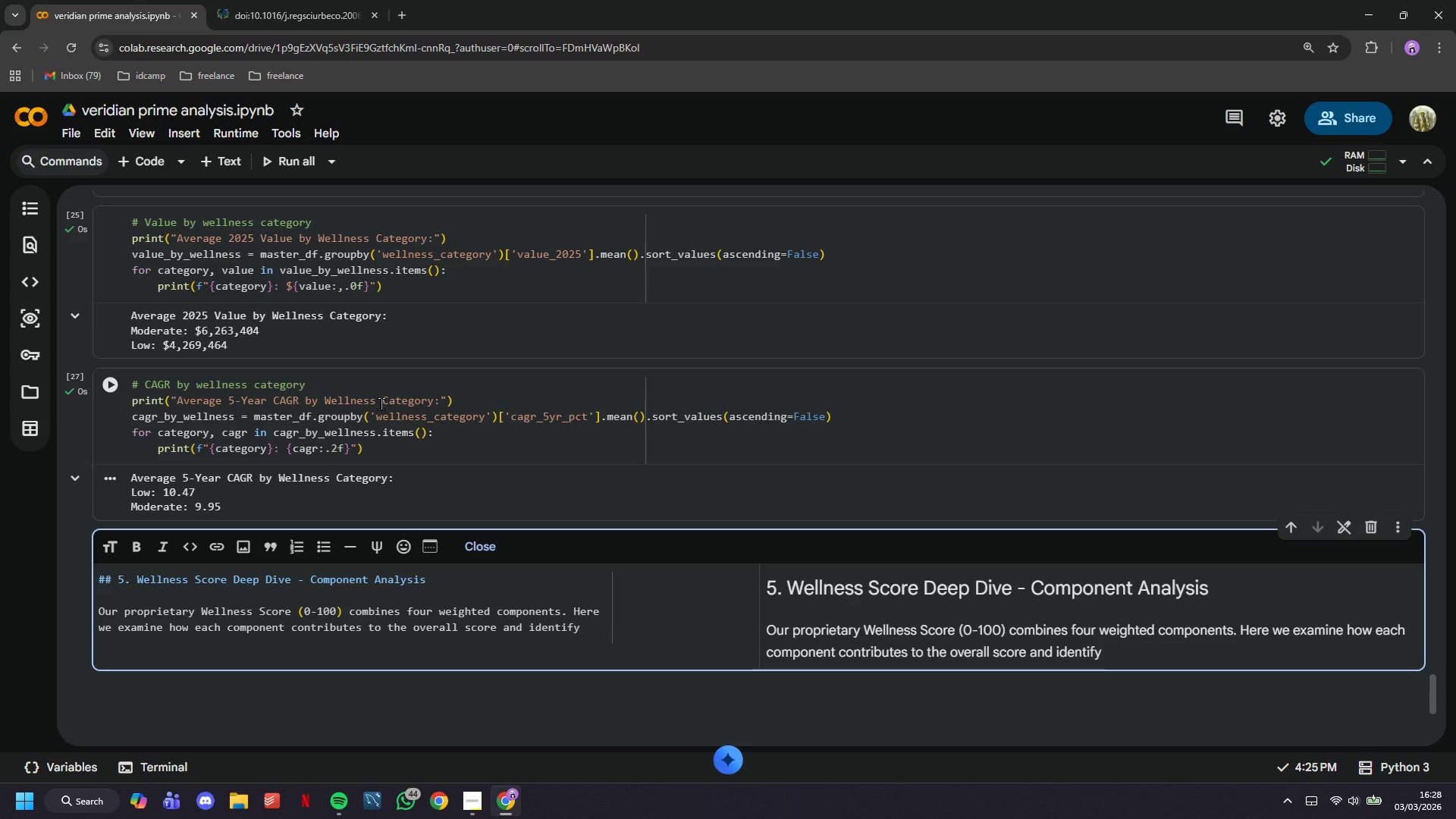 
type(which factors drive high wellness ratings.)
 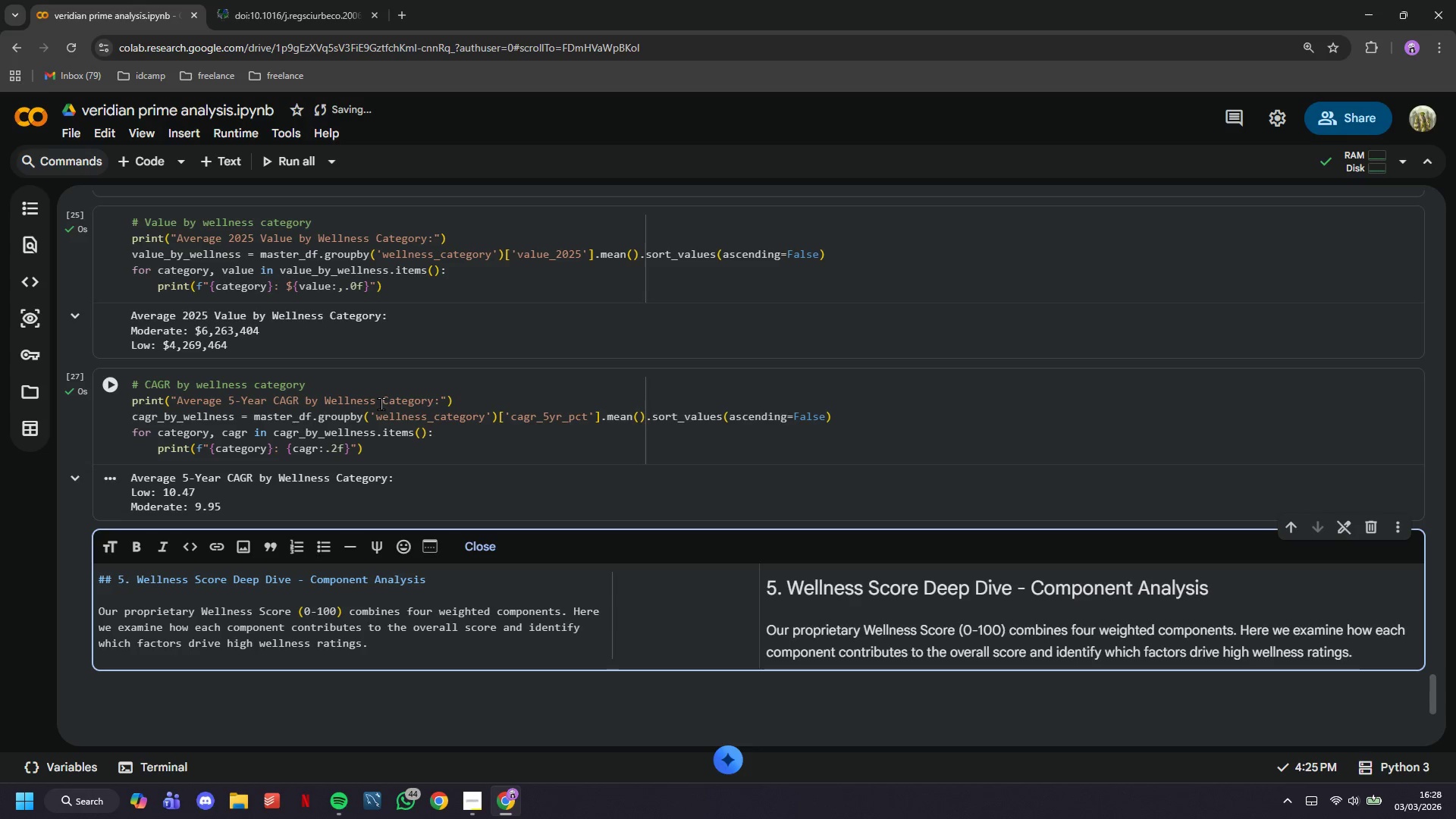 
key(Enter)
 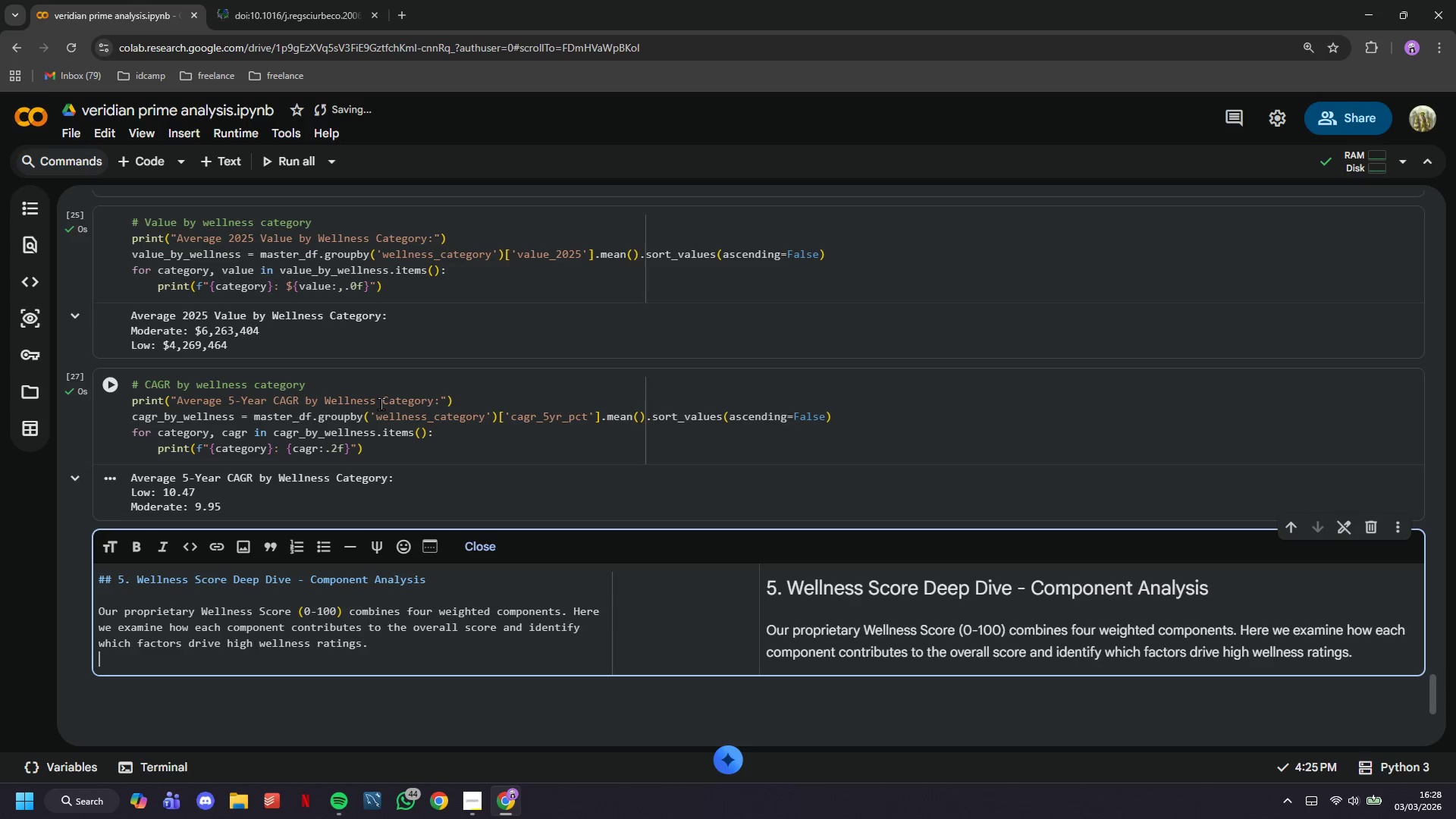 
key(Enter)
 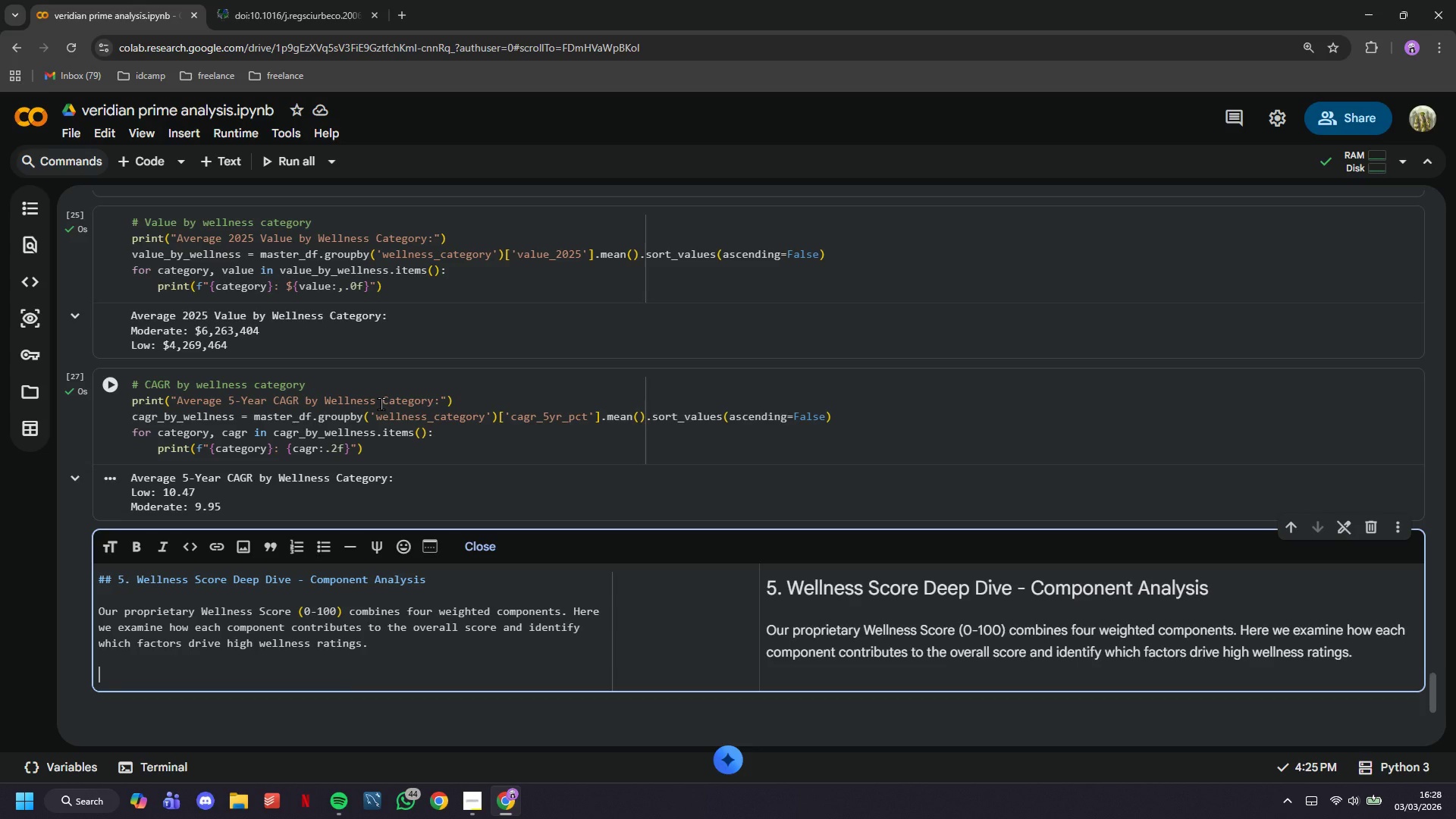 
wait(7.08)
 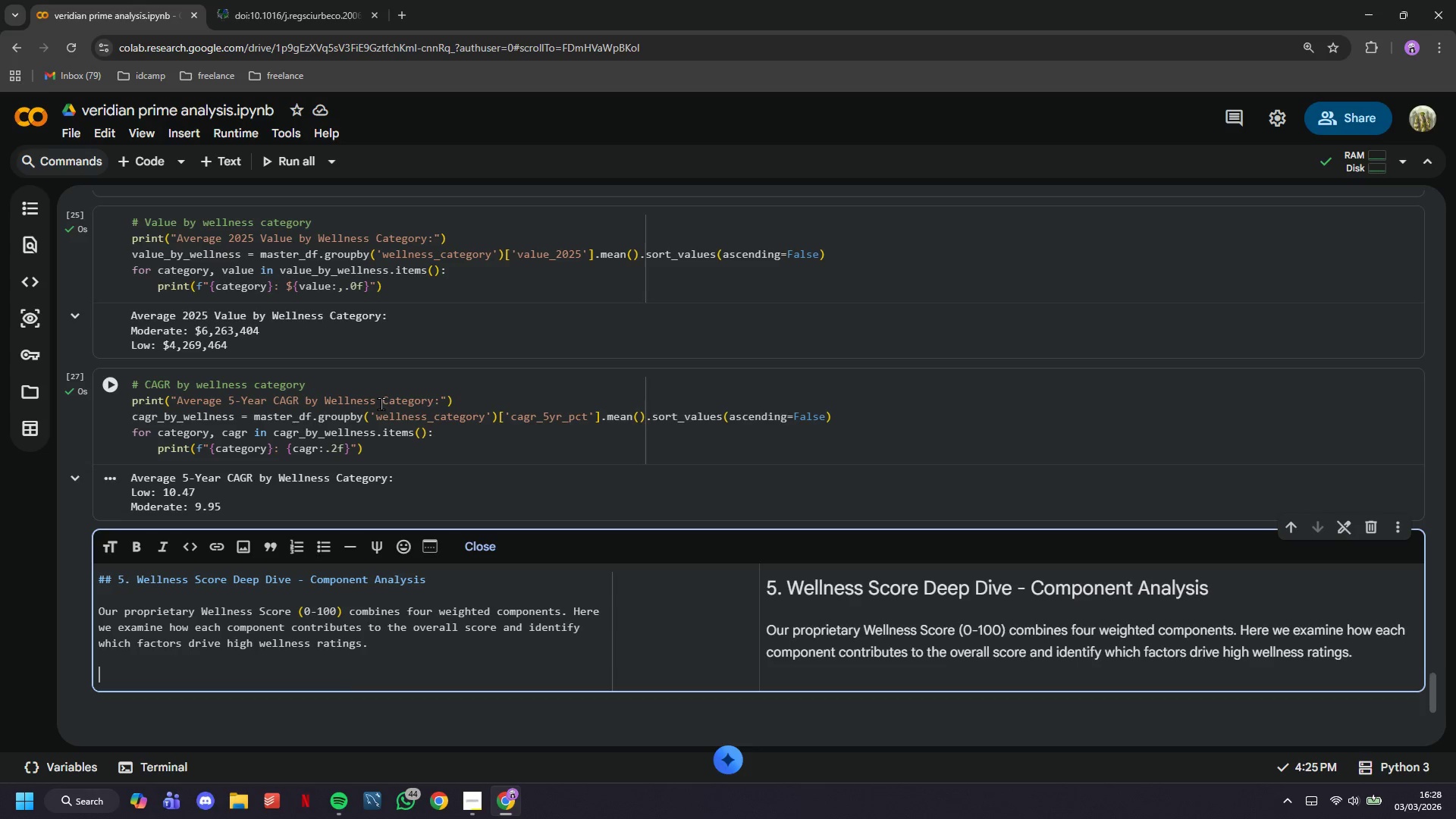 
key(Tab)
key(Backspace)
type(****)
 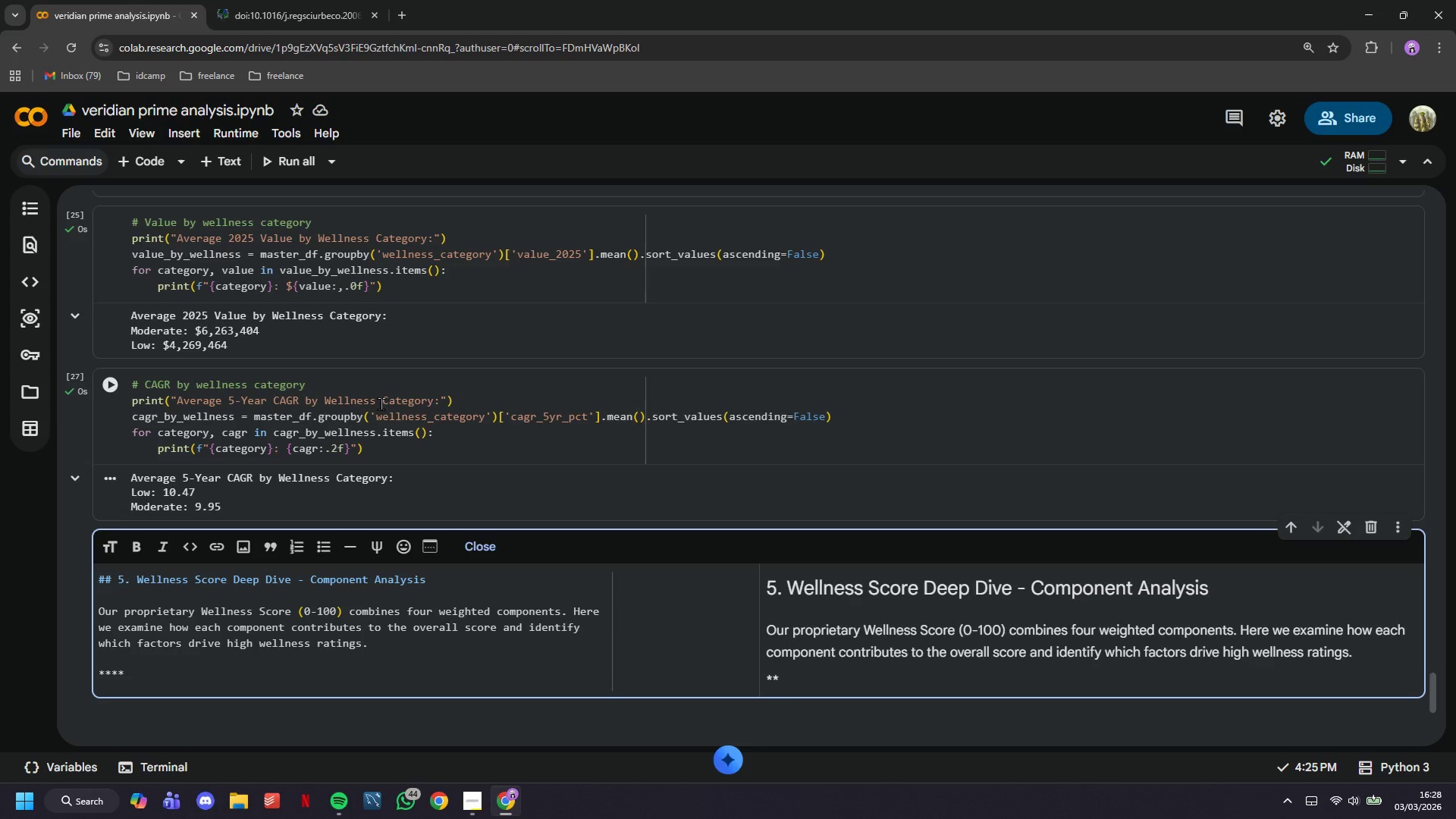 
key(ArrowLeft)
 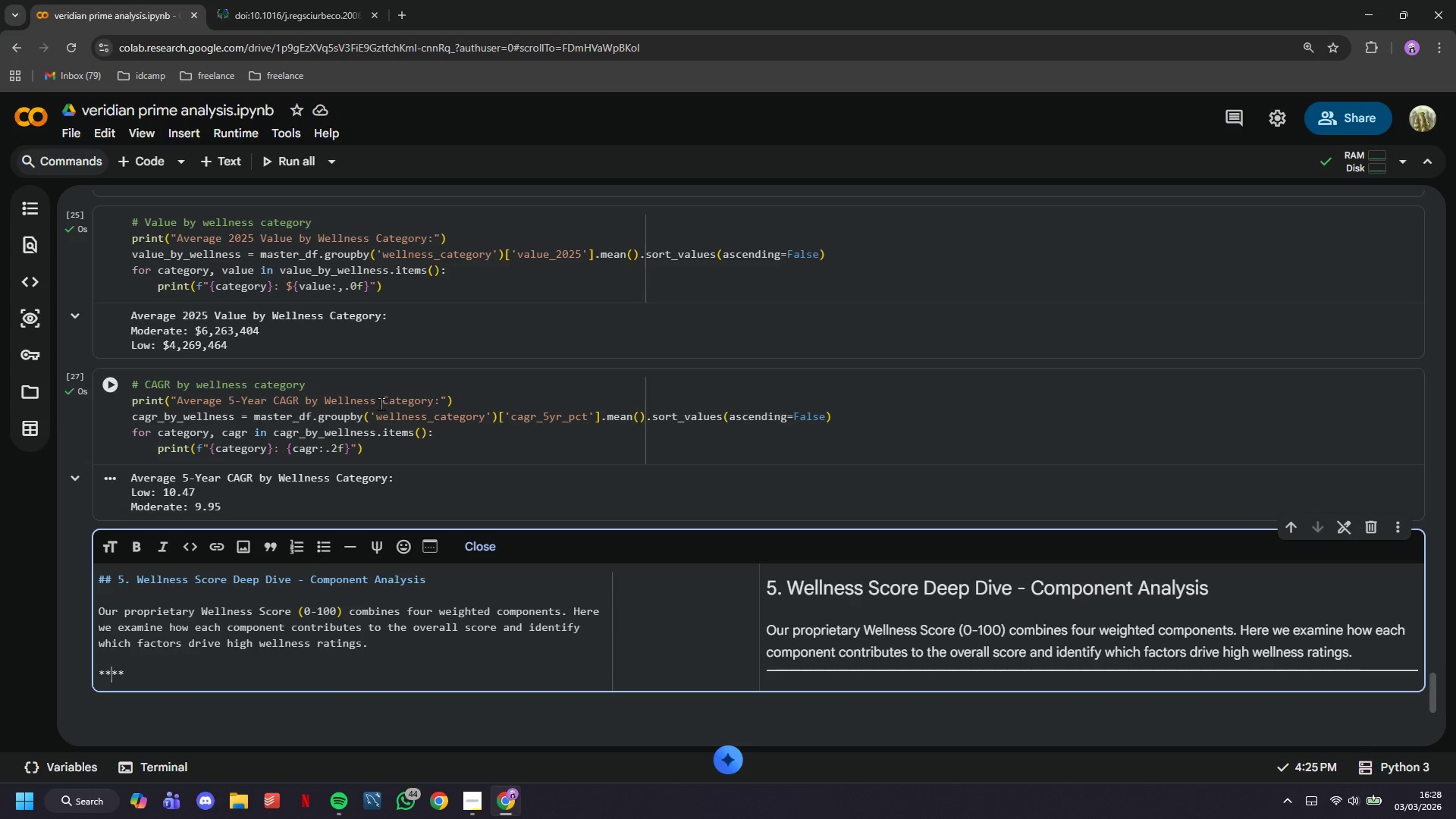 
key(ArrowLeft)
 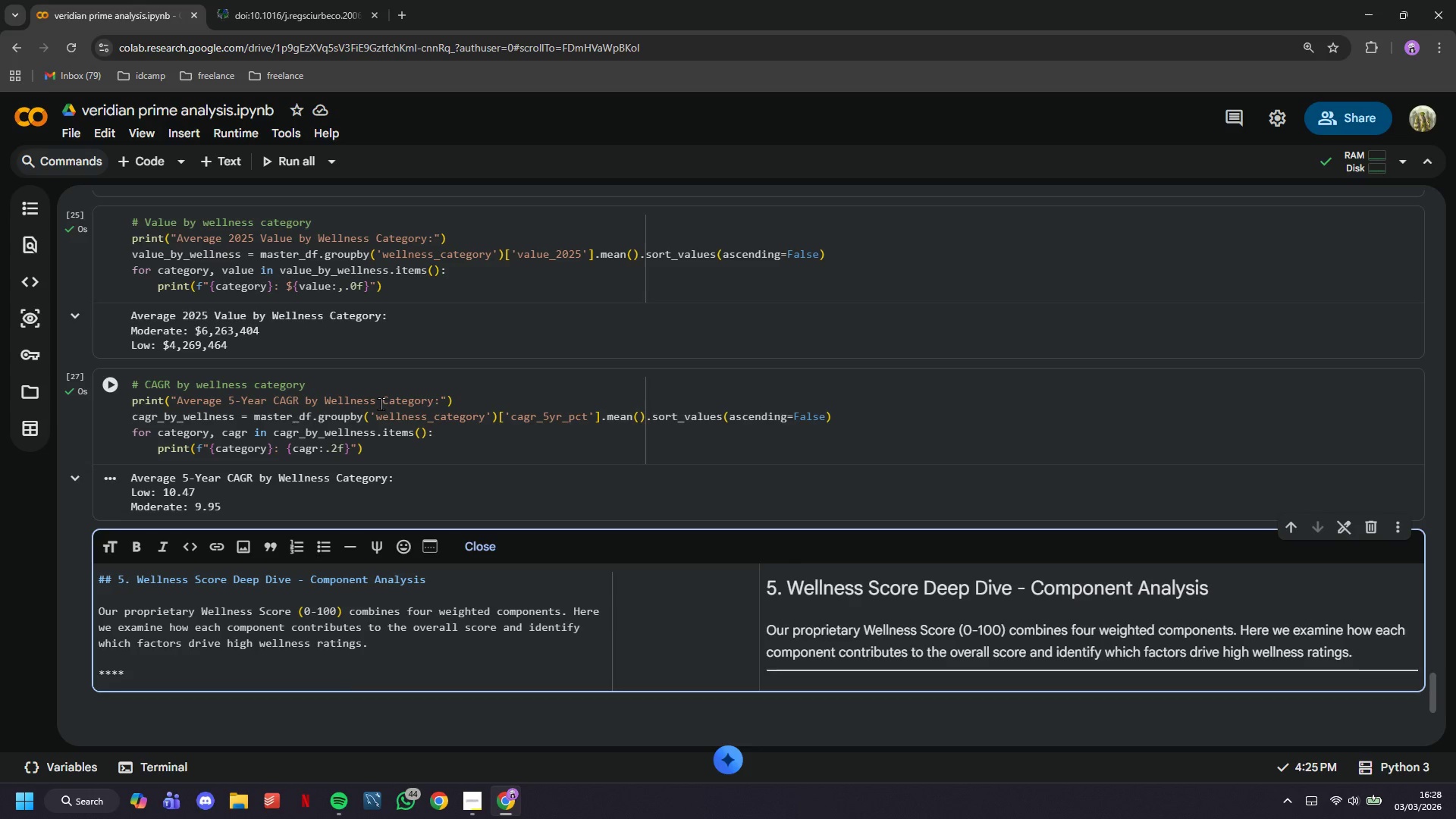 
key(CapsLock)
 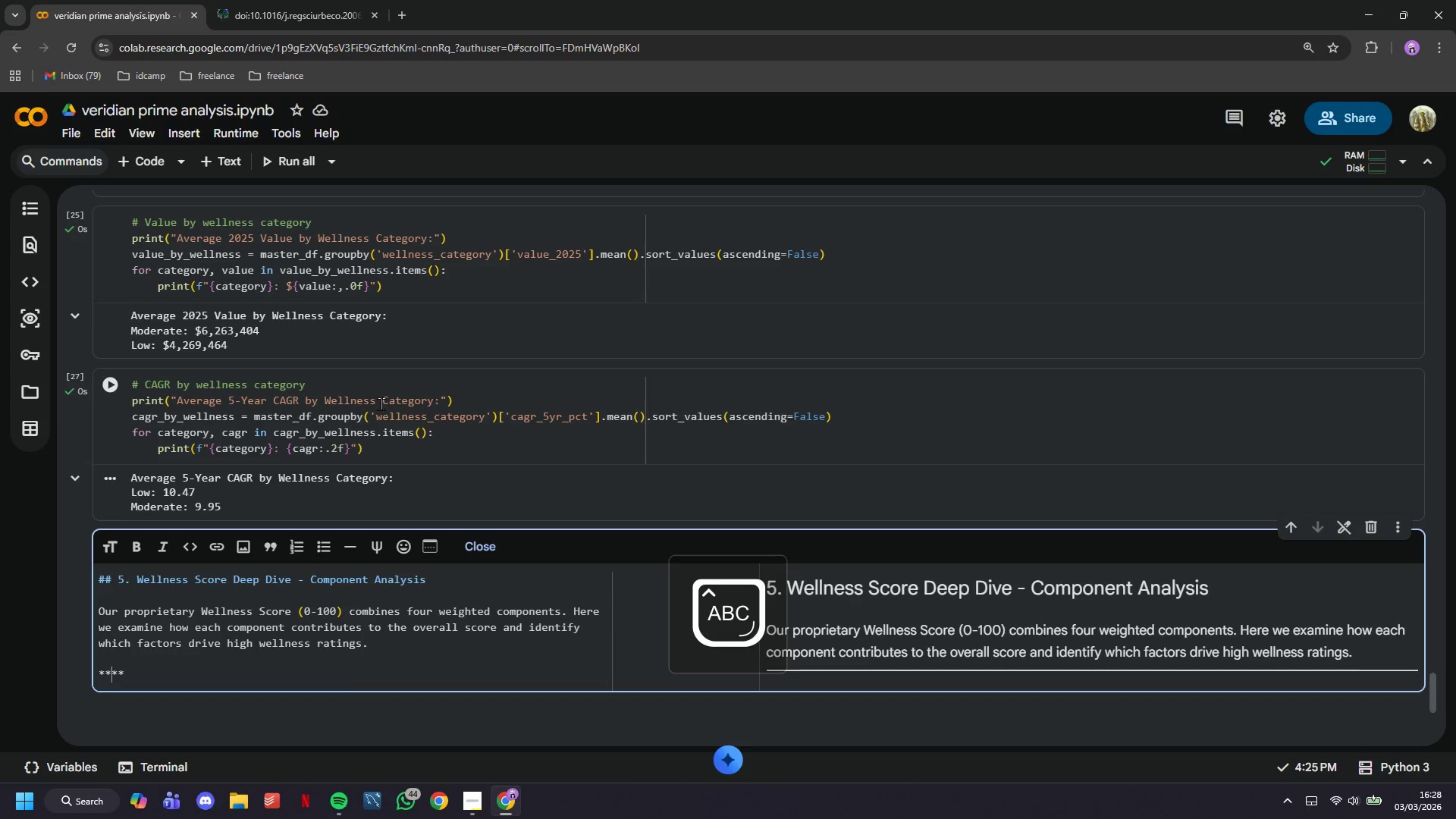 
key(W)
 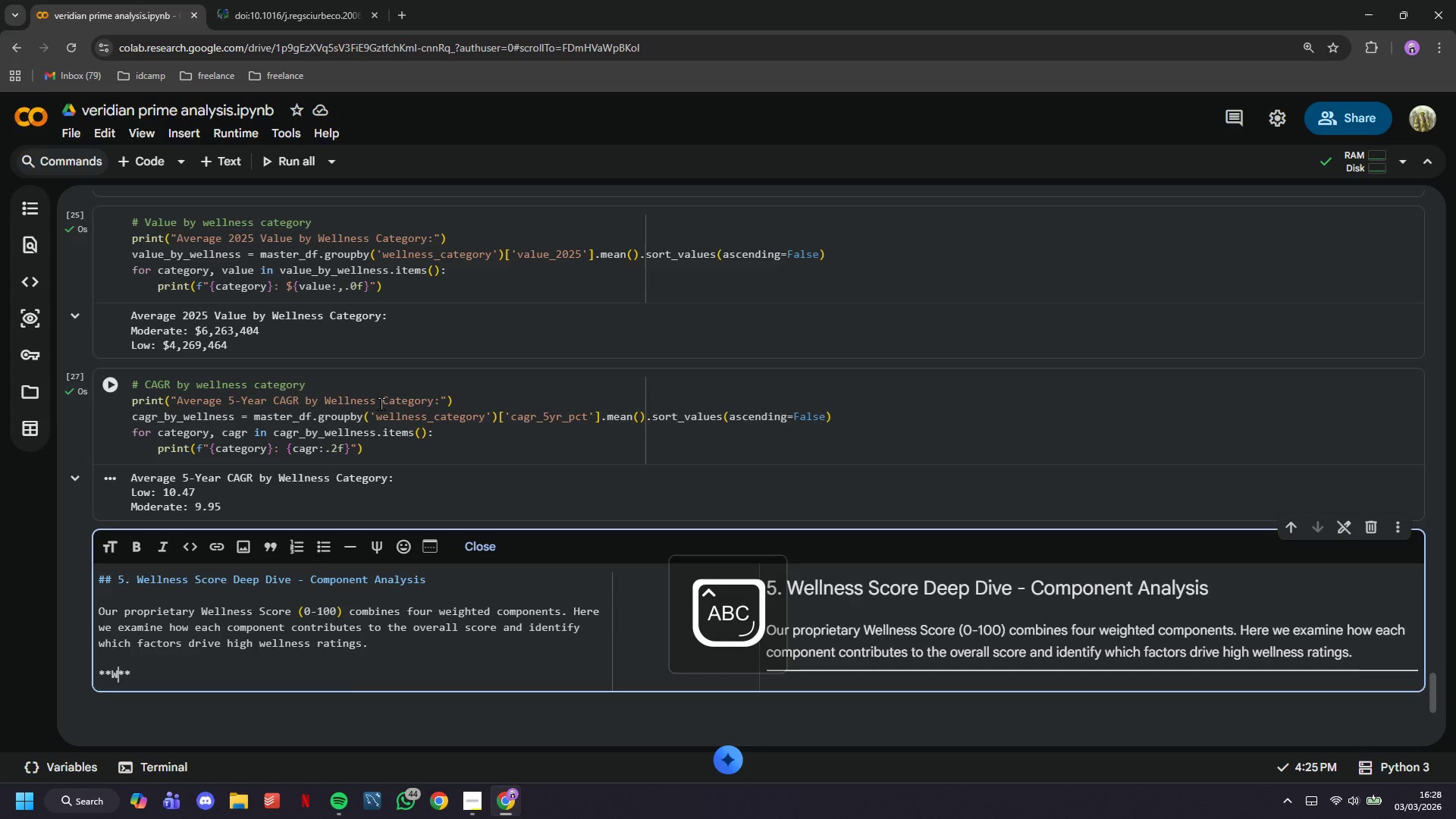 
key(CapsLock)
 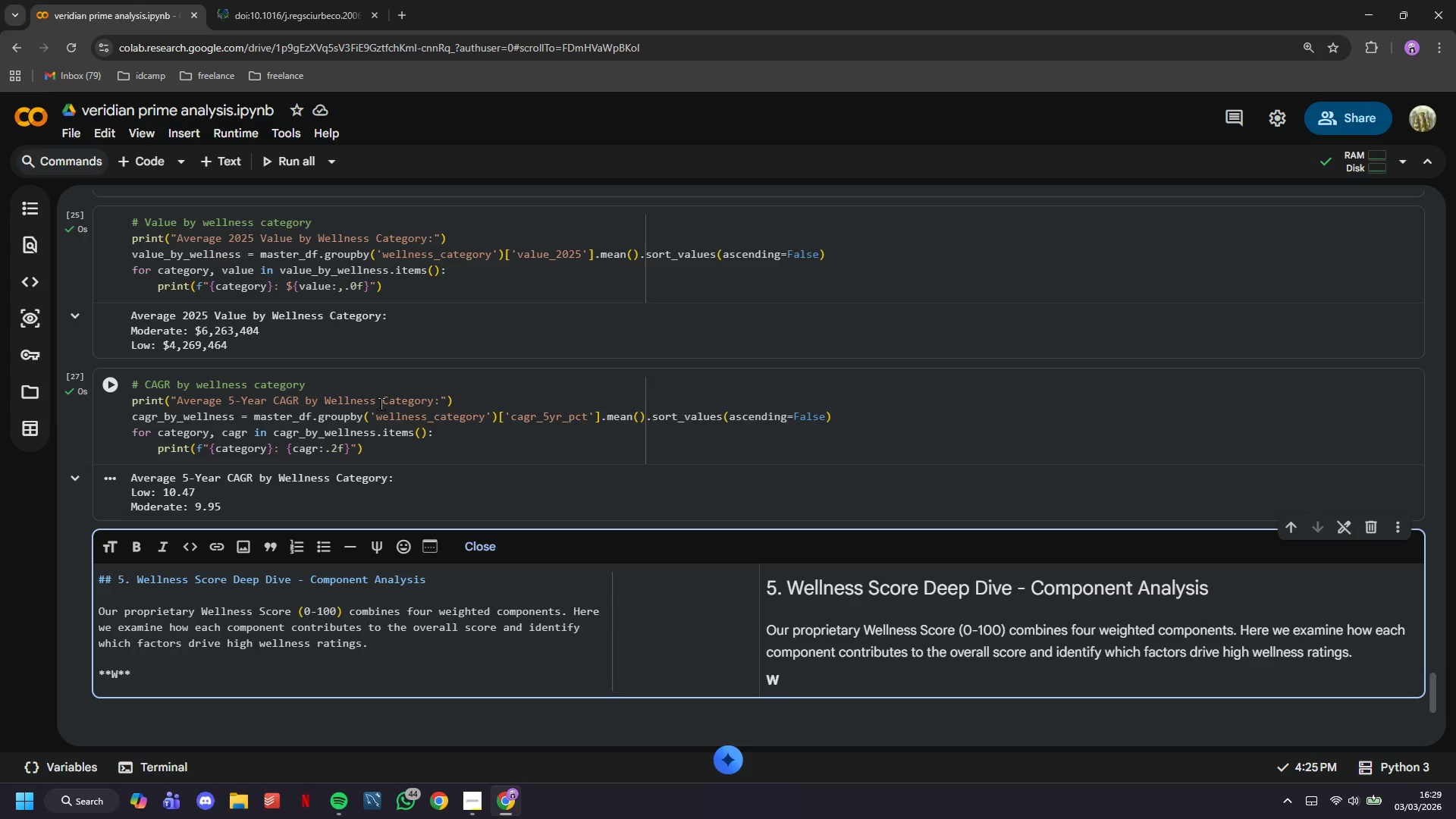 
wait(6.02)
 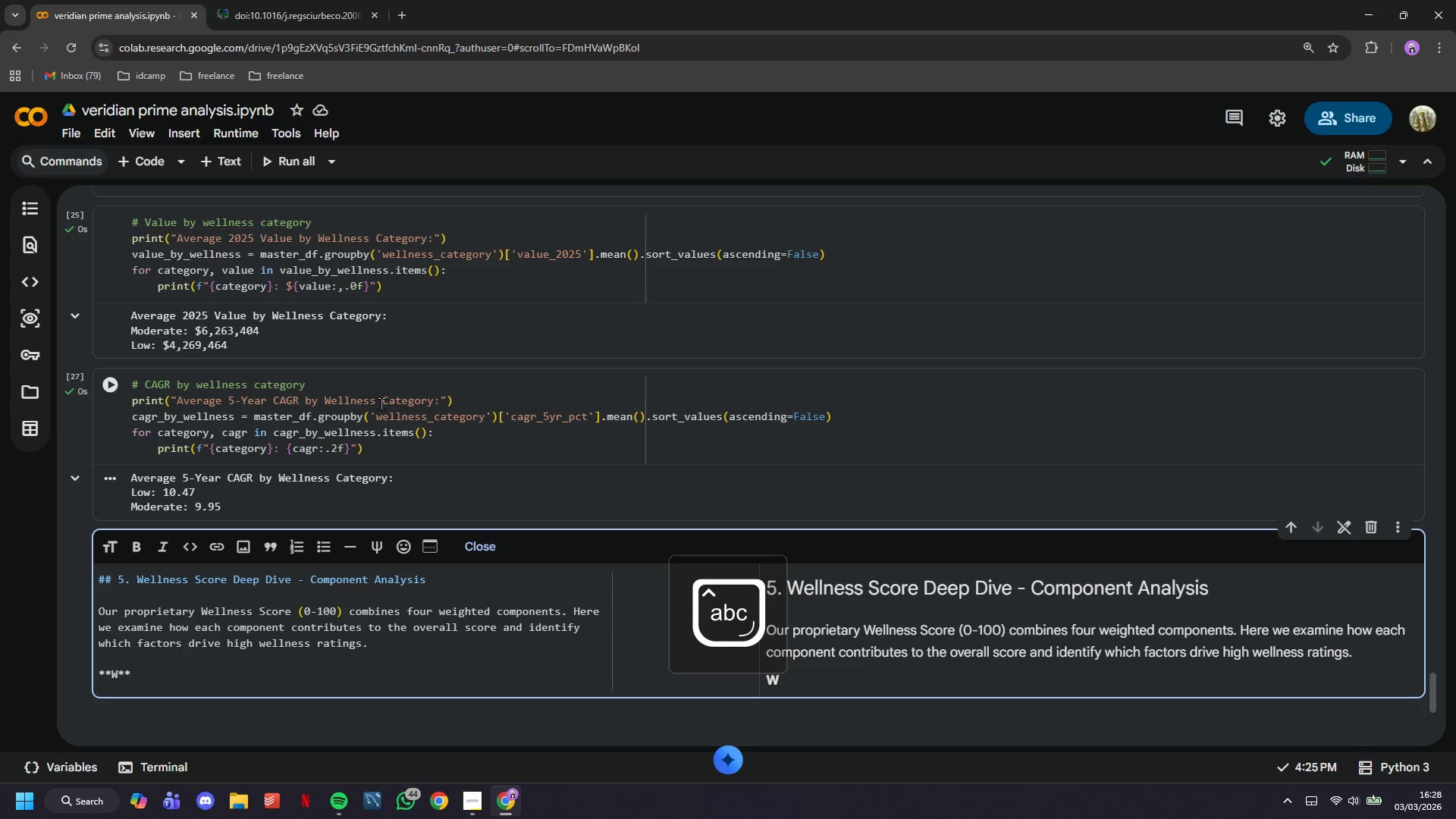 
type(ellness S)
 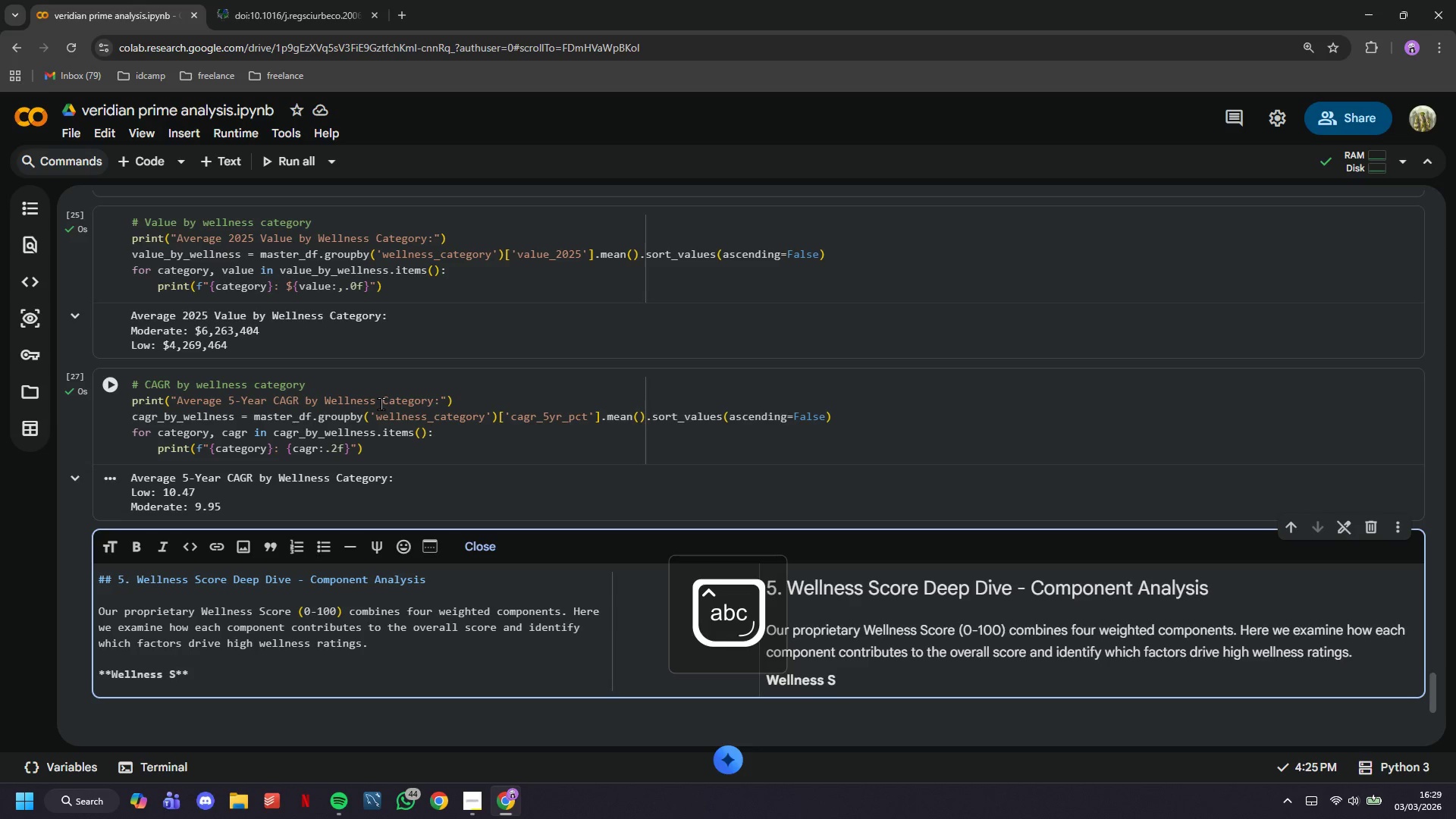 
type(core Formula:)
 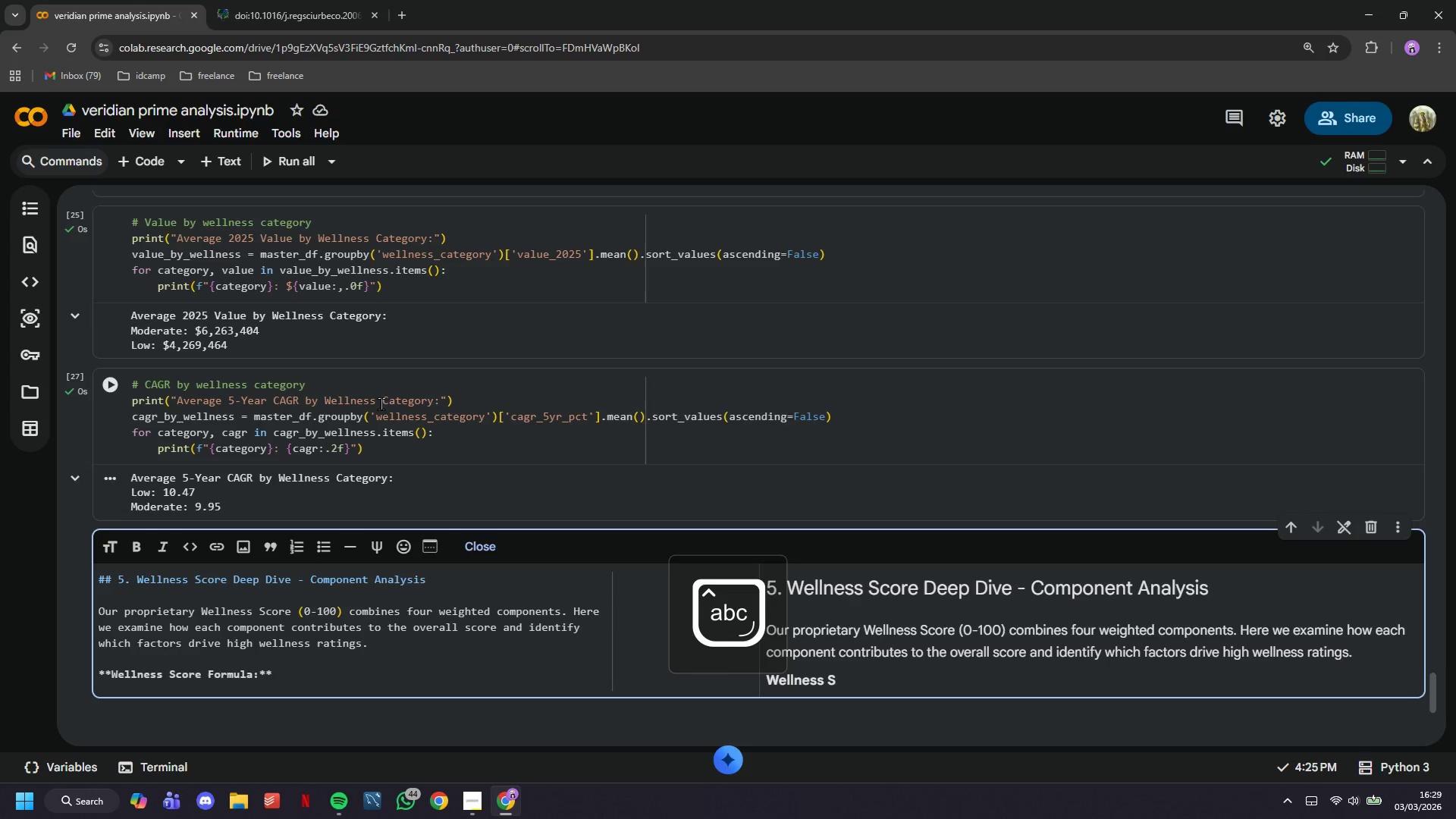 
key(ArrowRight)
 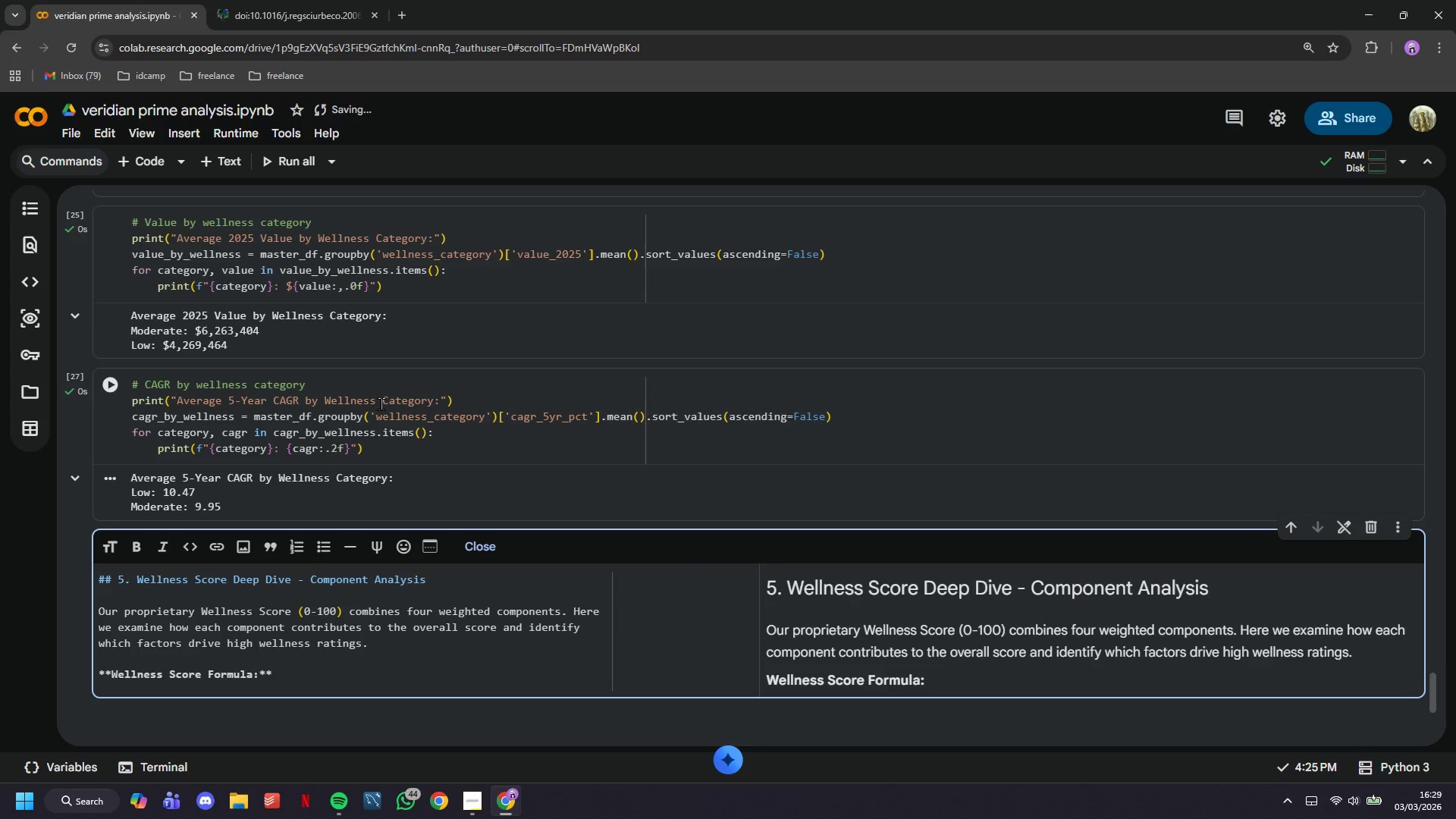 
key(ArrowRight)
 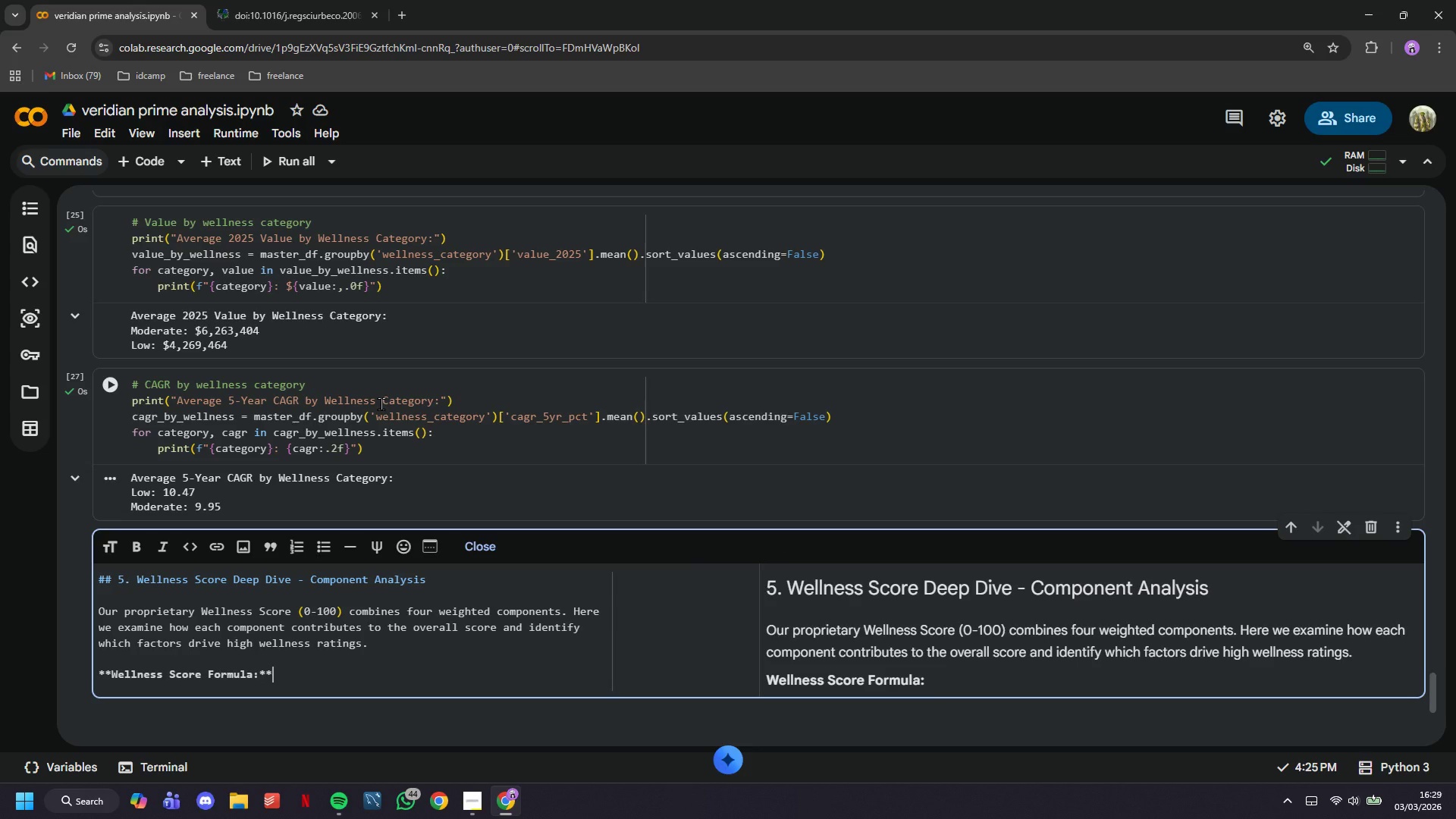 
wait(8.23)
 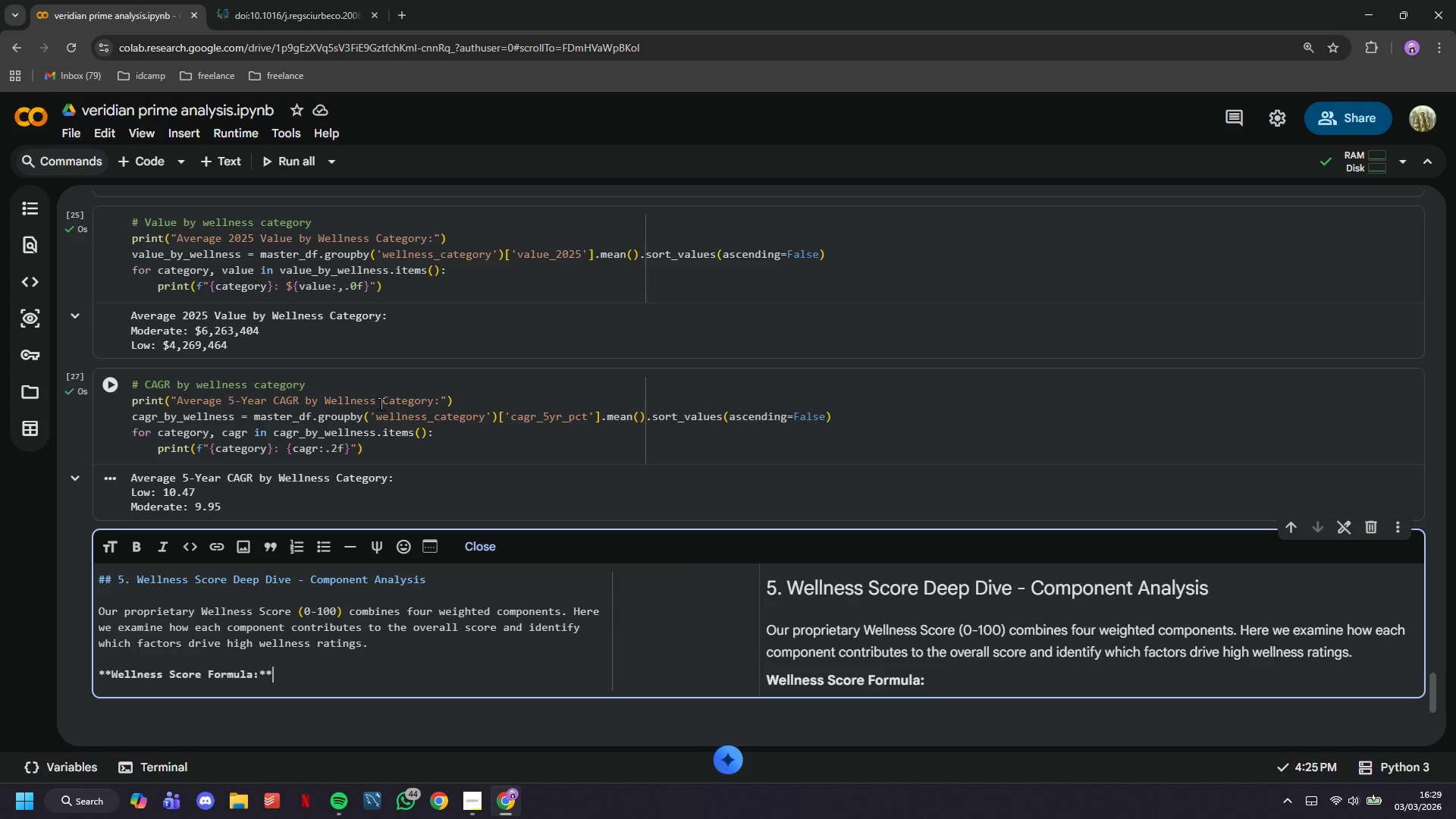 
key(ArrowRight)
 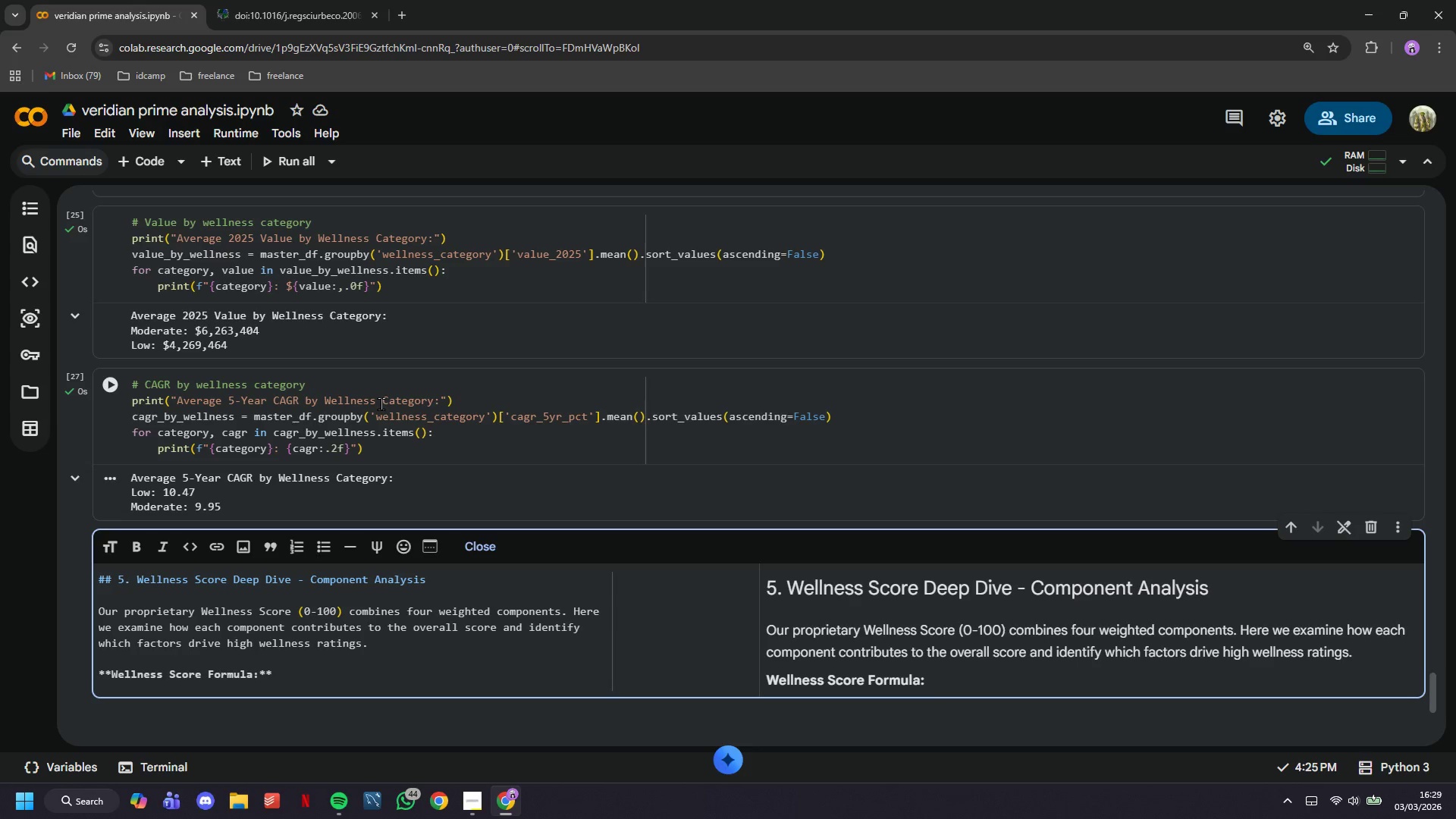 
key(Enter)
 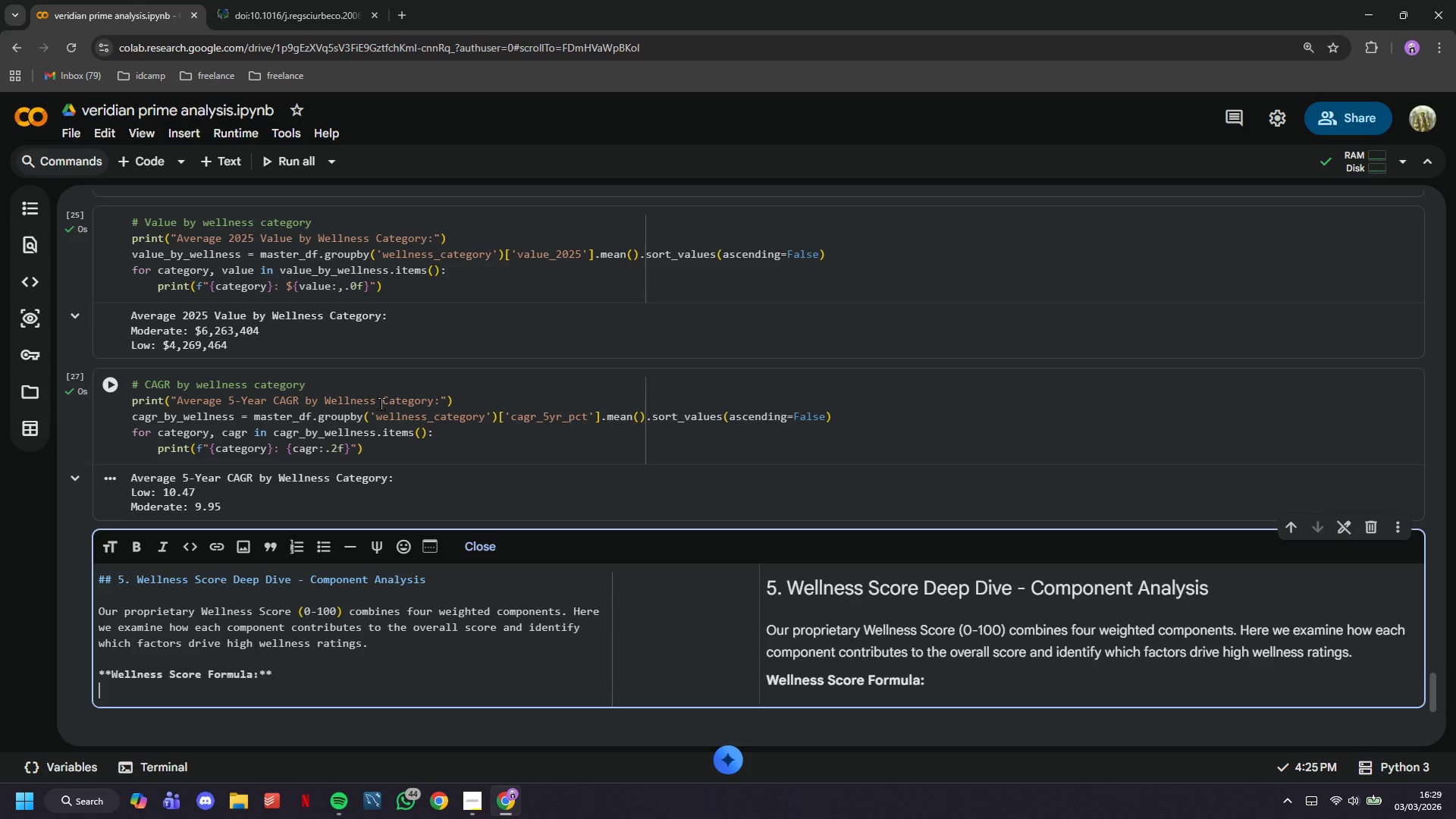 
wait(15.23)
 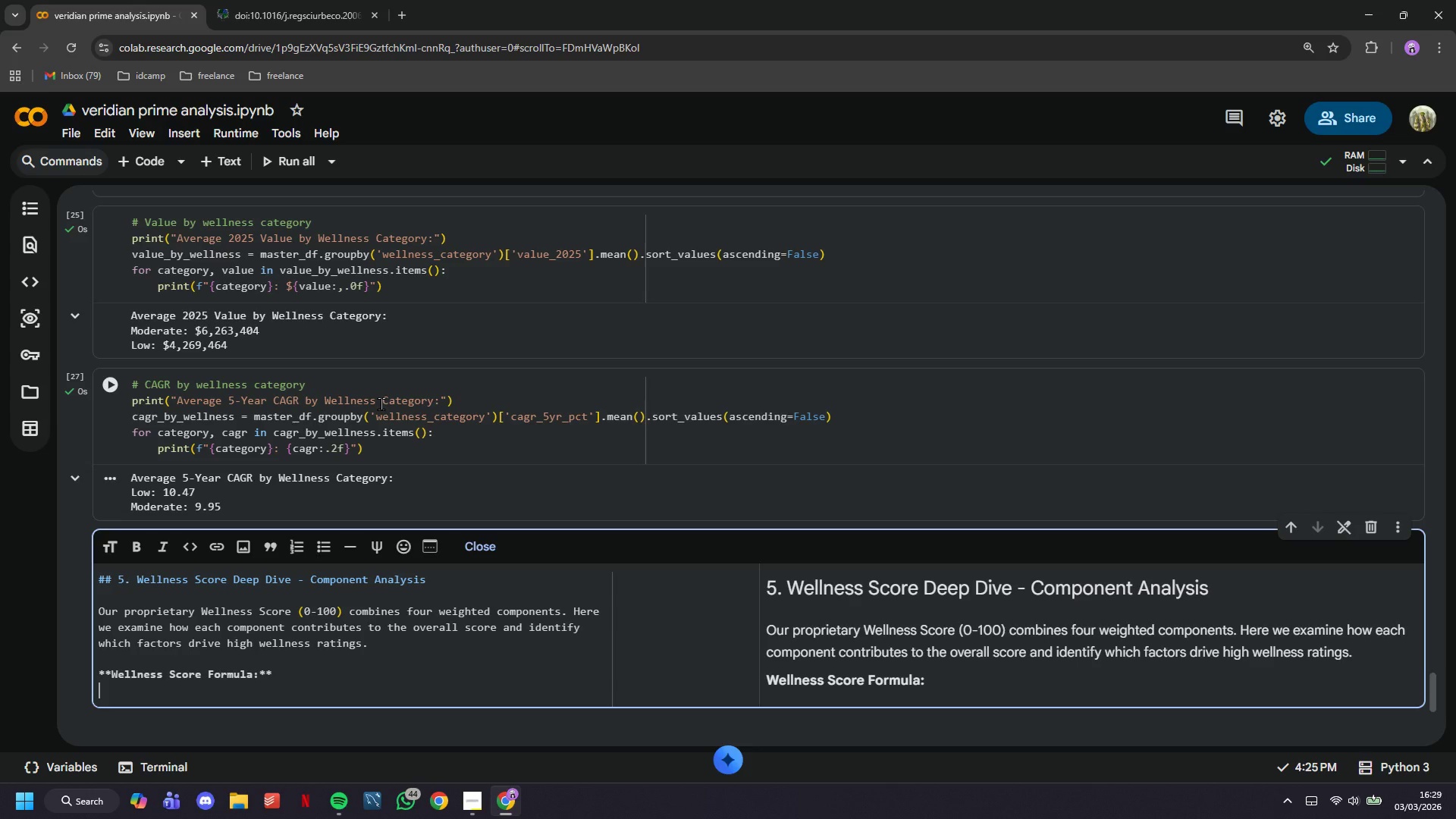 
type(Greeness (30%) + Air A)
key(Backspace)
type(Qau)
key(Backspace)
key(Backspace)
type(i)
key(Backspace)
type(i)
key(Backspace)
type(uality (30%) )
 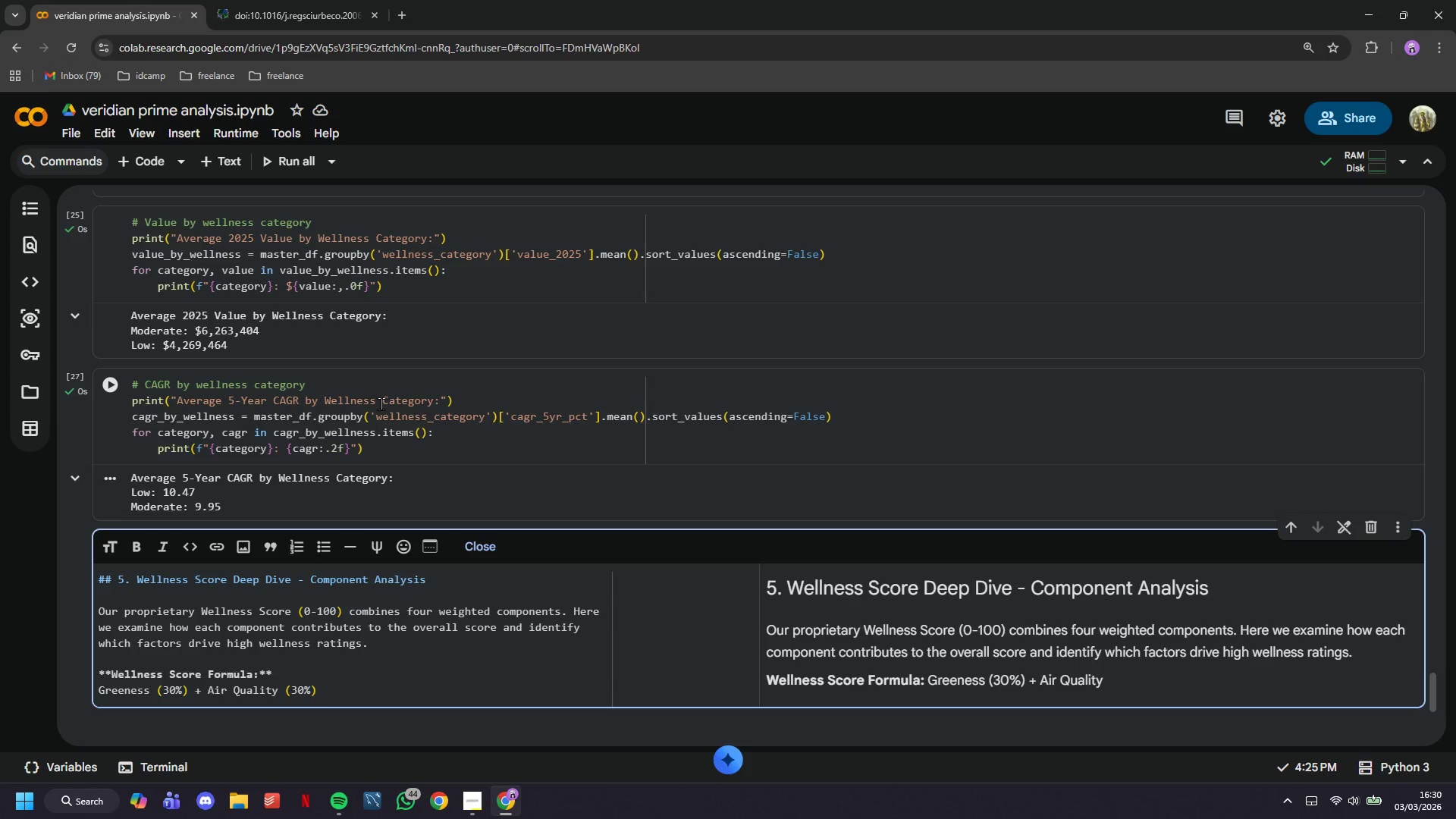 
wait(5.2)
 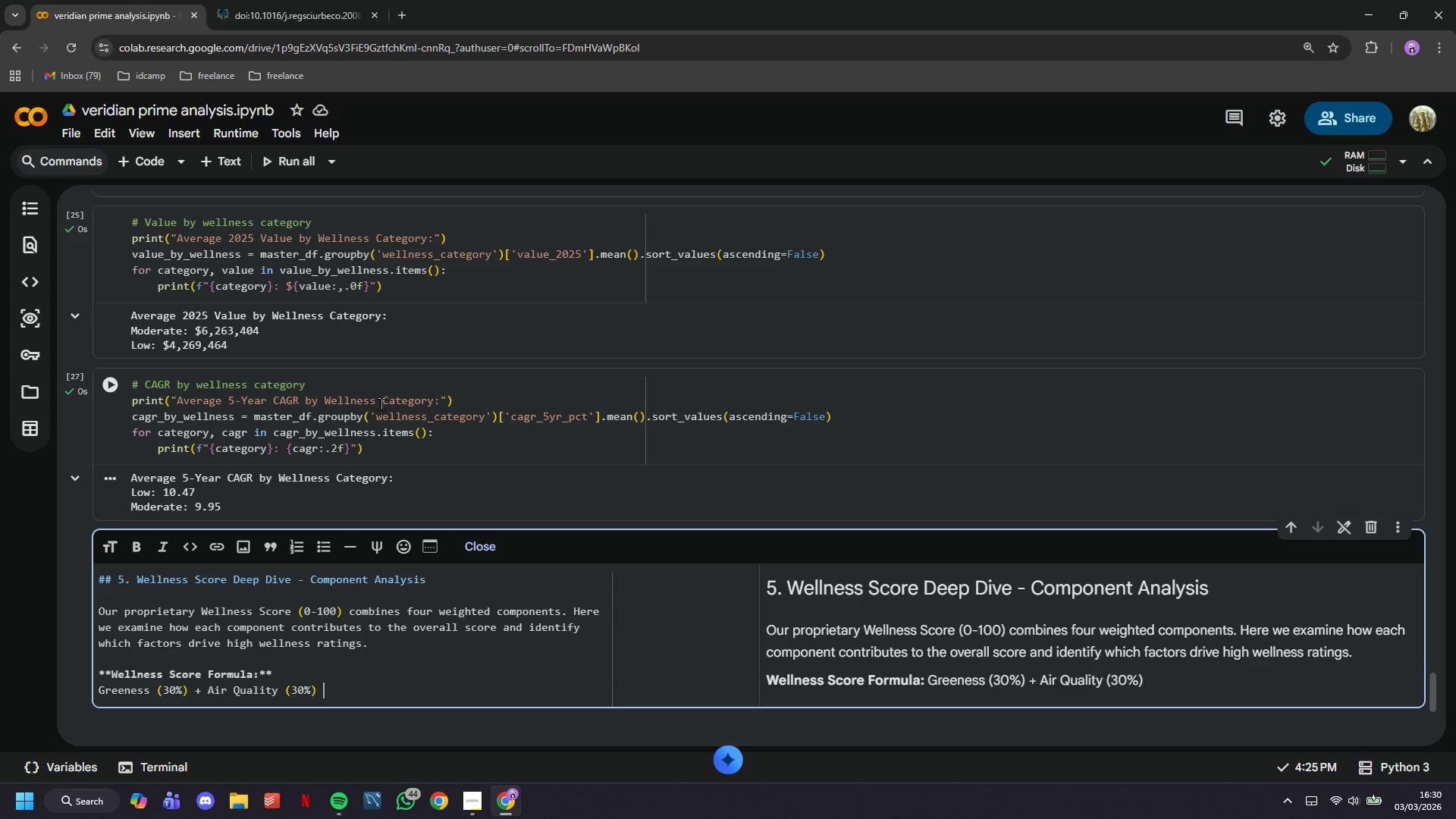 
key(Shift+Equal)
 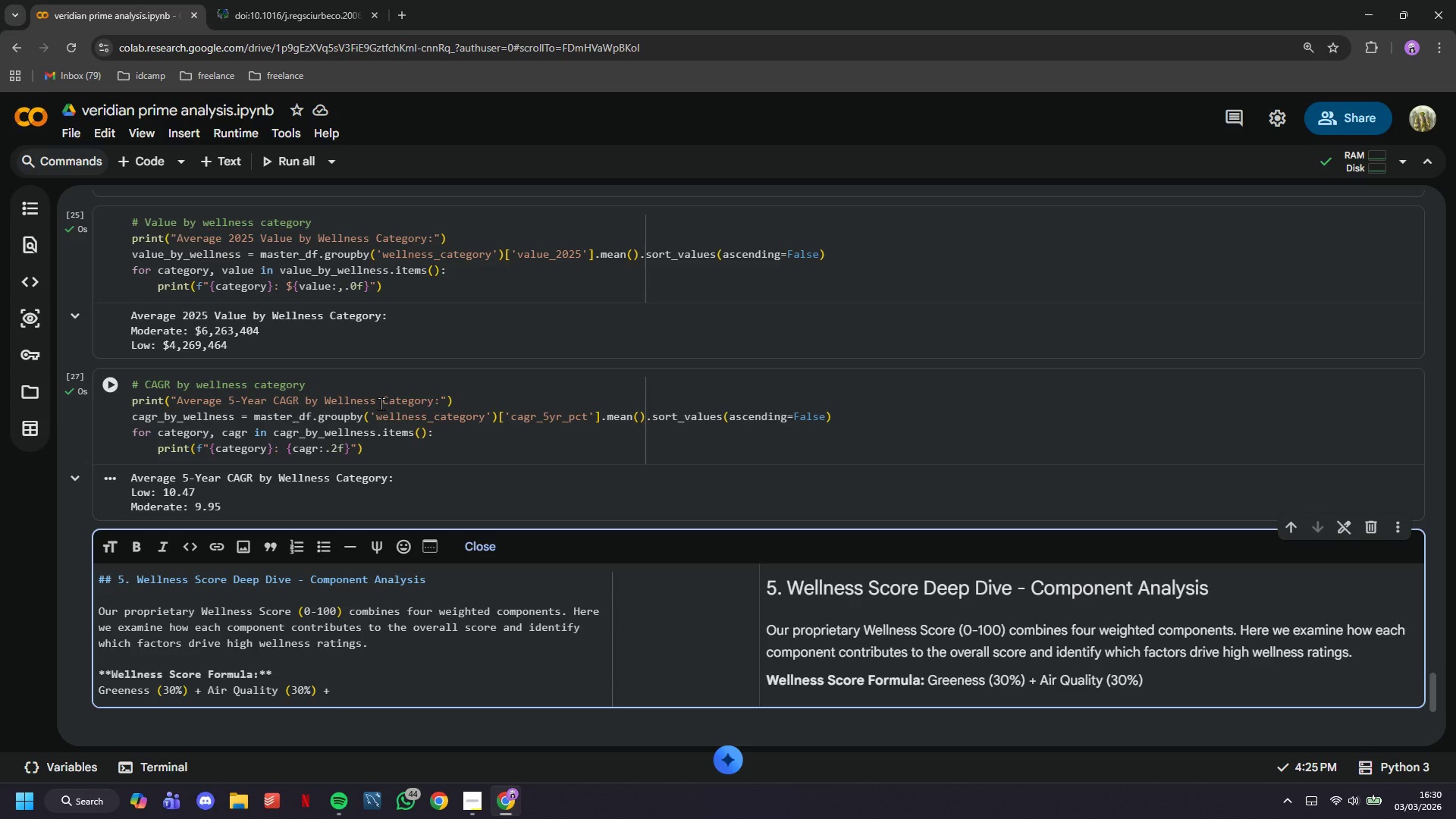 
key(Space)
 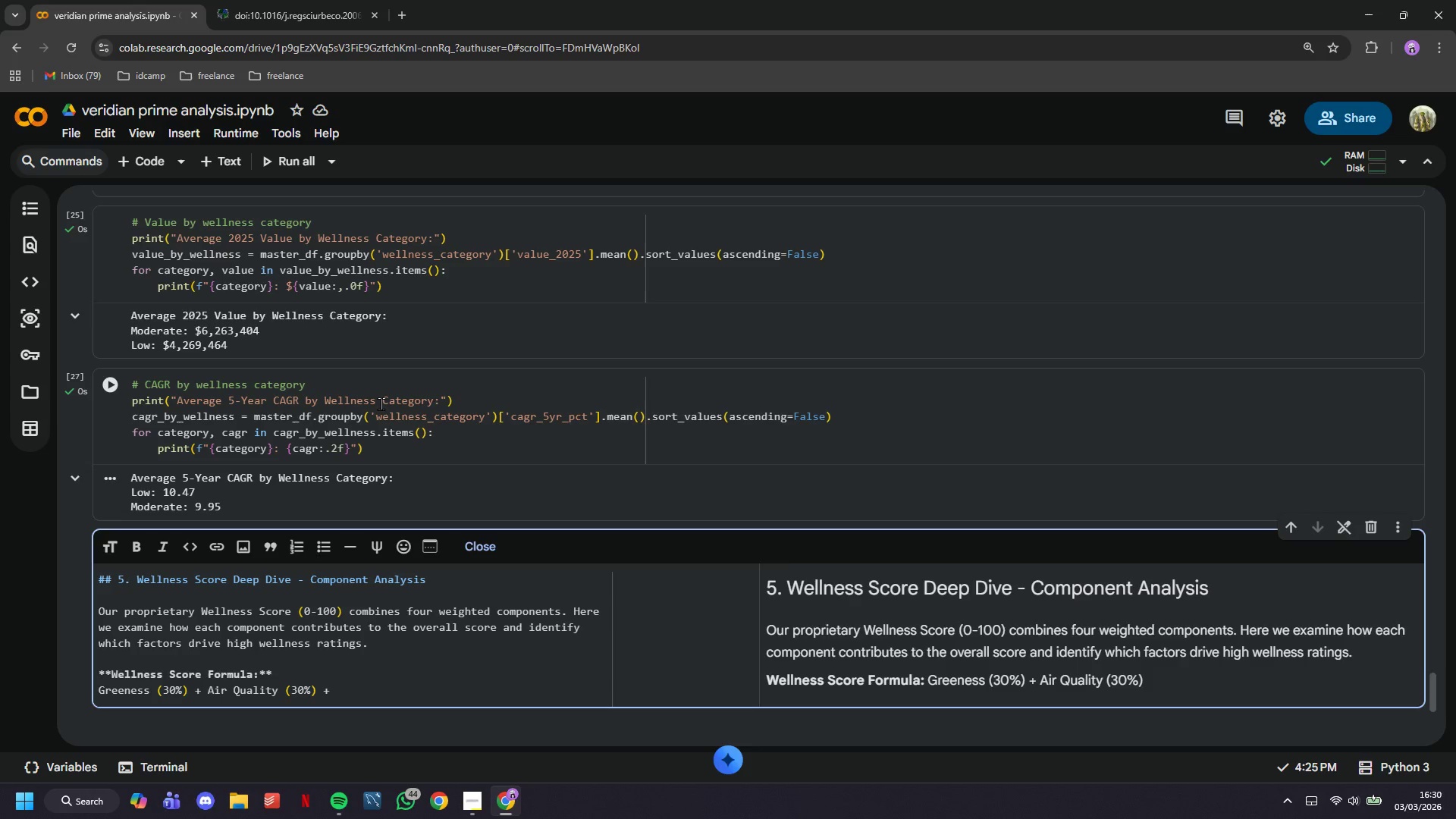 
key(CapsLock)
 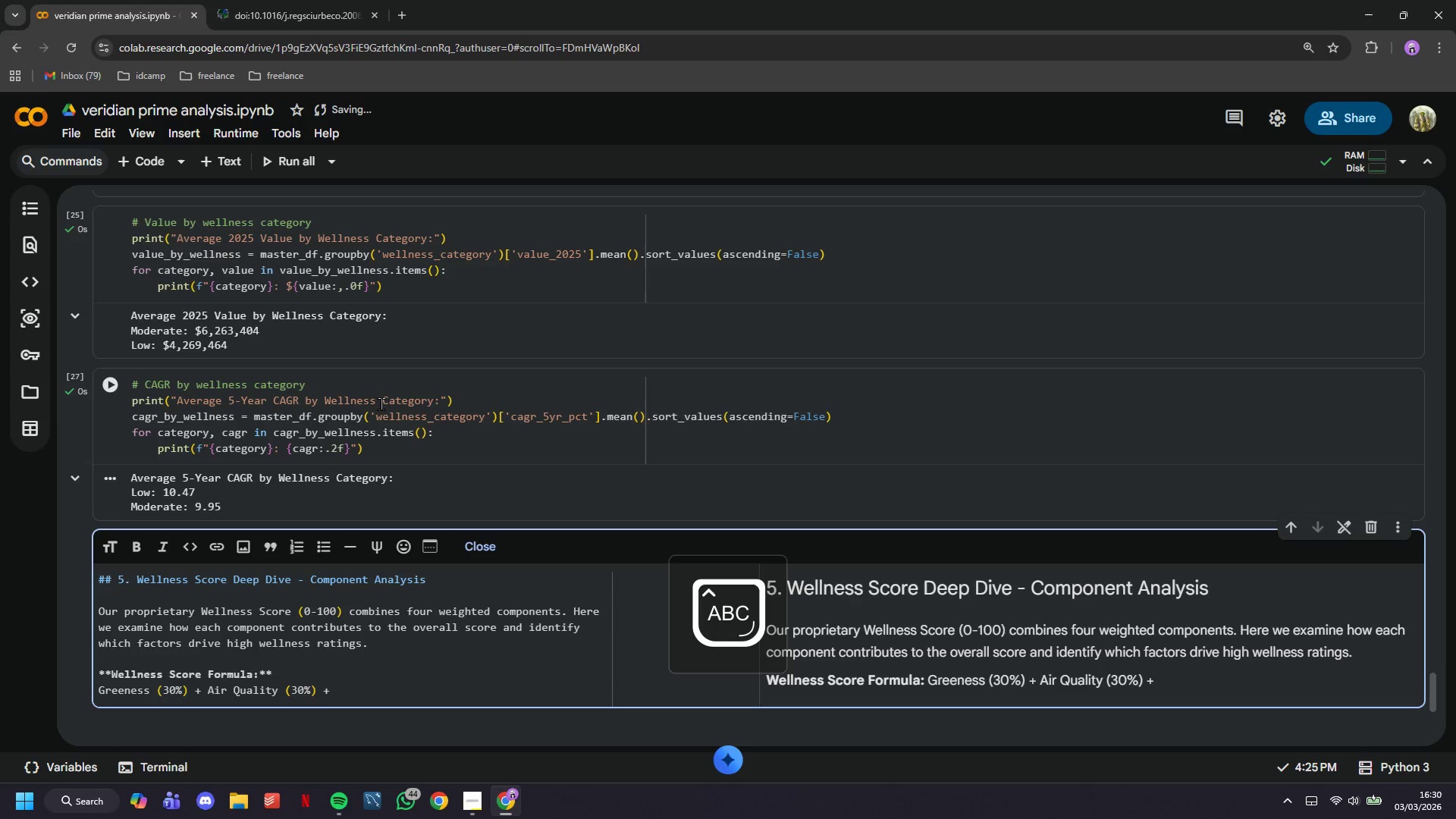 
type(Tran)
 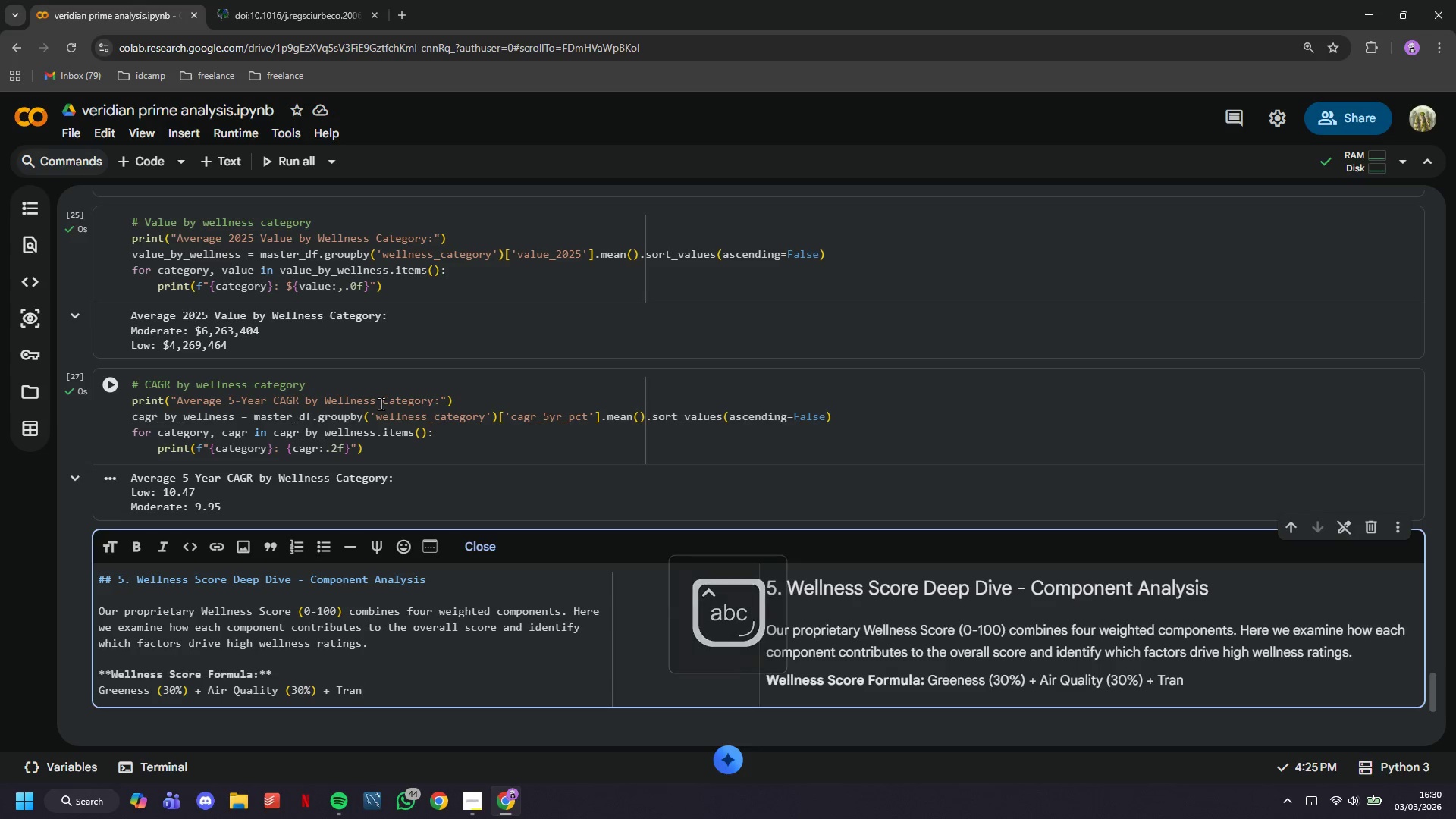 
type(quilitu)
key(Backspace)
type(y (25%) )
 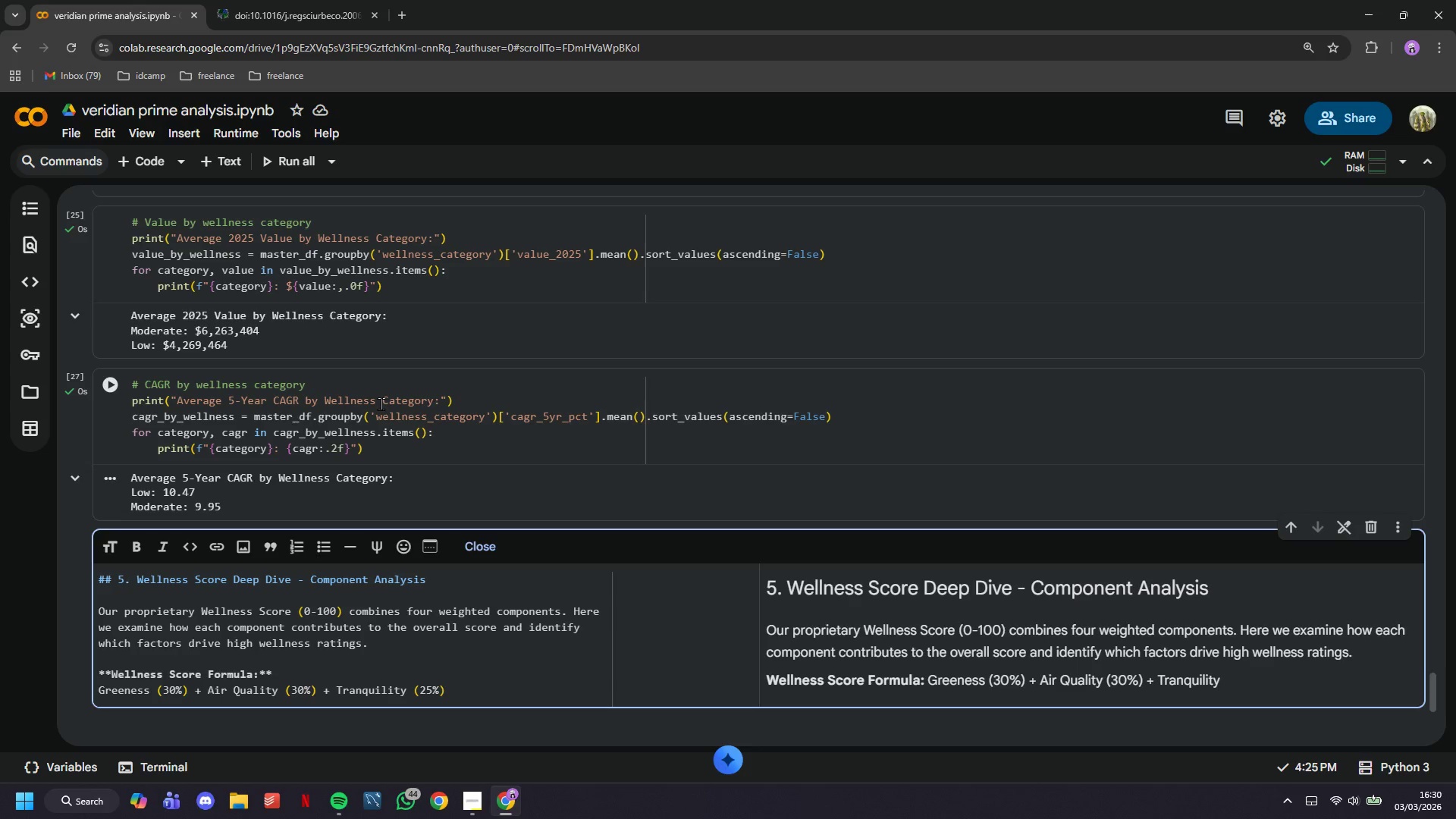 
type(+ Walkab)
 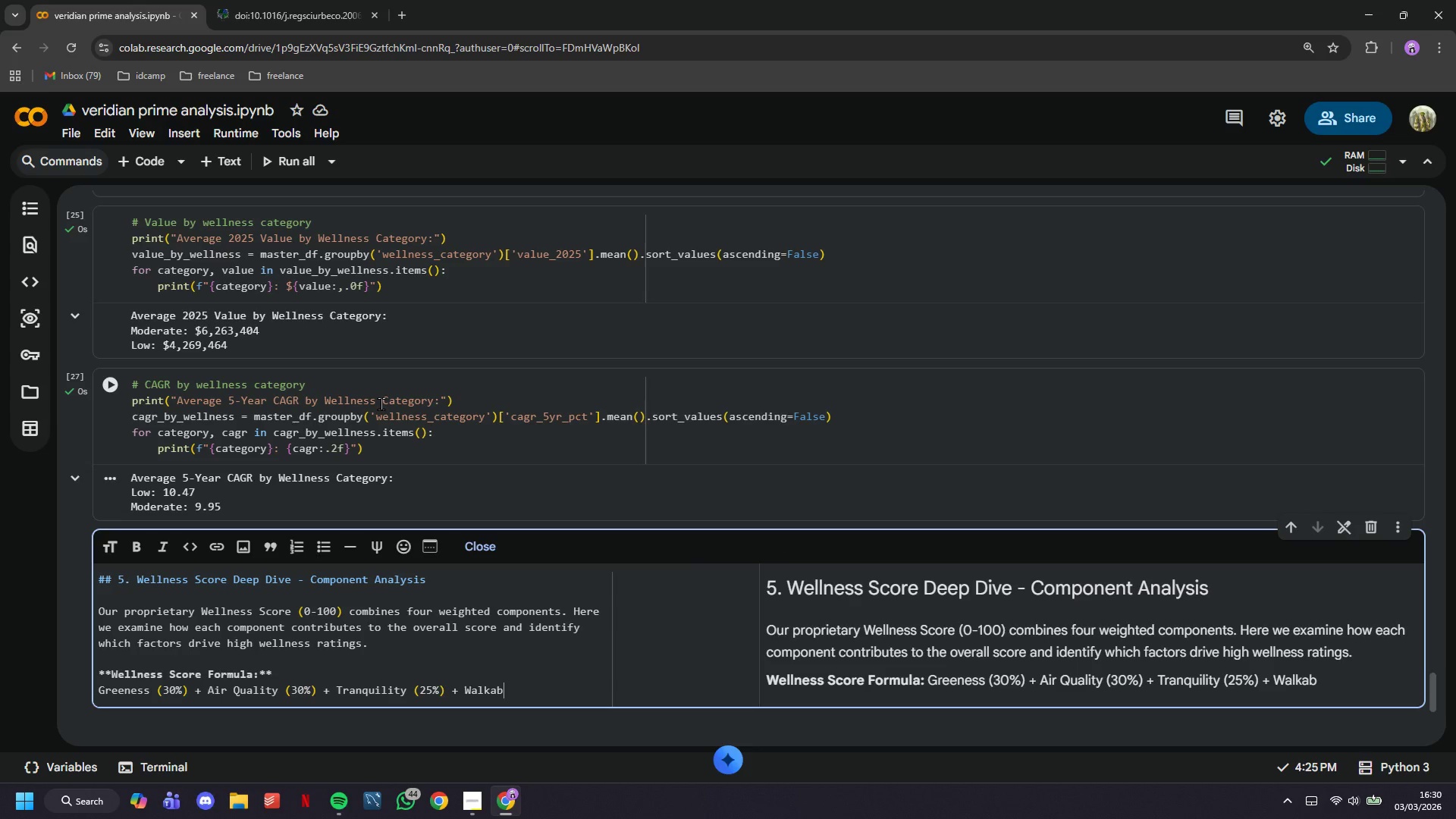 
type(ility ()
 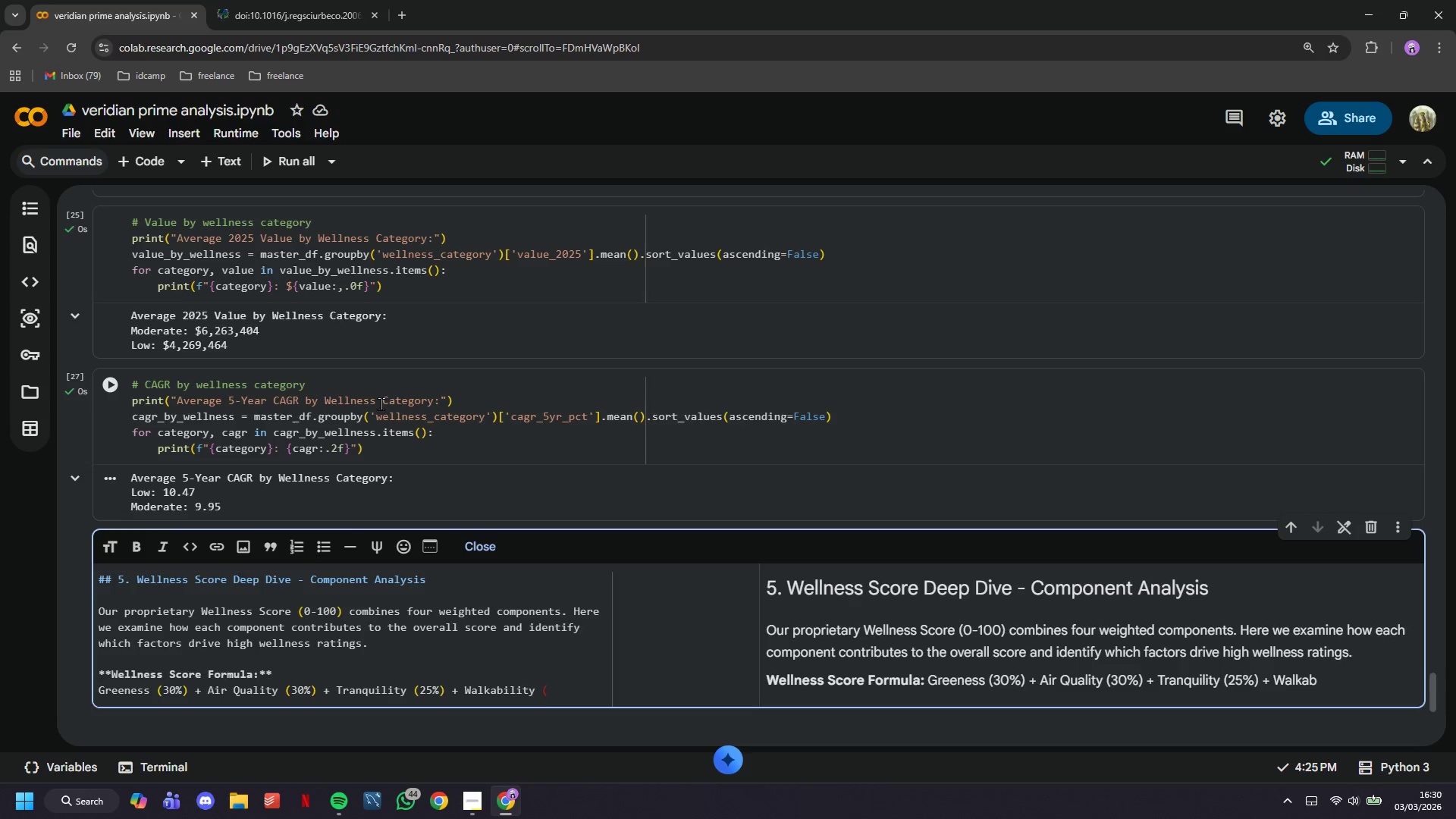 
wait(6.14)
 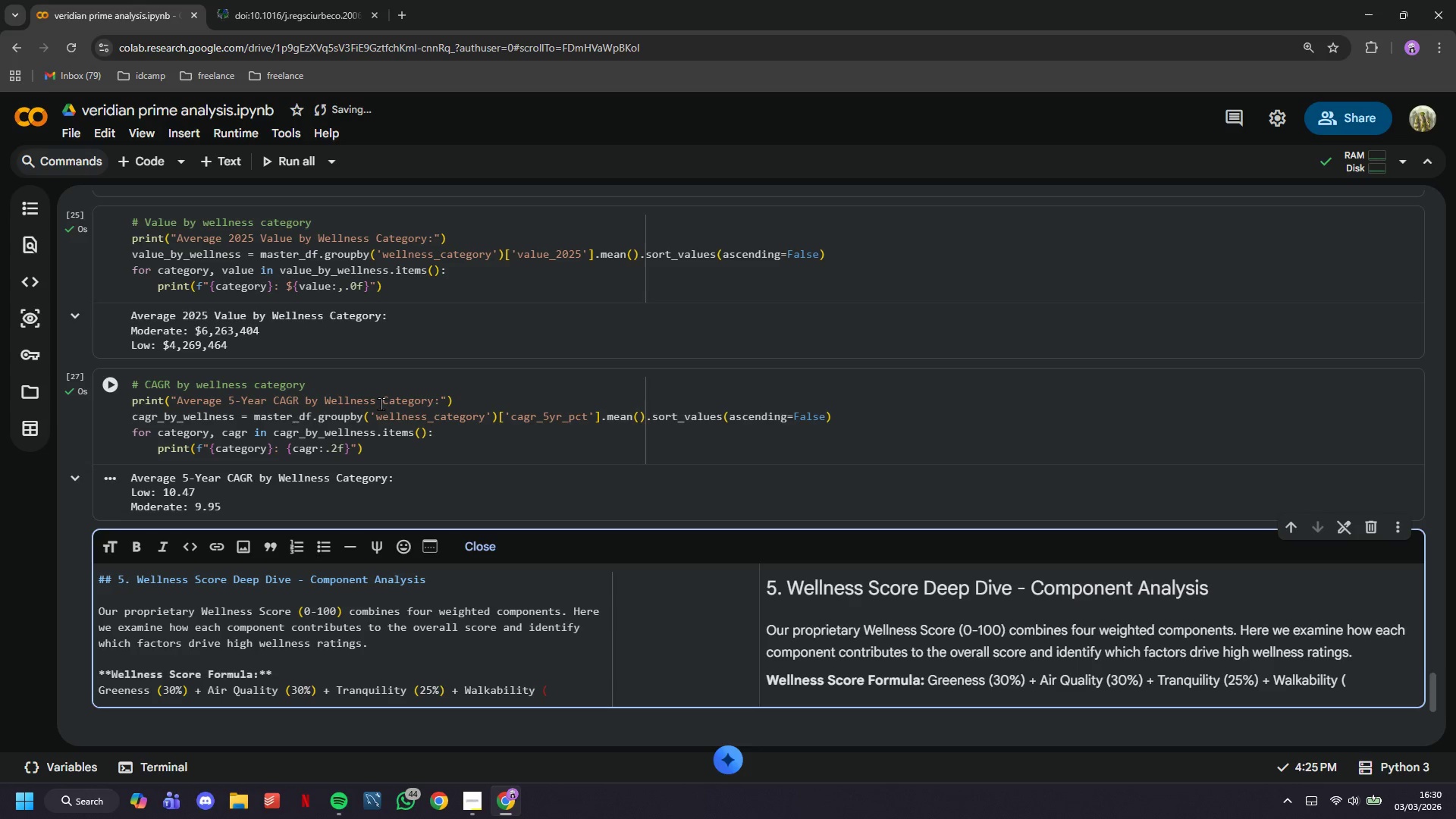 
type(15%))
 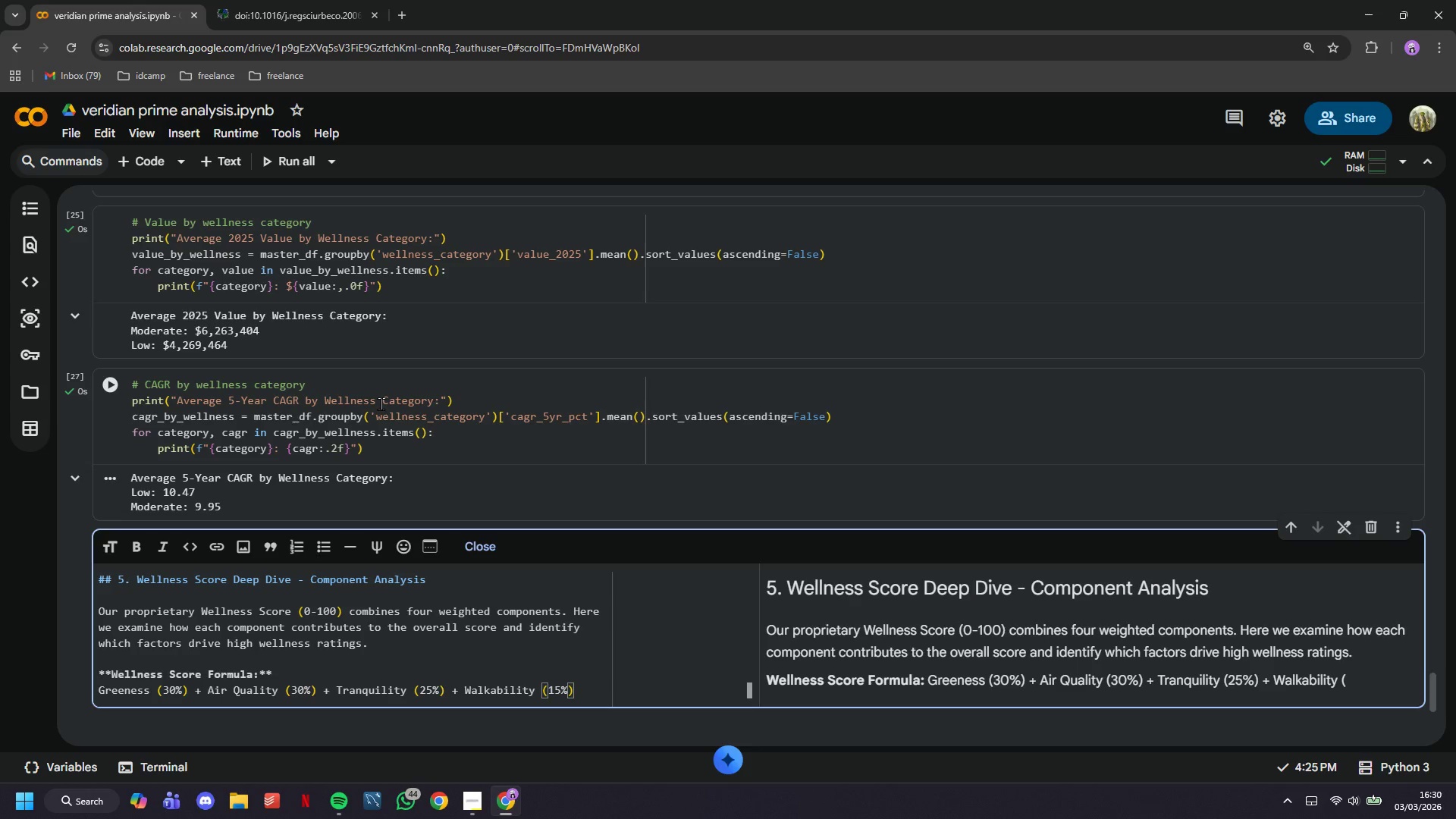 
key(Enter)
 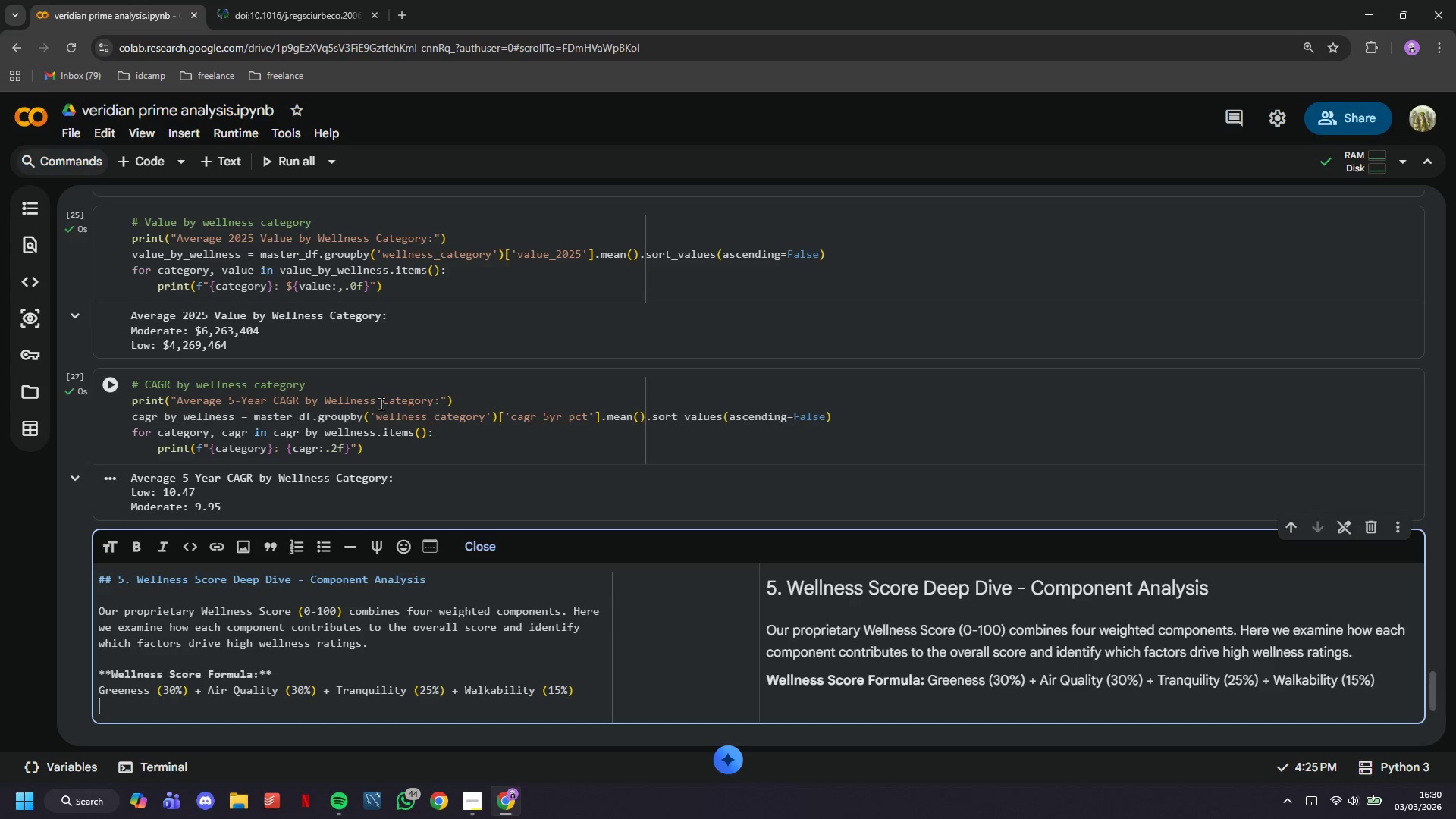 
key(Enter)
 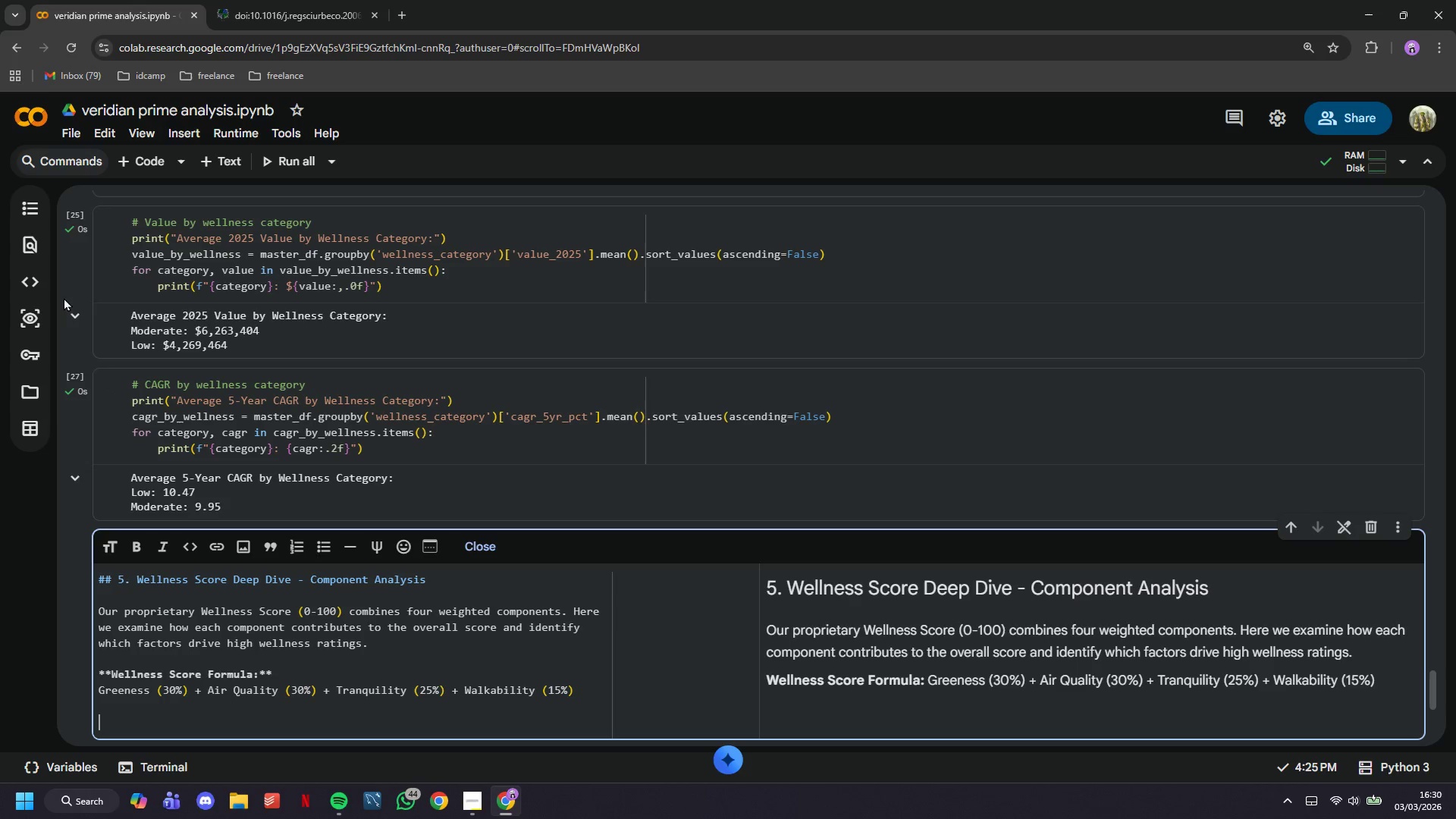 
scroll: coordinate [119, 425], scroll_direction: down, amount: 3.0
 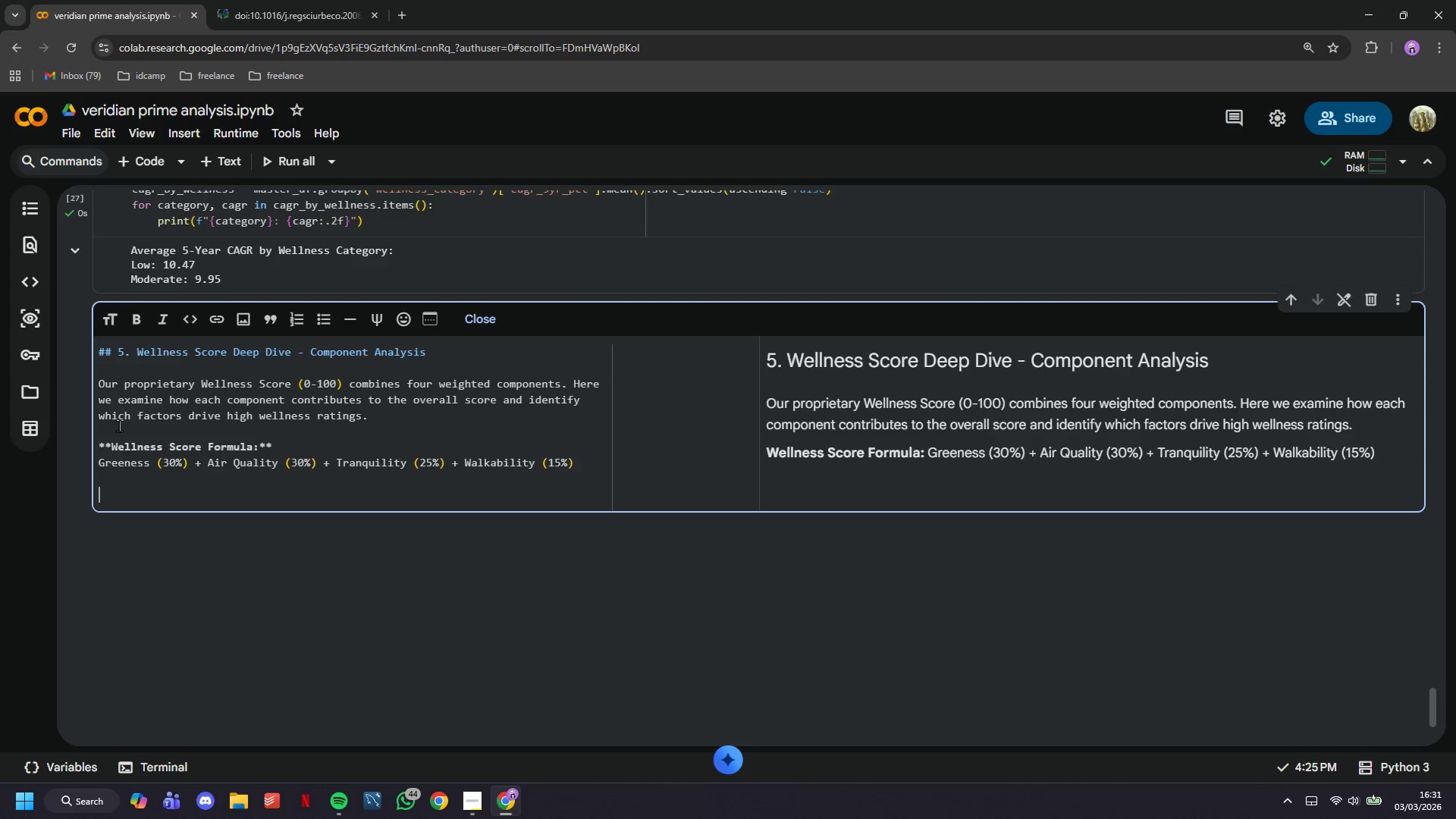 
wait(25.8)
 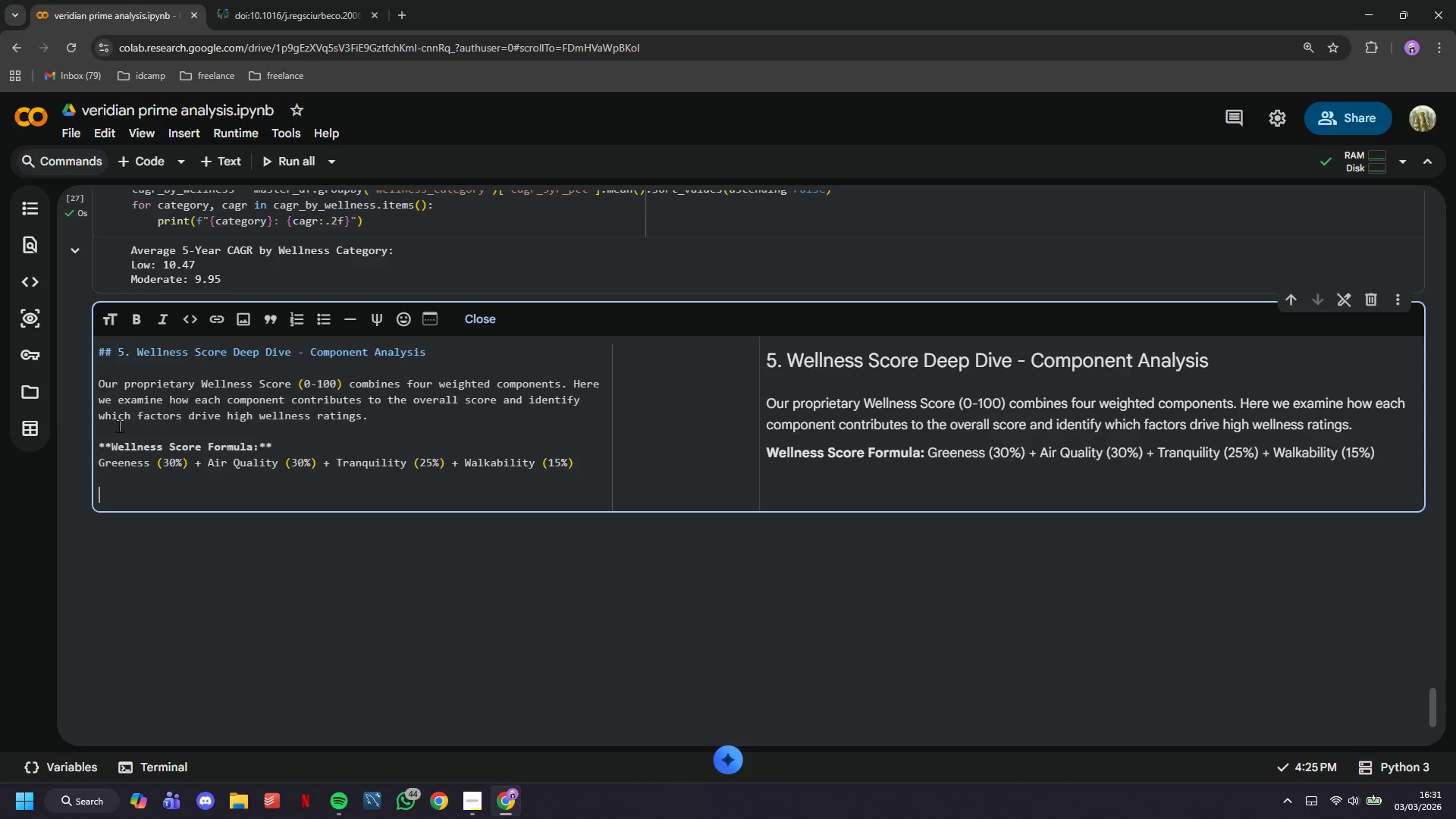 
type(# Calculate componnet scores (reverse engineering form tt)
key(Backspace)
type(otal))
 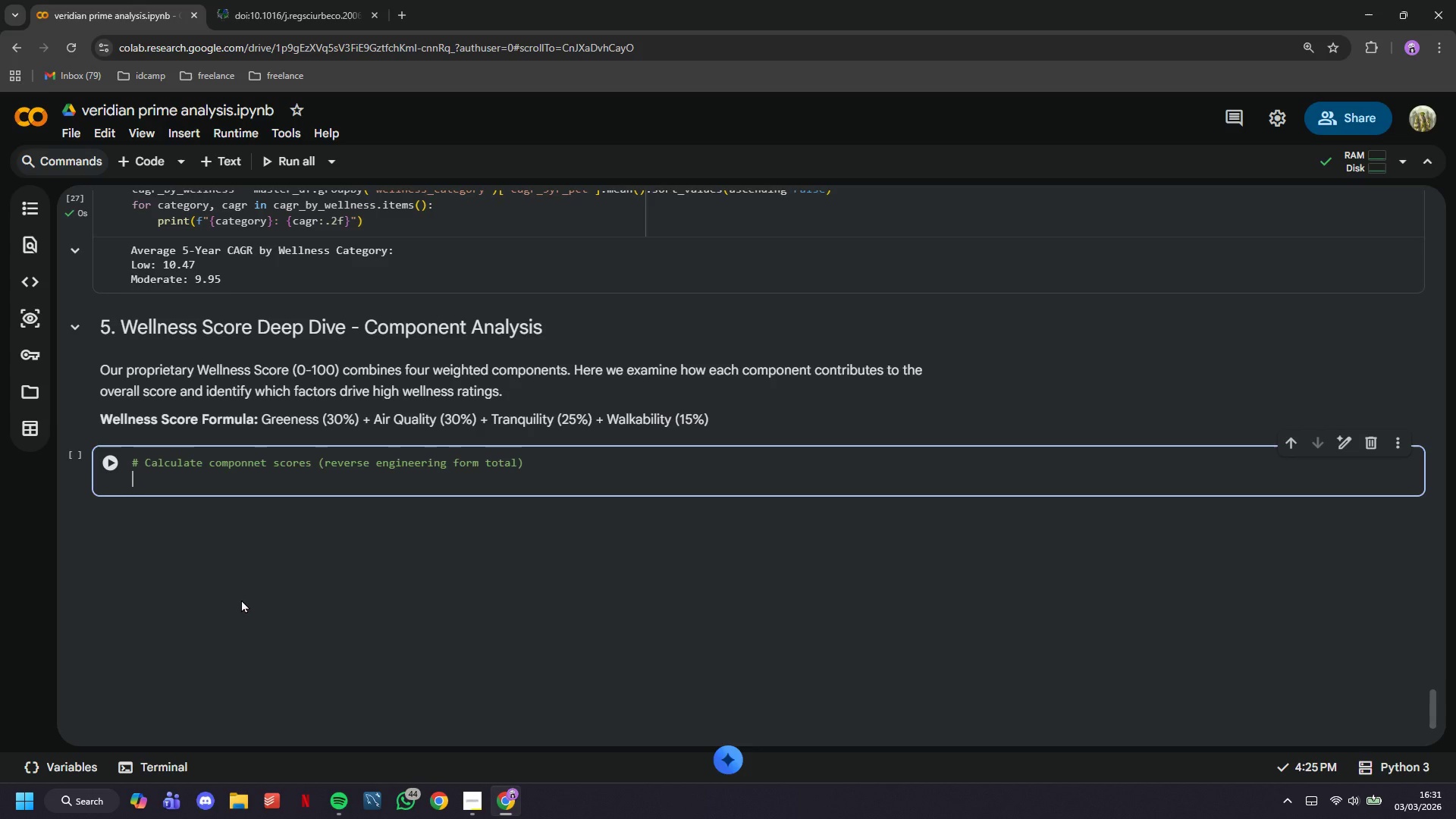 
 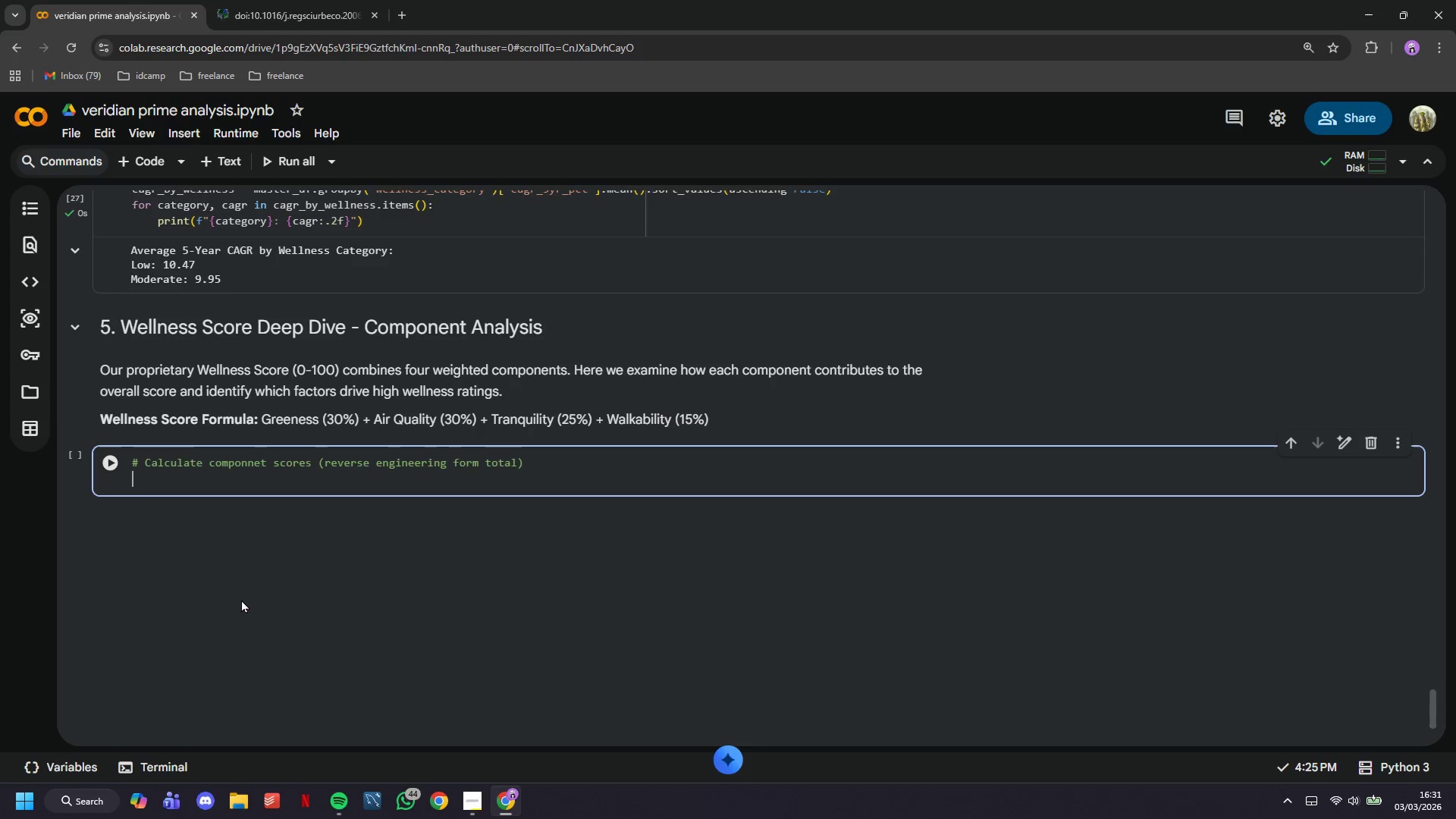 
key(Enter)
 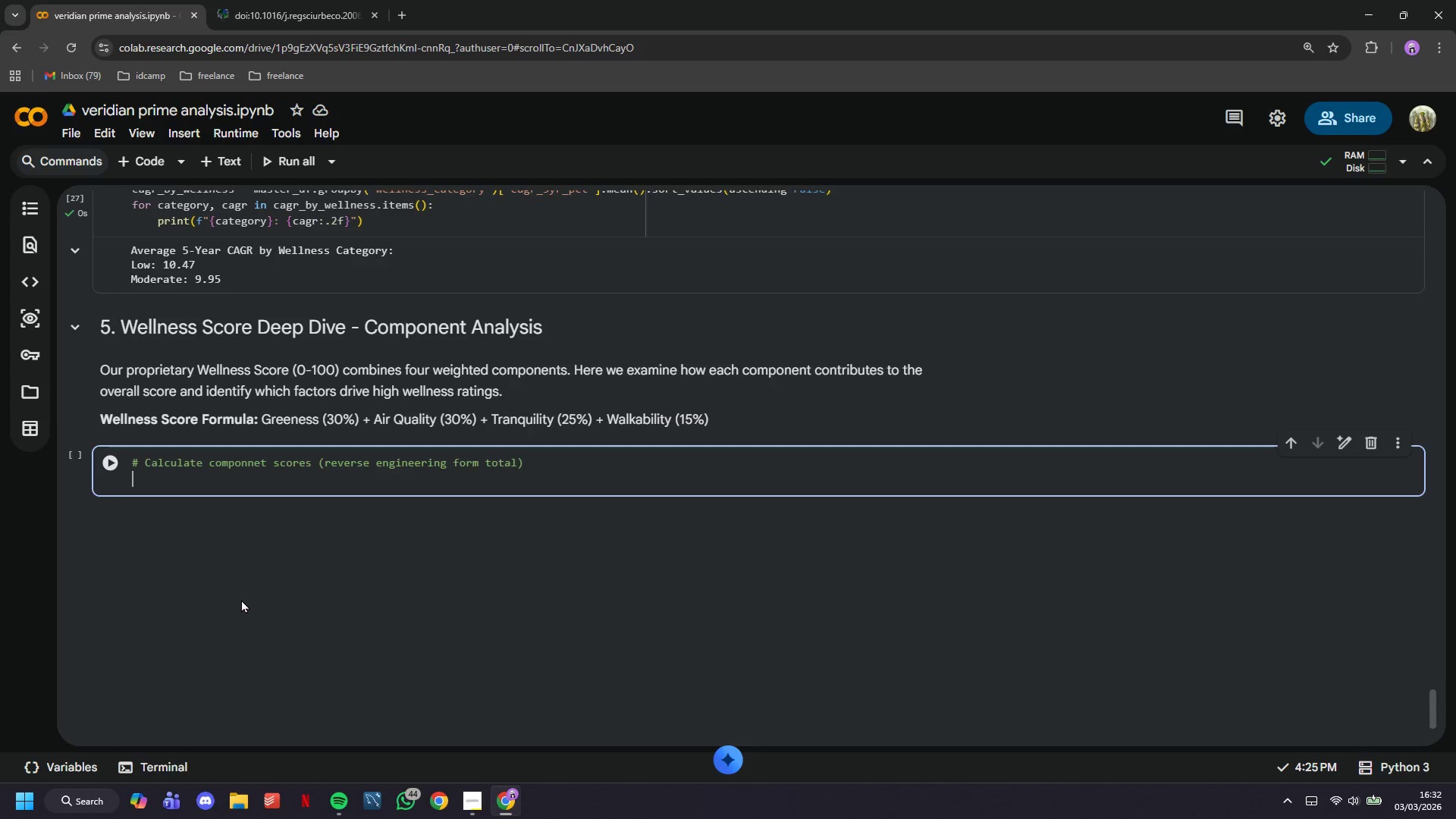 
wait(39.06)
 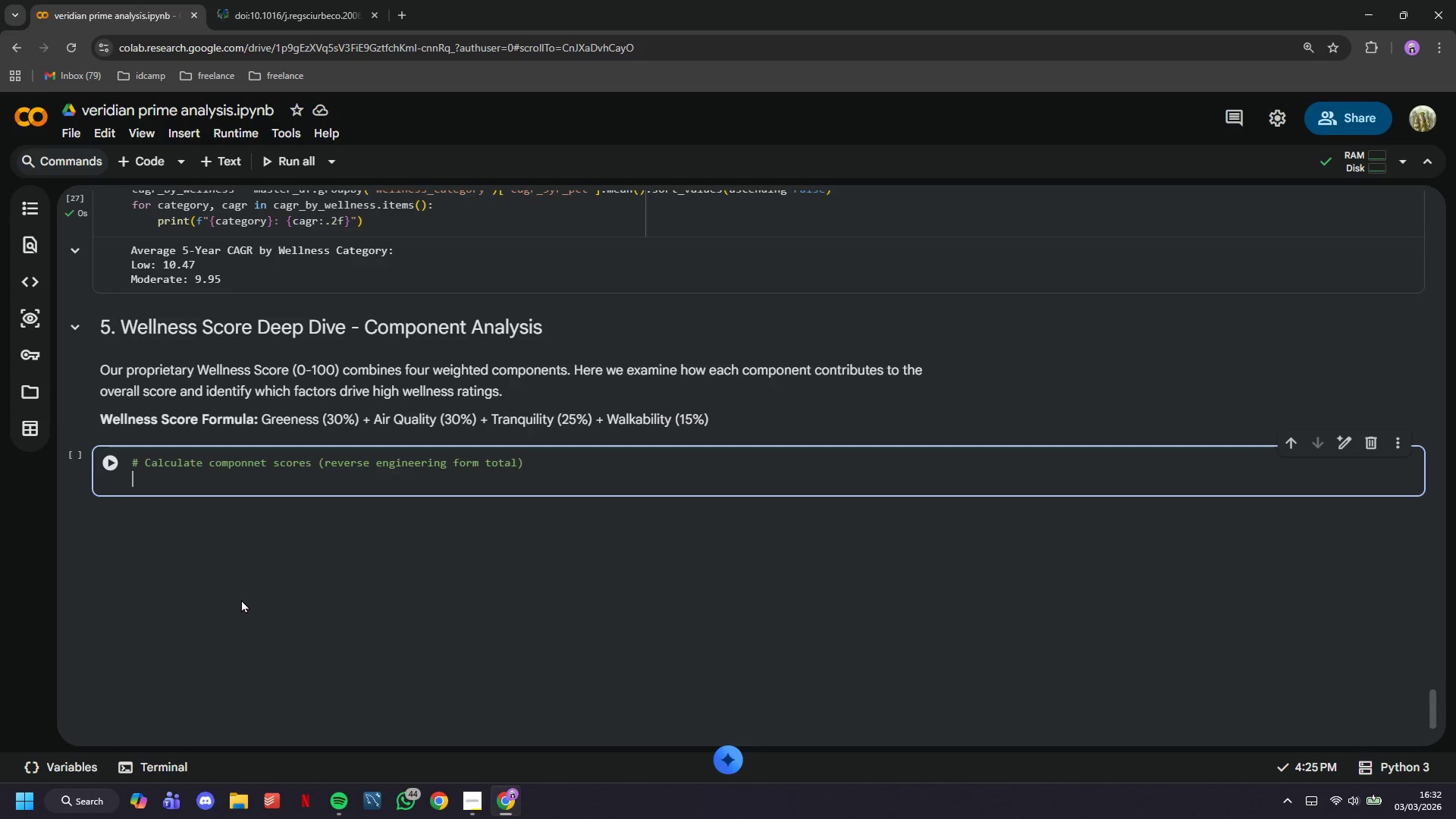 
type(print(" Greene)
key(Backspace)
key(Backspace)
type(nness Component )
 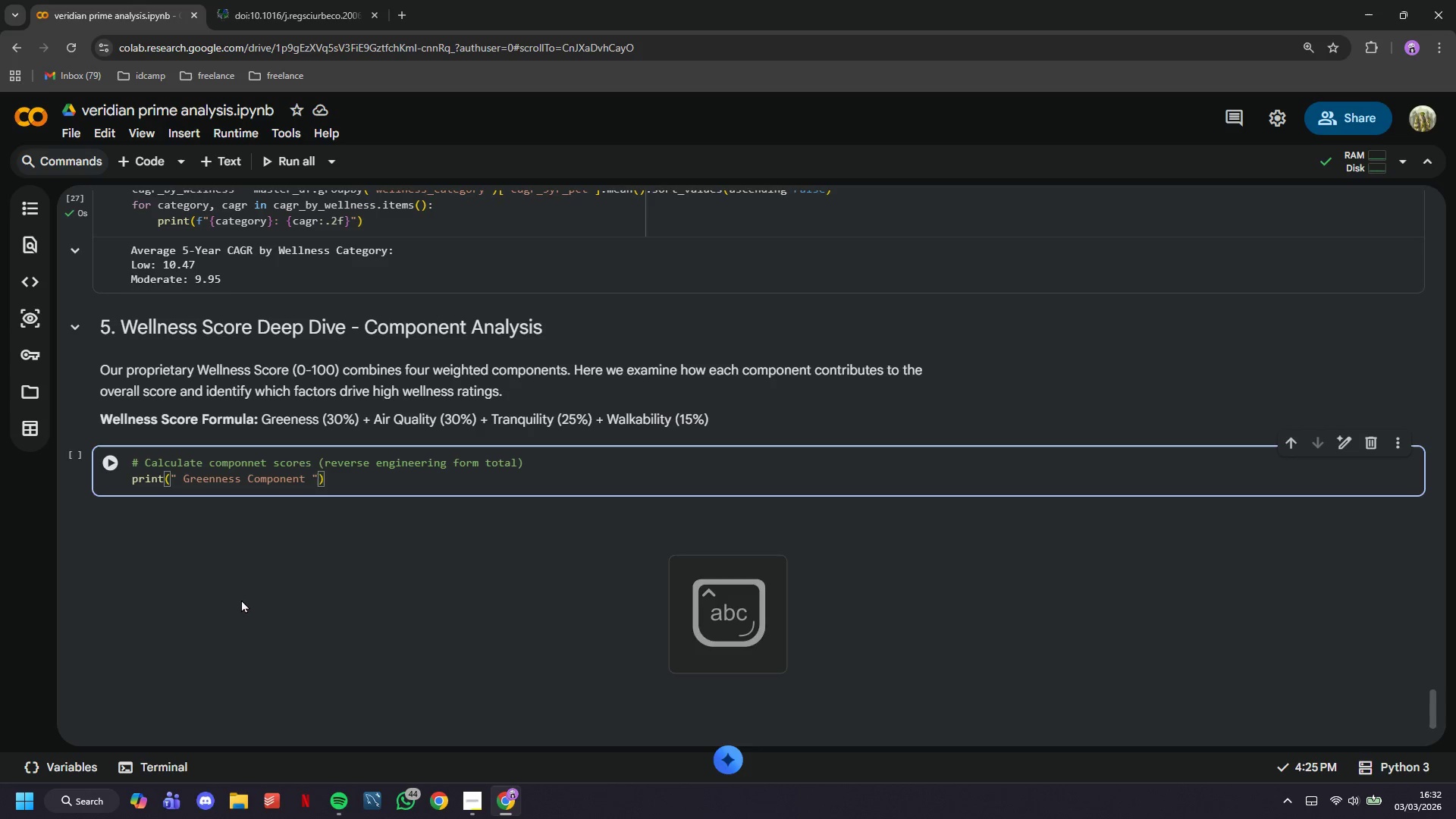 
wait(21.89)
 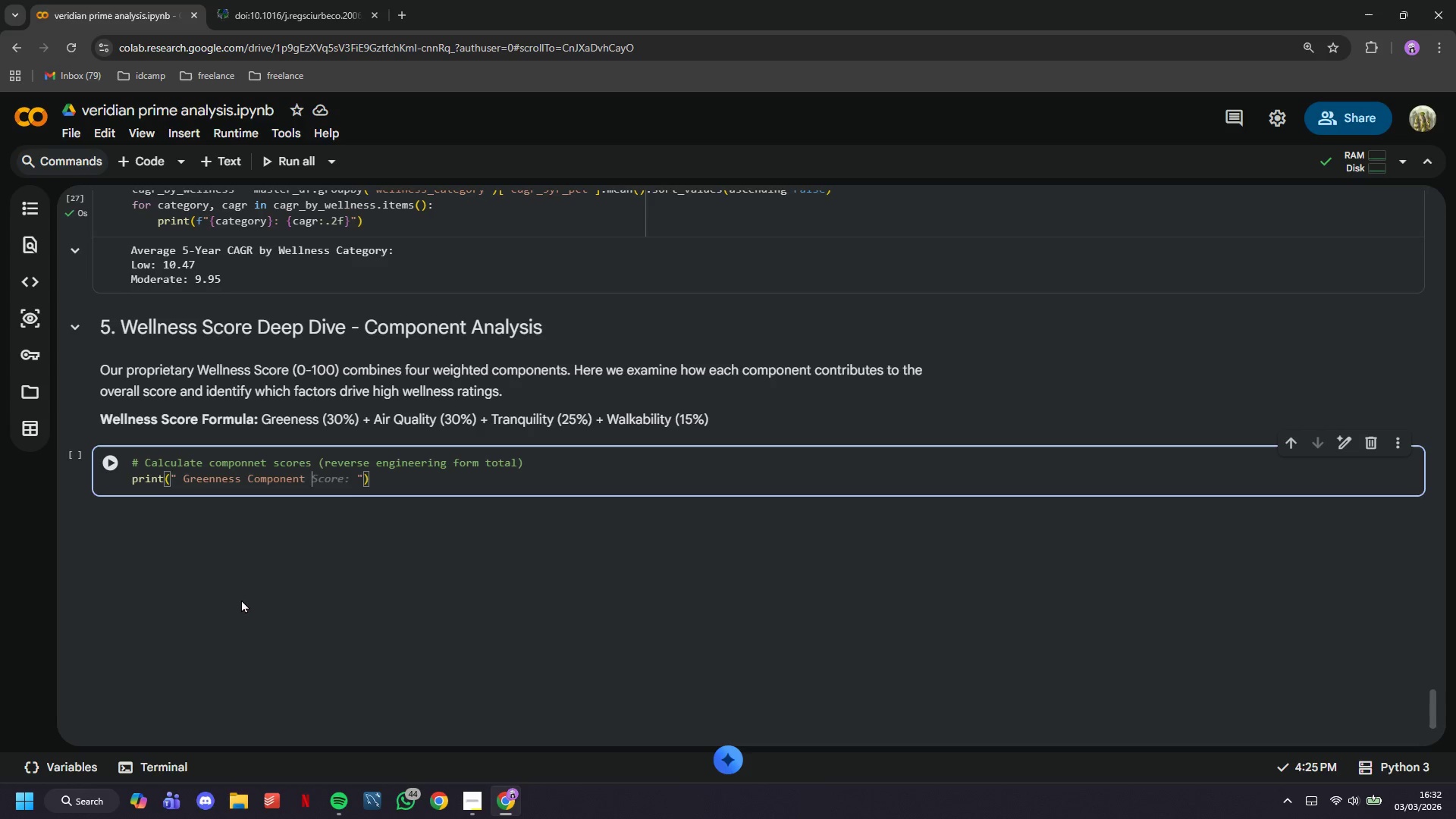 
type((30 pony)
key(Backspace)
key(Backspace)
type(ints max)
 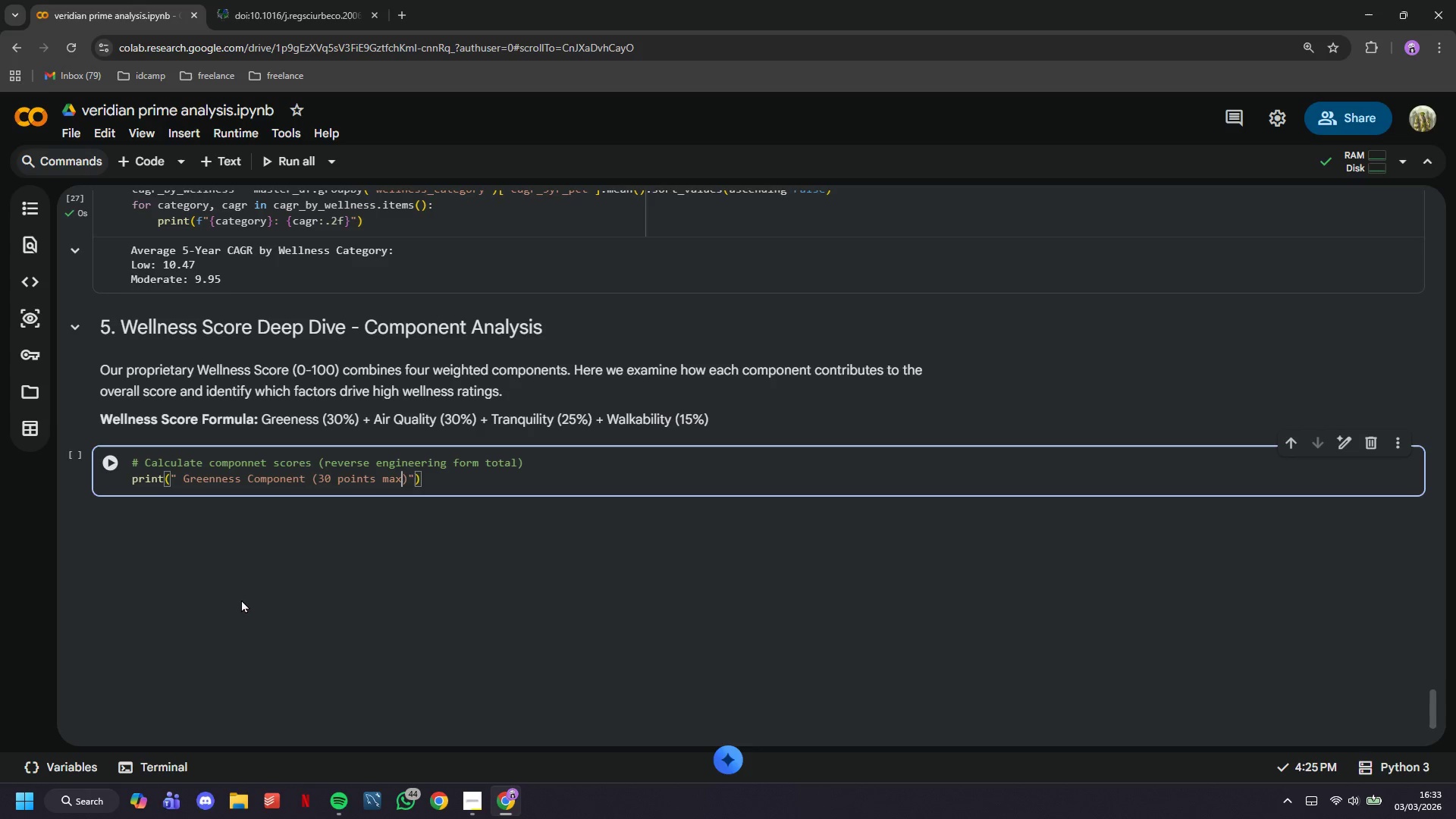 
key(ArrowRight)
 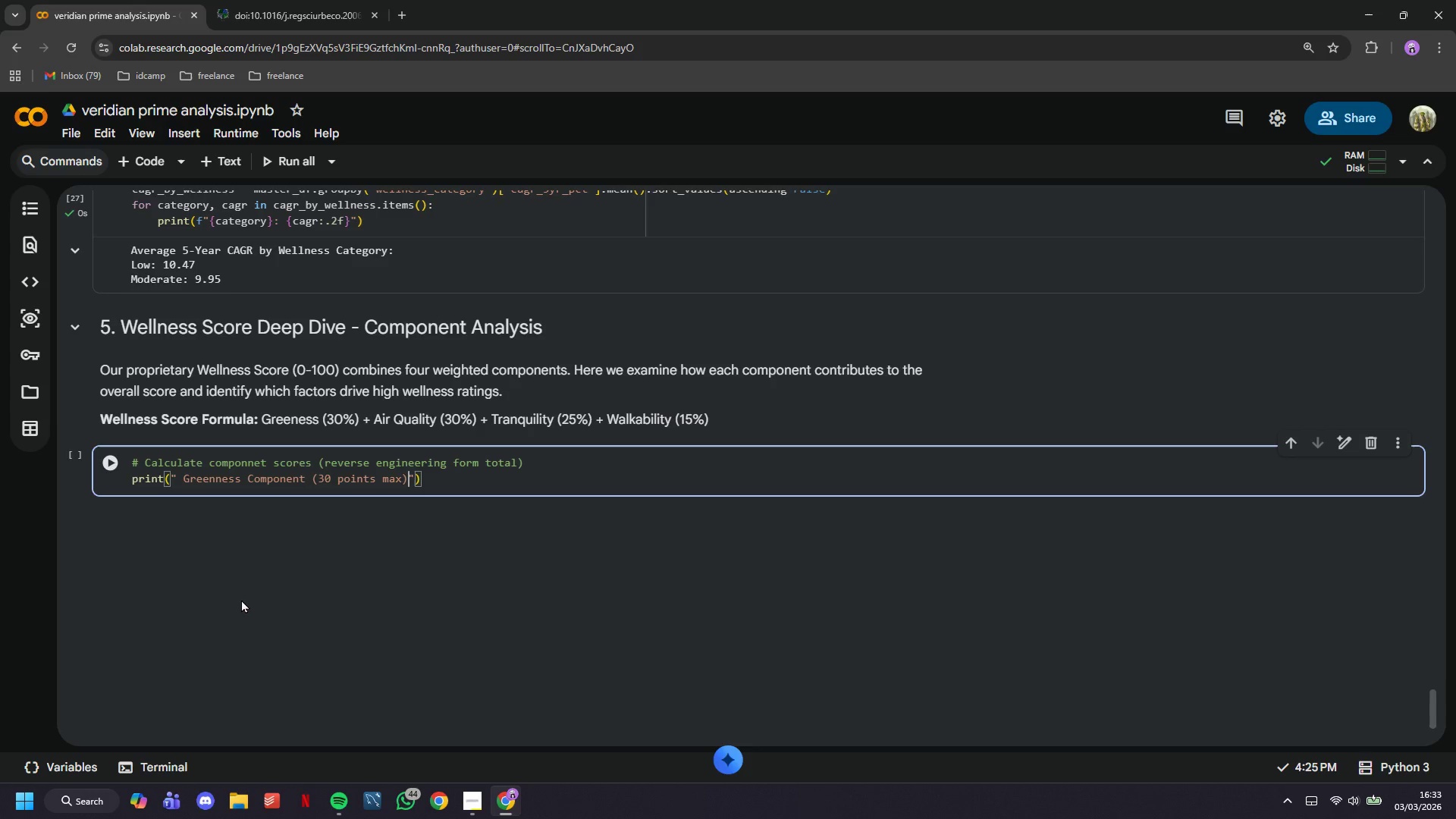 
key(Shift+Semicolon)
 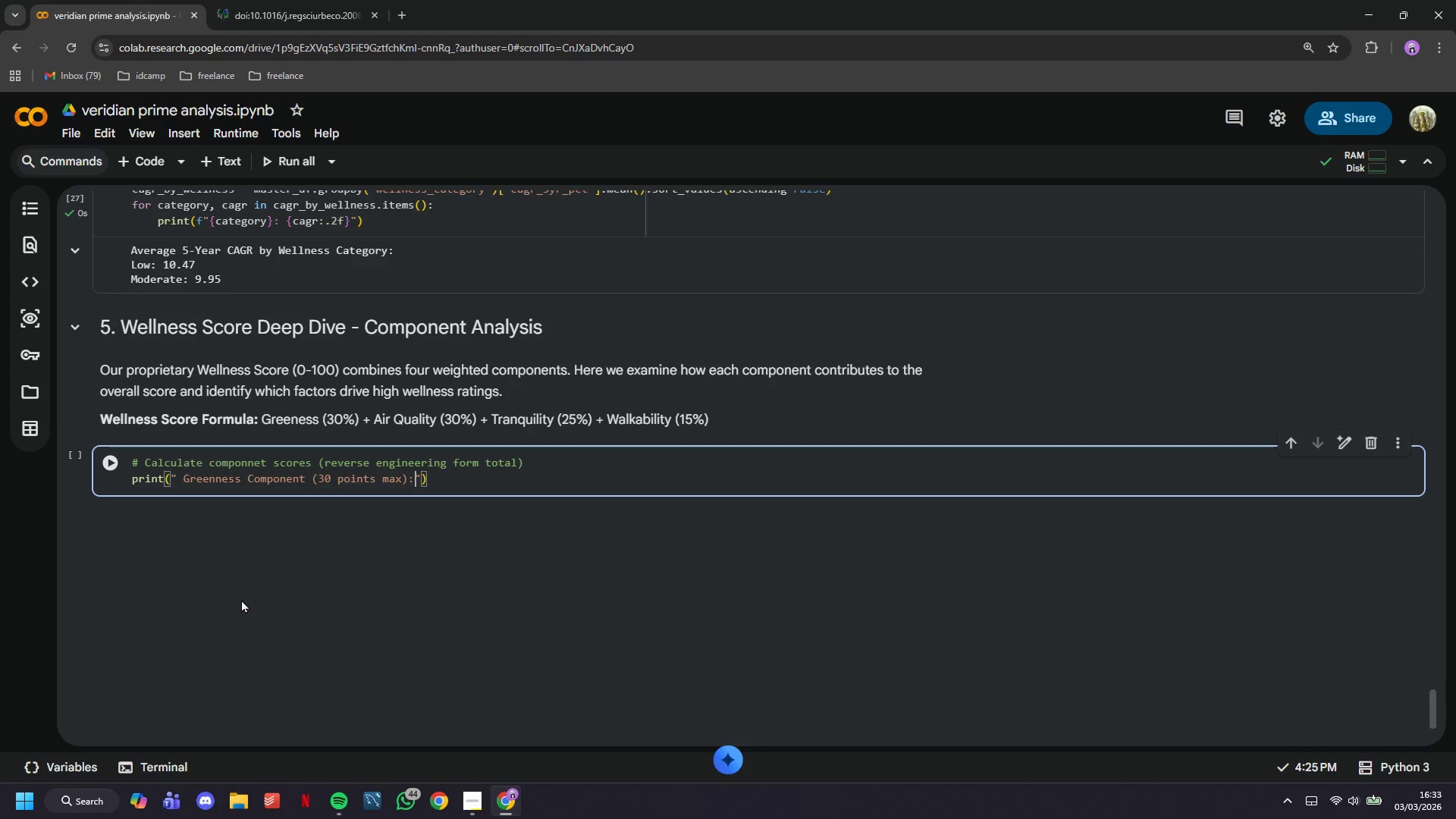 
key(ArrowRight)
 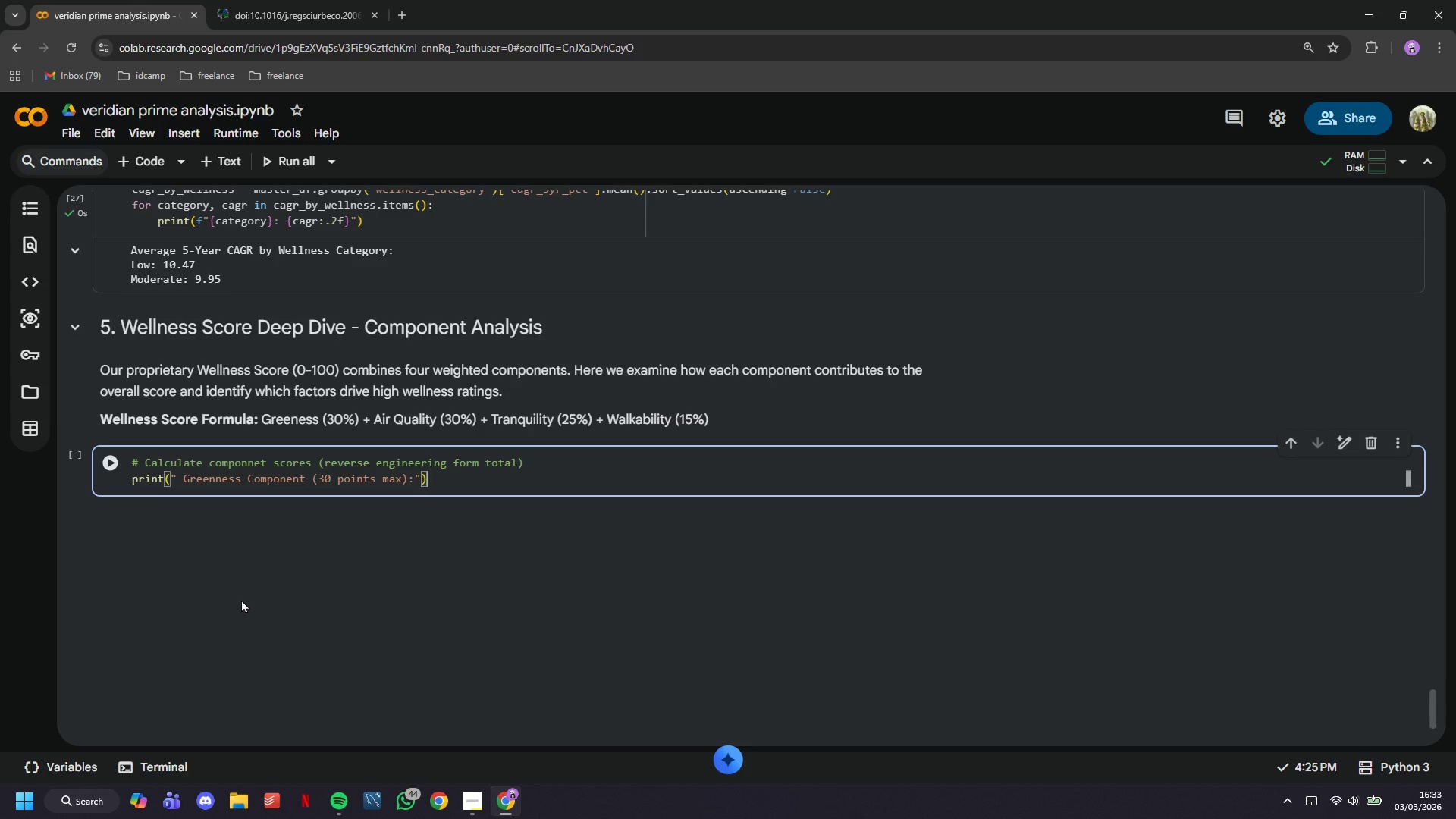 
key(ArrowRight)
 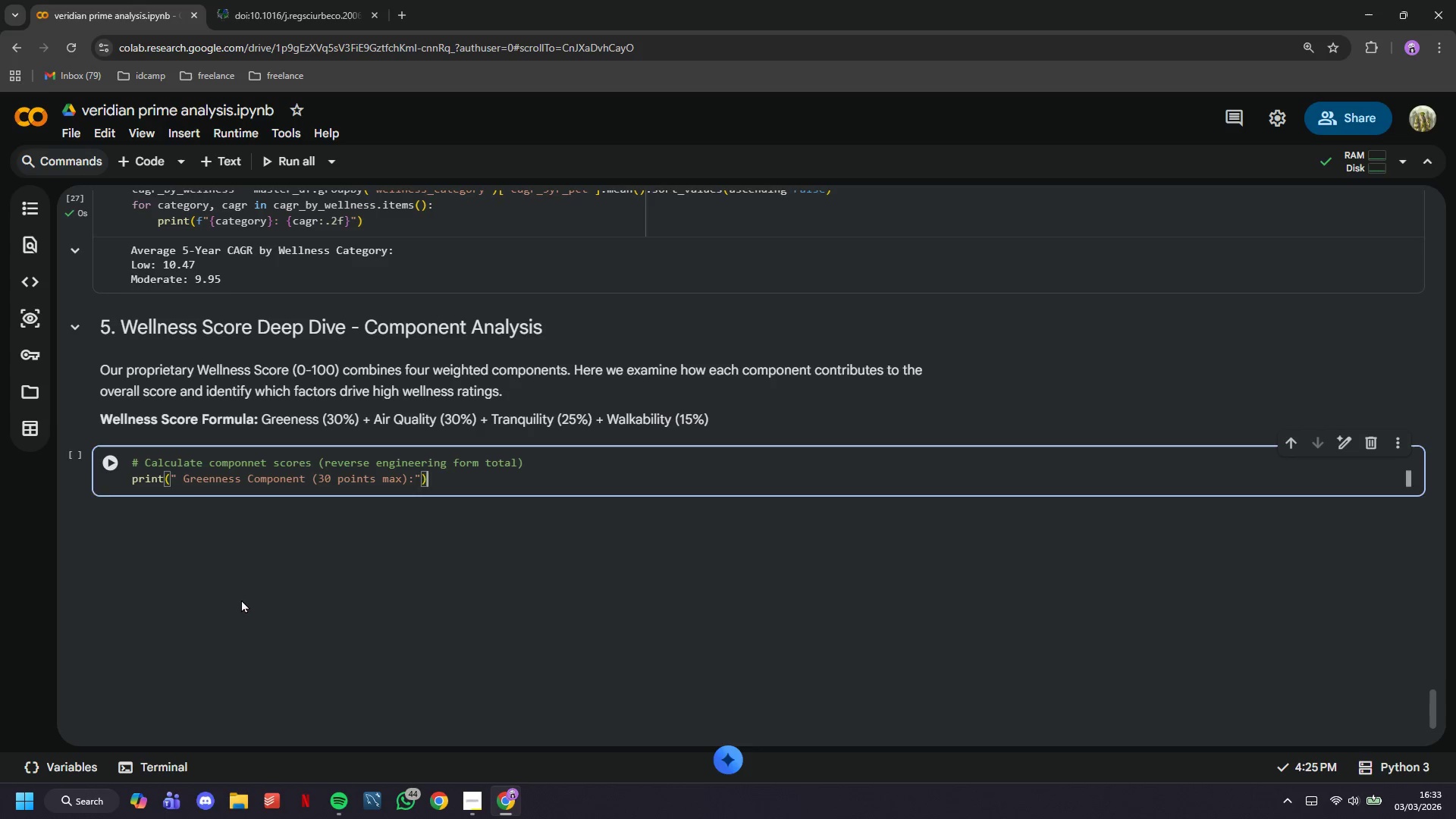 
key(Enter)
 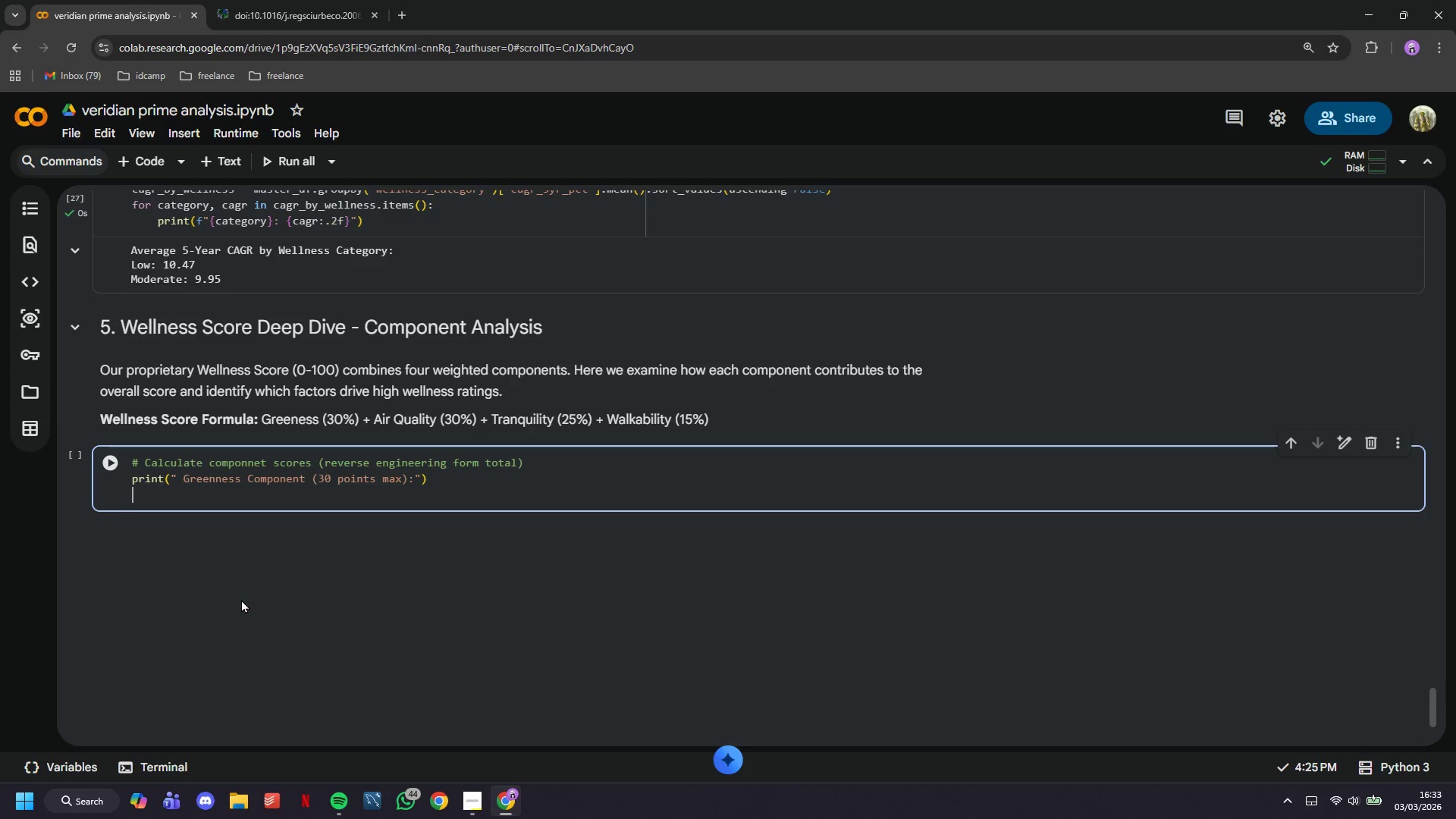 
type(# Factors: )
 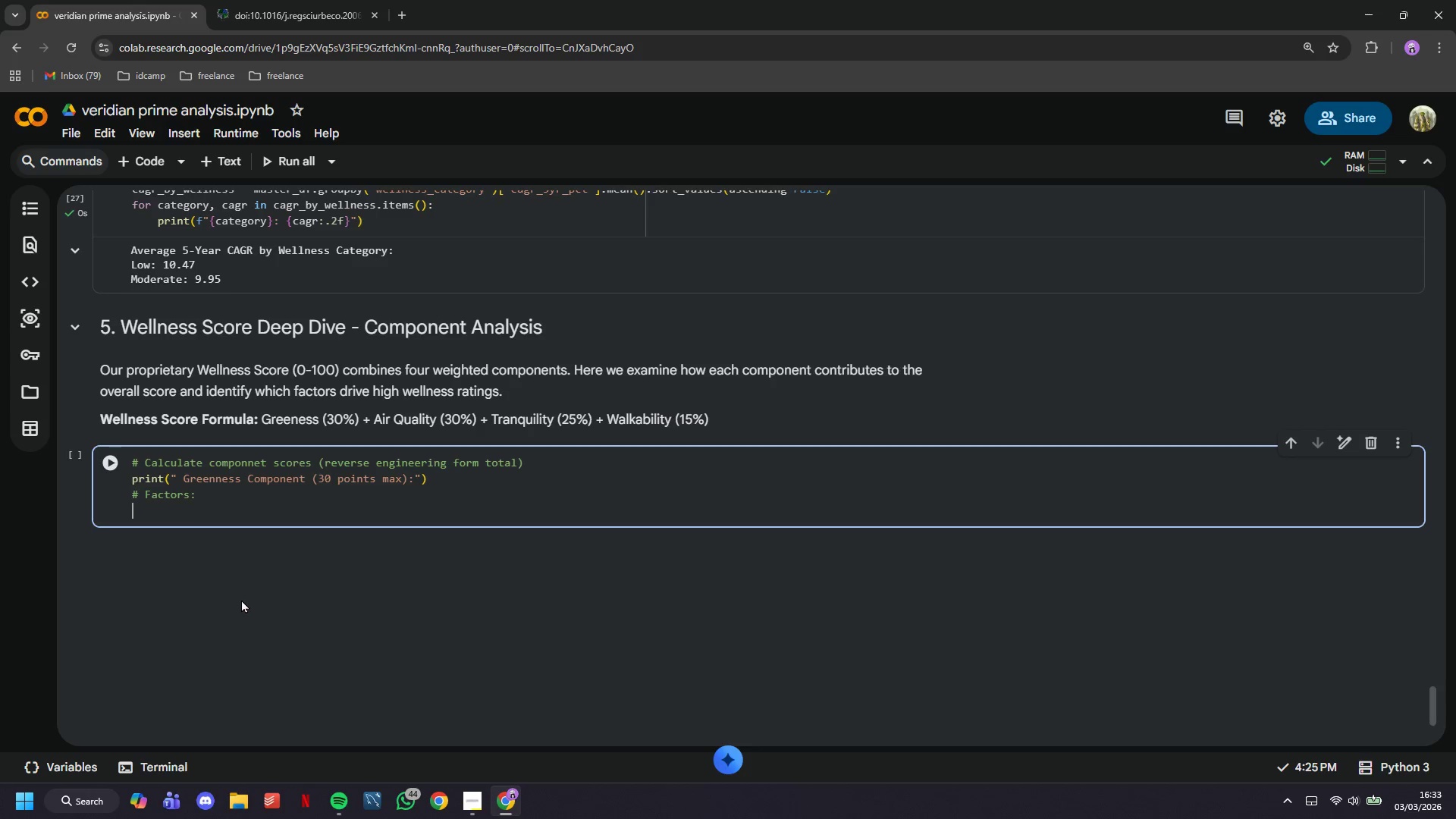 
 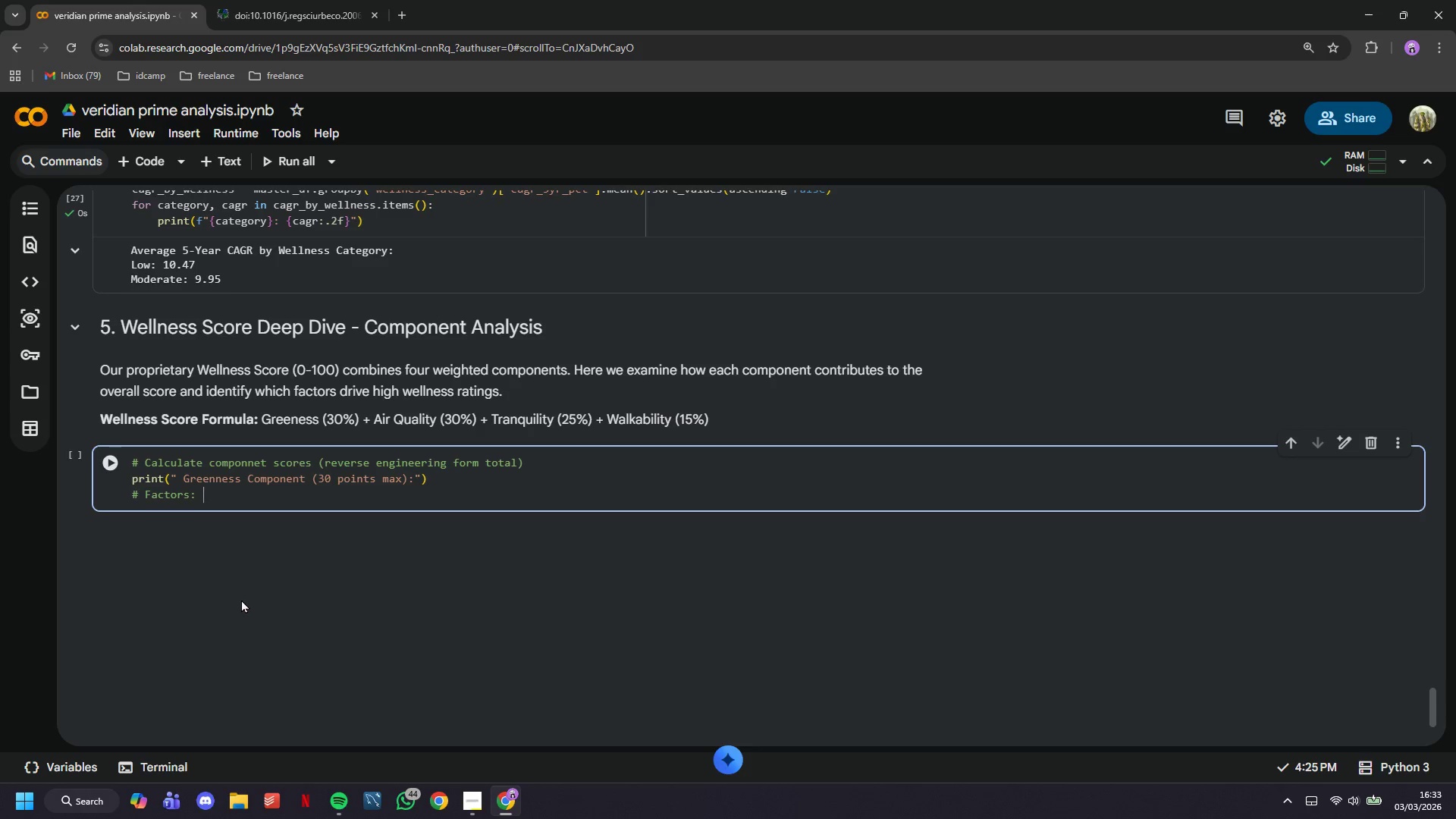 
key(Enter)
 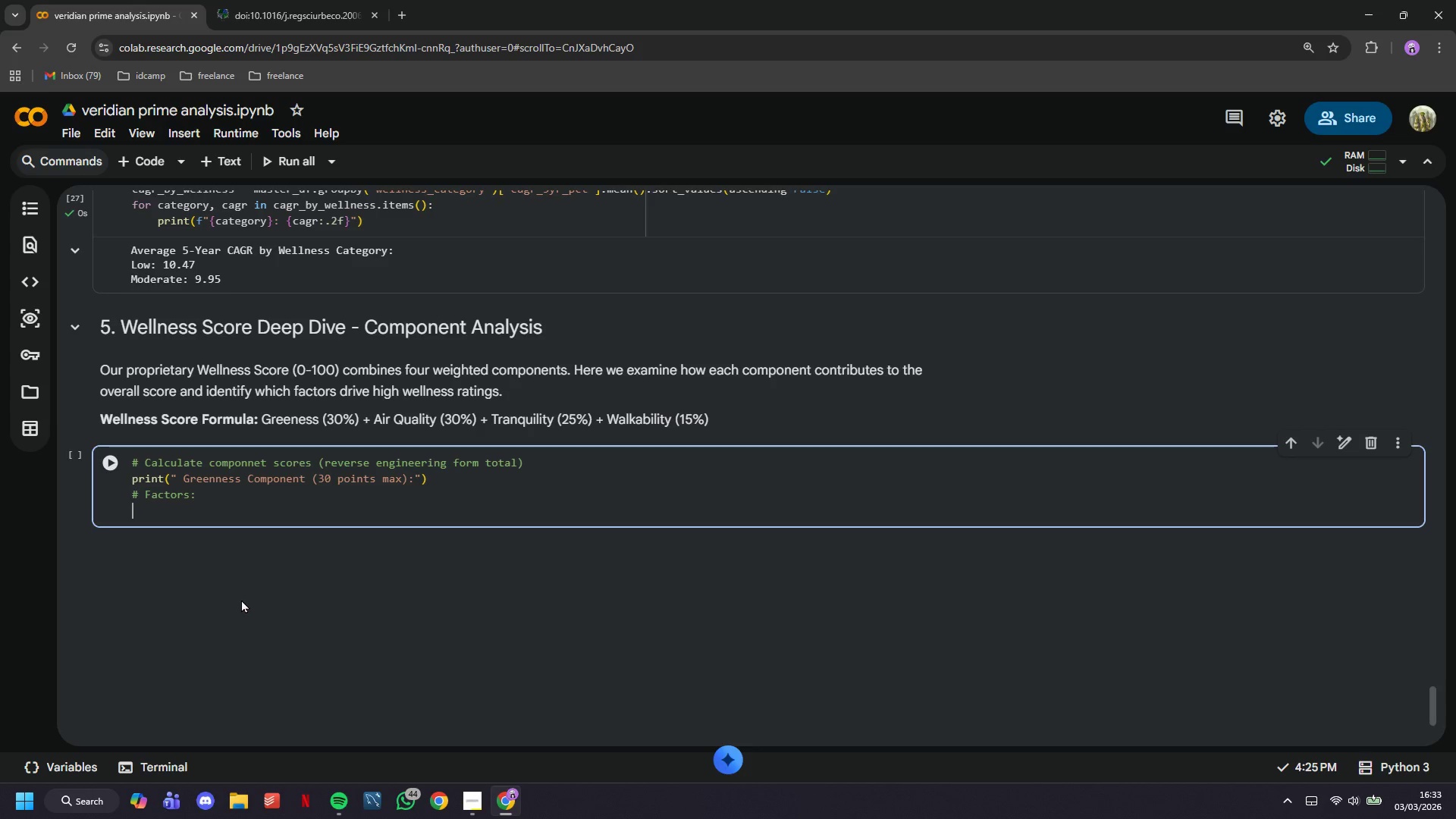 
type(# - NDVI ()
 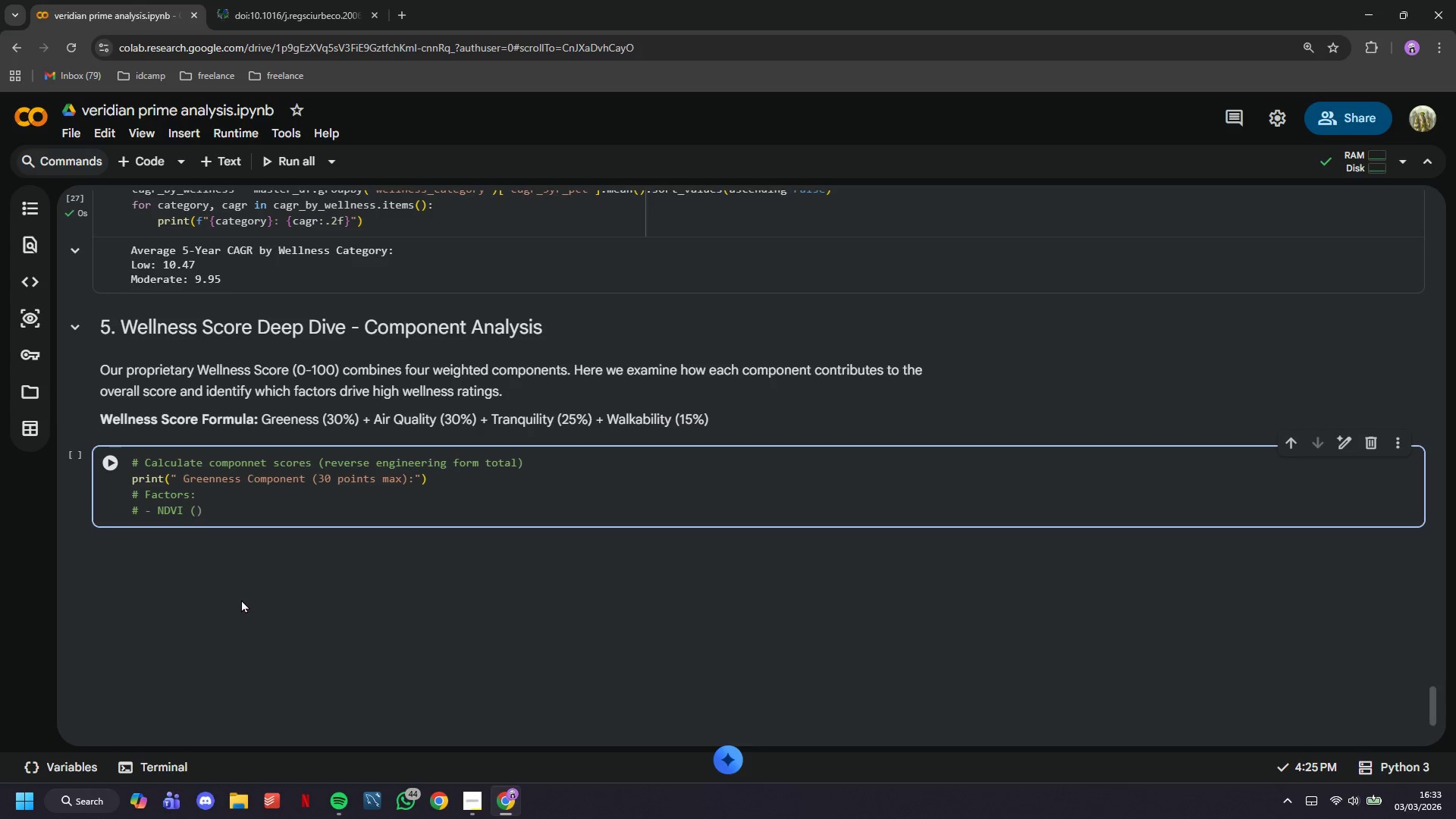 
type(Vegetation Index): -)
key(Backspace)
type(0 - 10 po)
key(Backspace)
type(oints)
 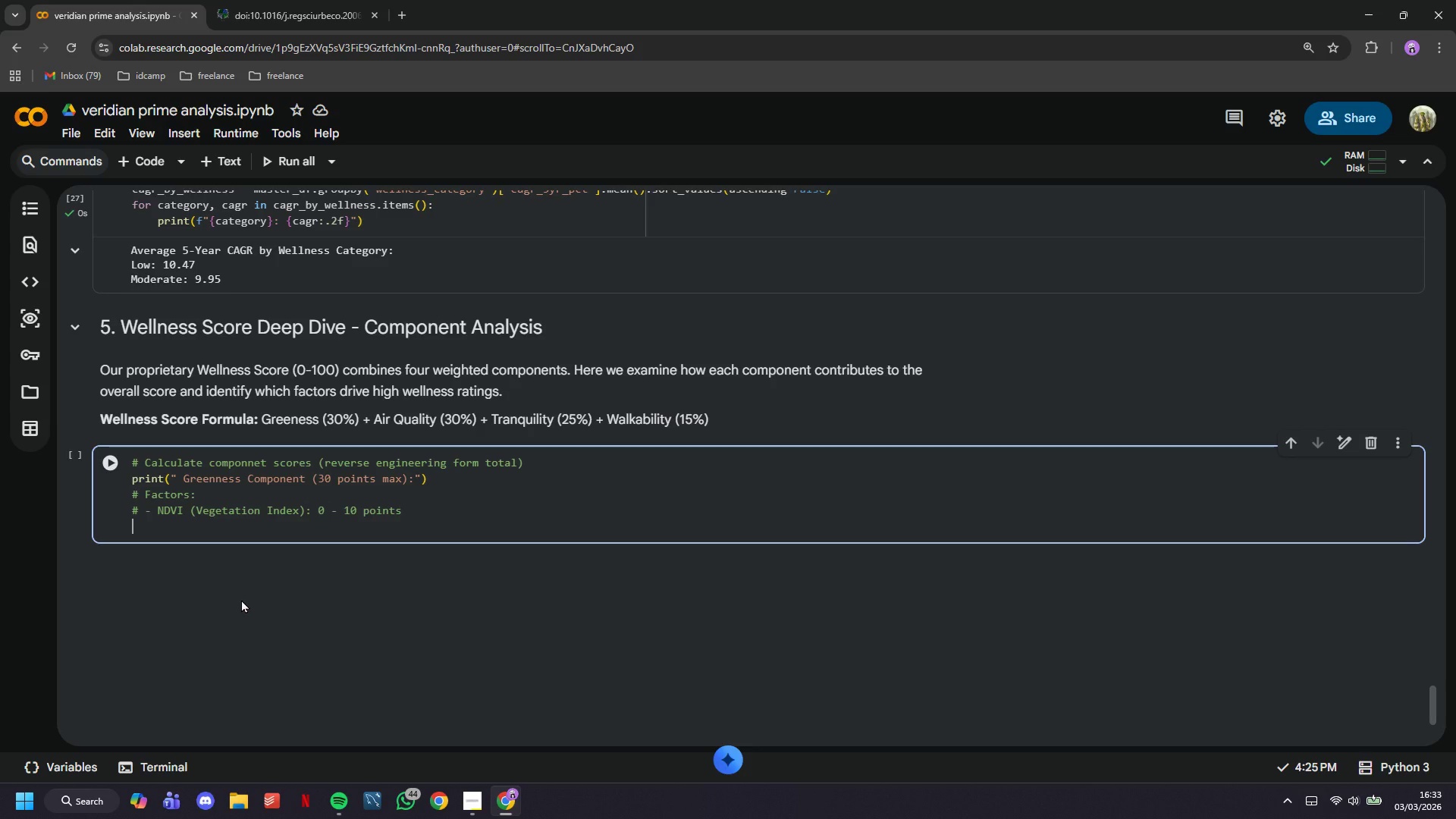 
 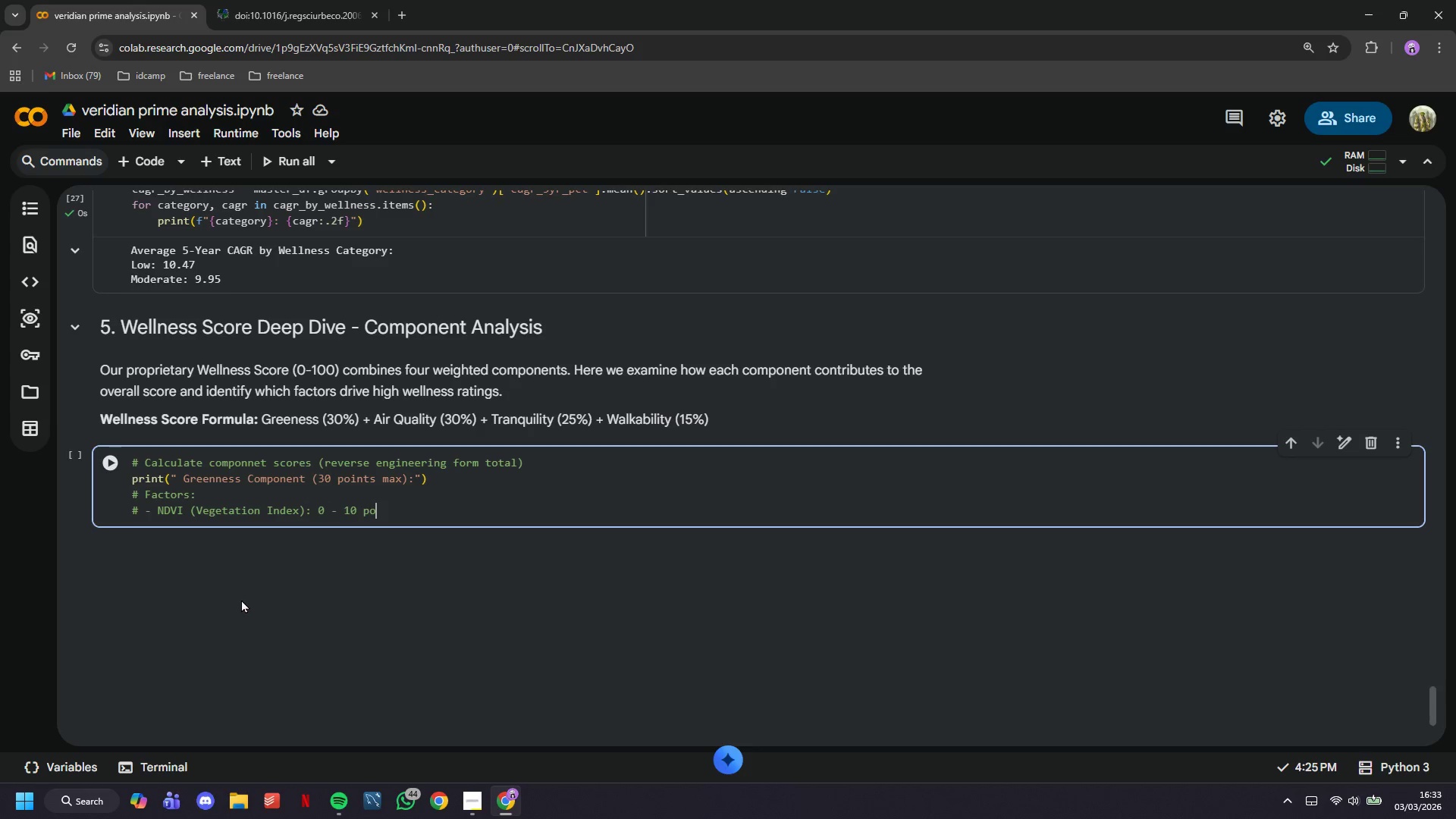 
key(Enter)
 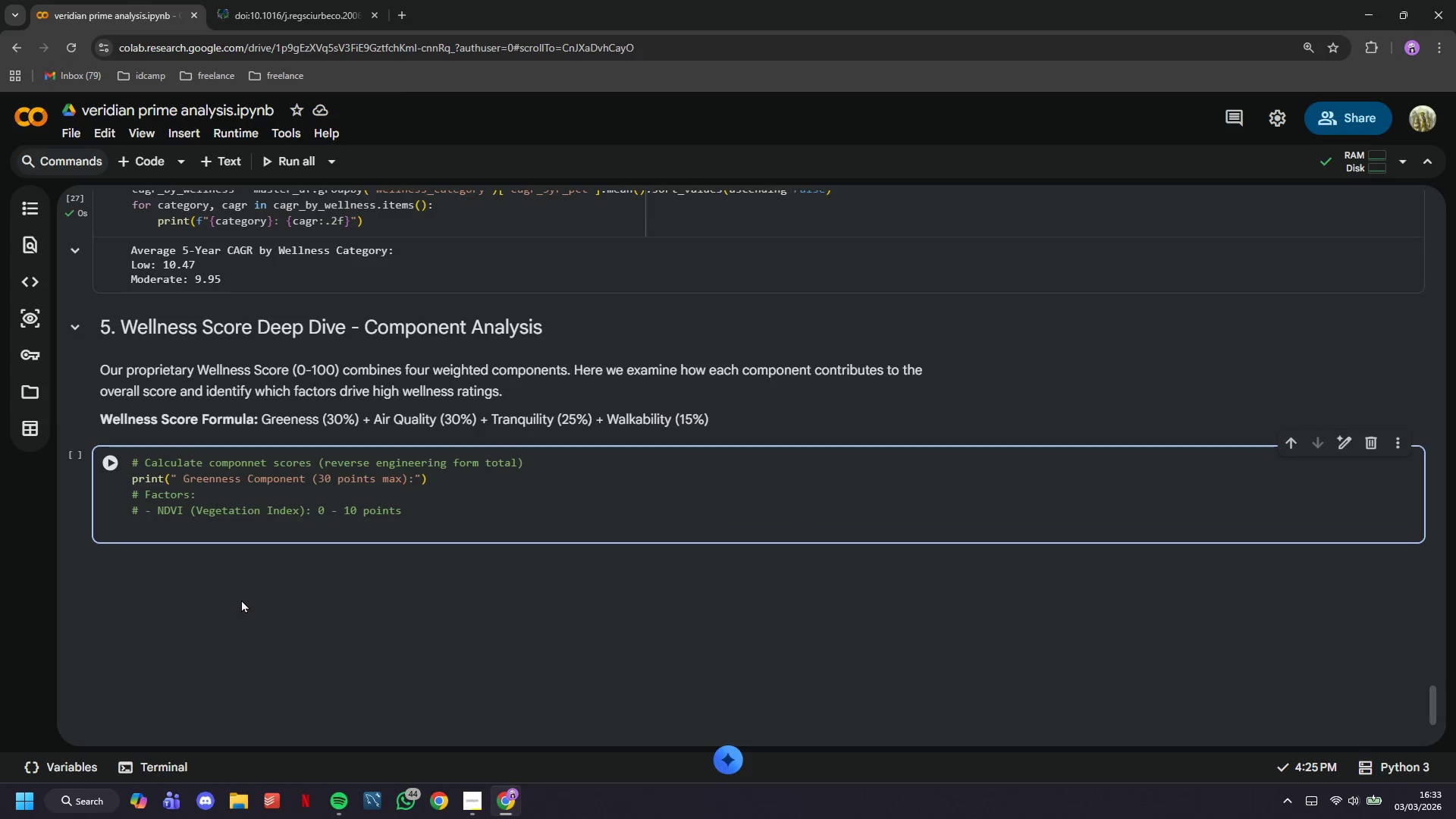 
type(# - Three Sanopy )
key(Backspace)
key(Backspace)
key(Backspace)
key(Backspace)
key(Backspace)
key(Backspace)
key(Backspace)
type(Canopy Coverage)
 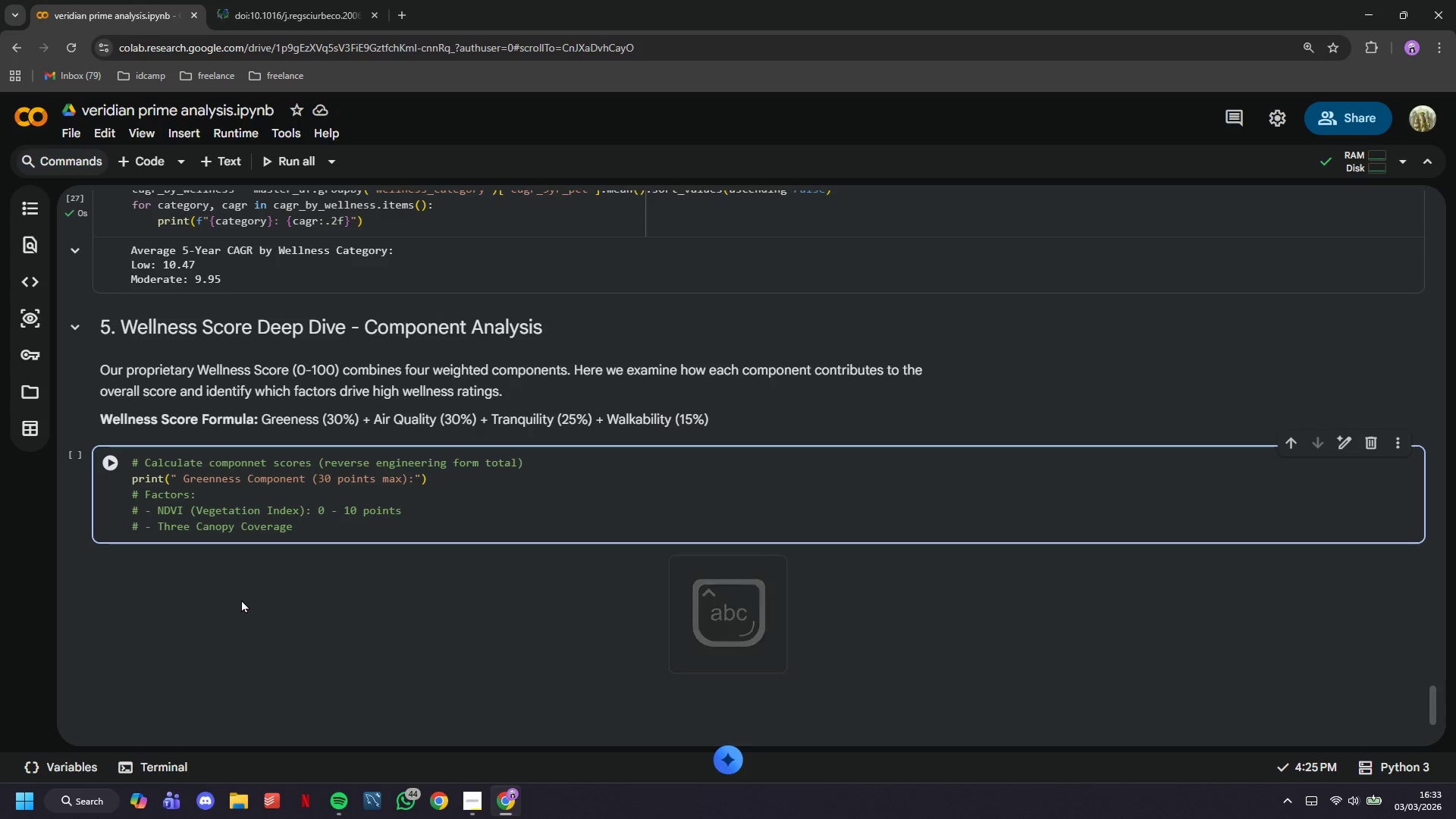 
hold_key(key=ShiftLeft, duration=1.5)
 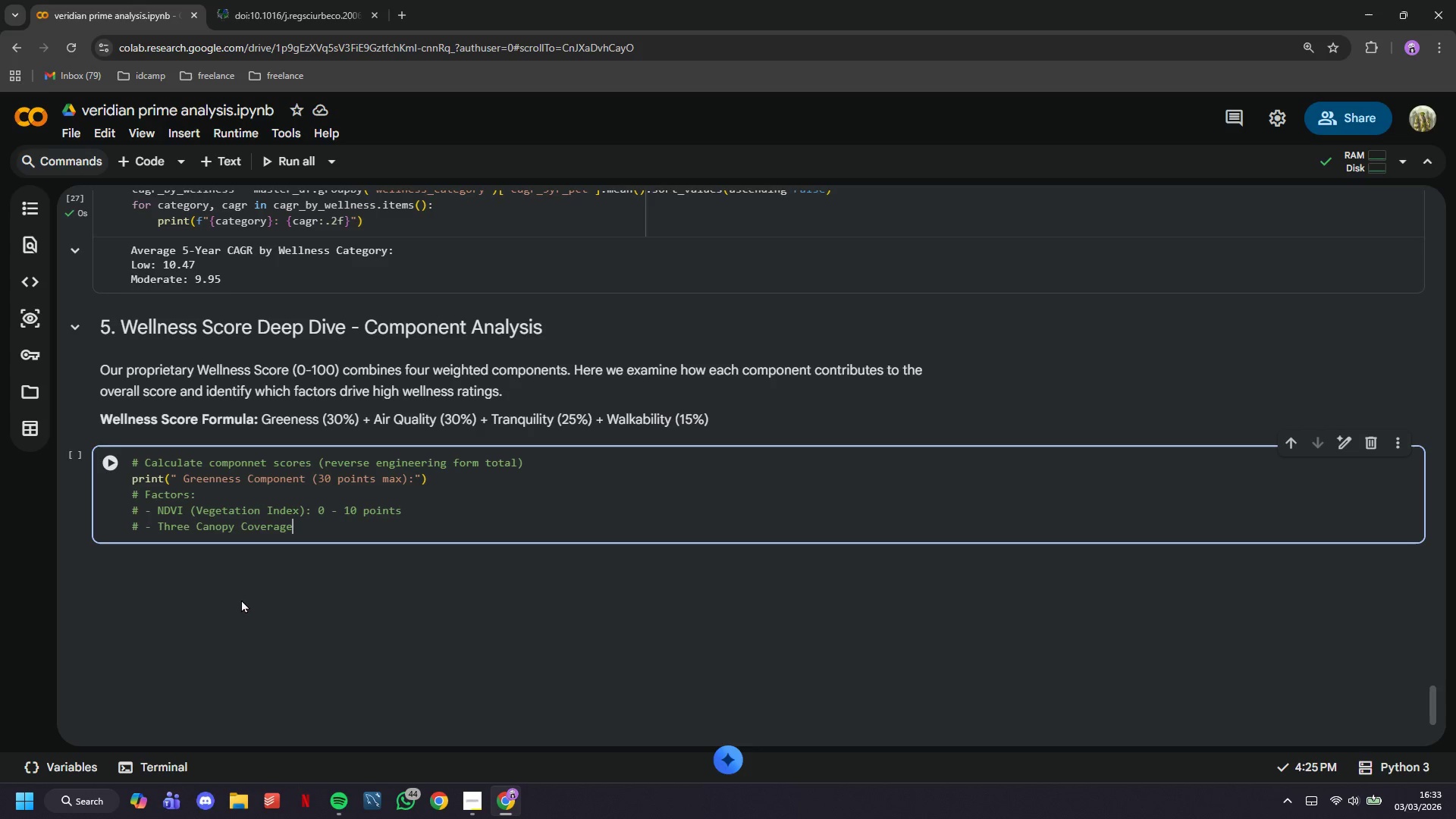 
key(Shift+ShiftLeft)
 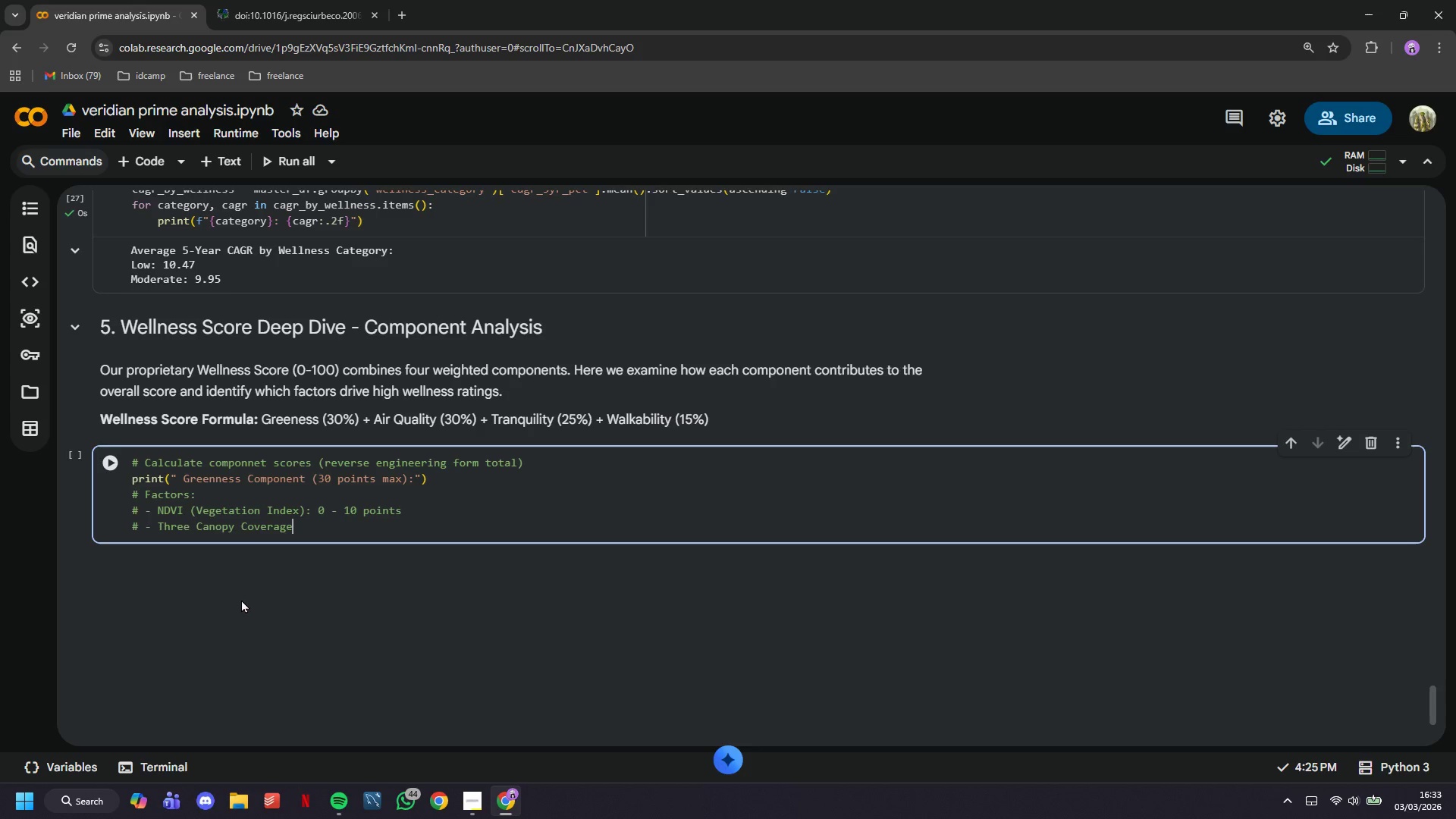 
key(Shift+ShiftLeft)
 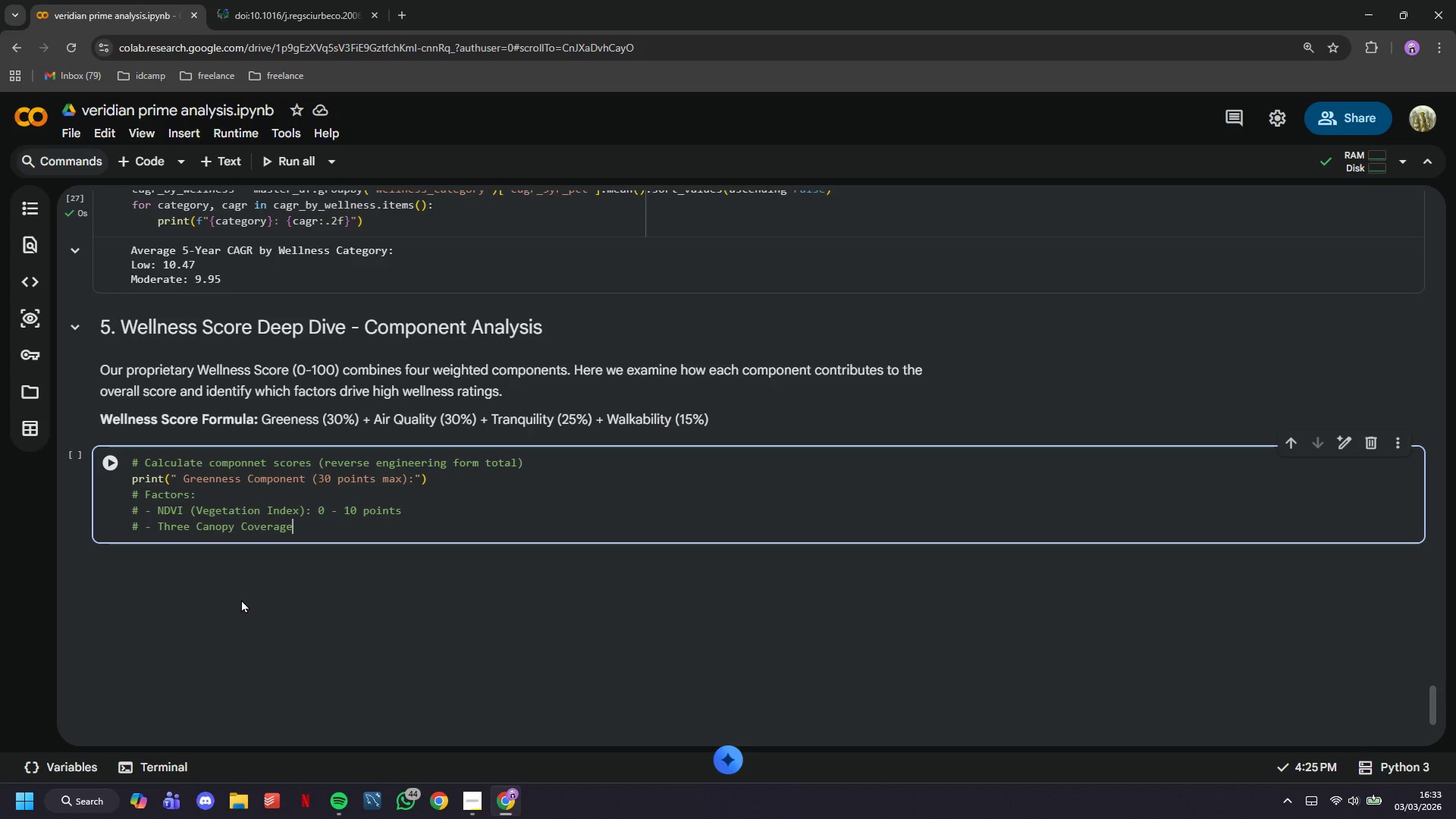 
key(Shift+ShiftLeft)
 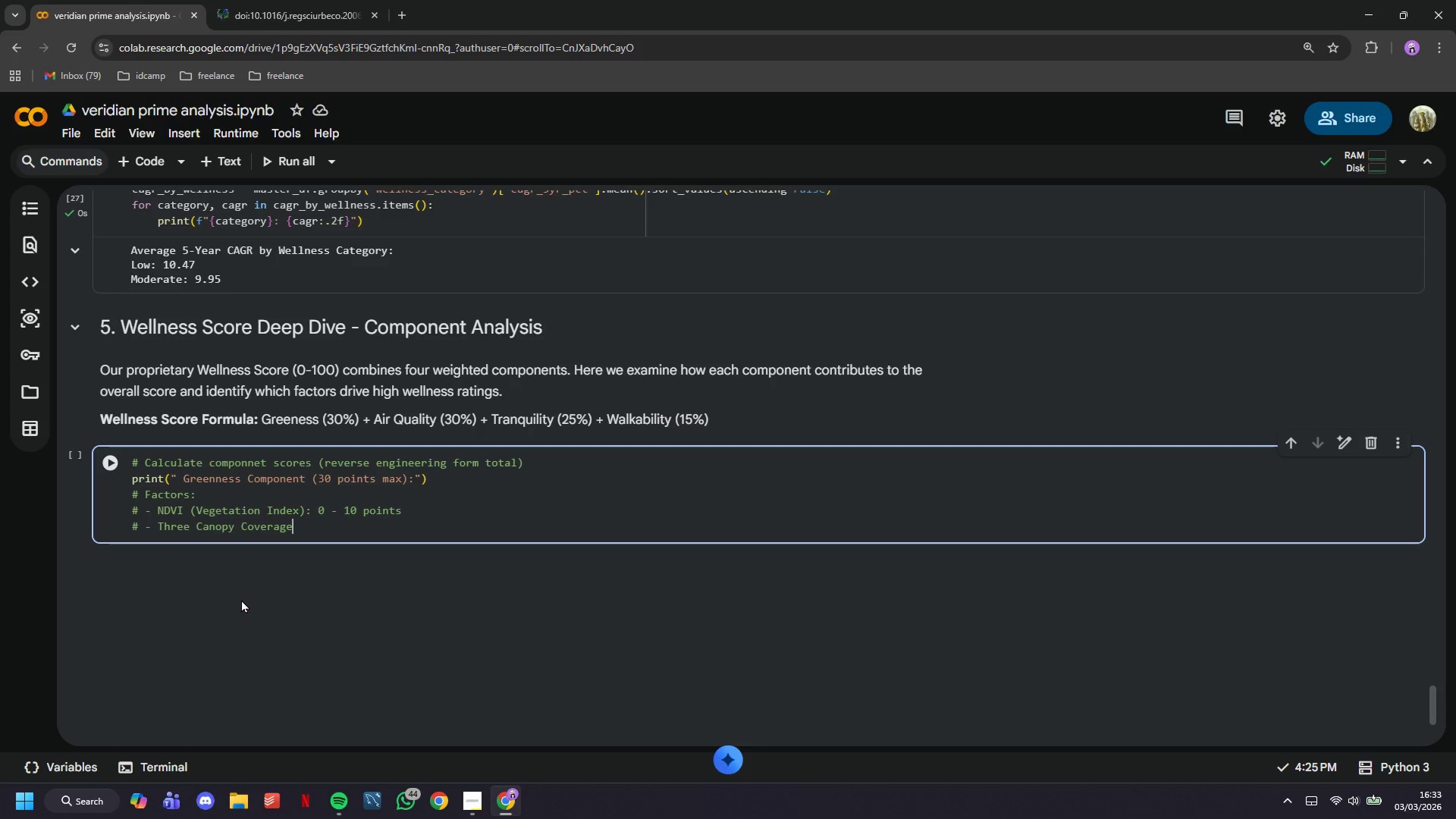 
key(Shift+ShiftLeft)
 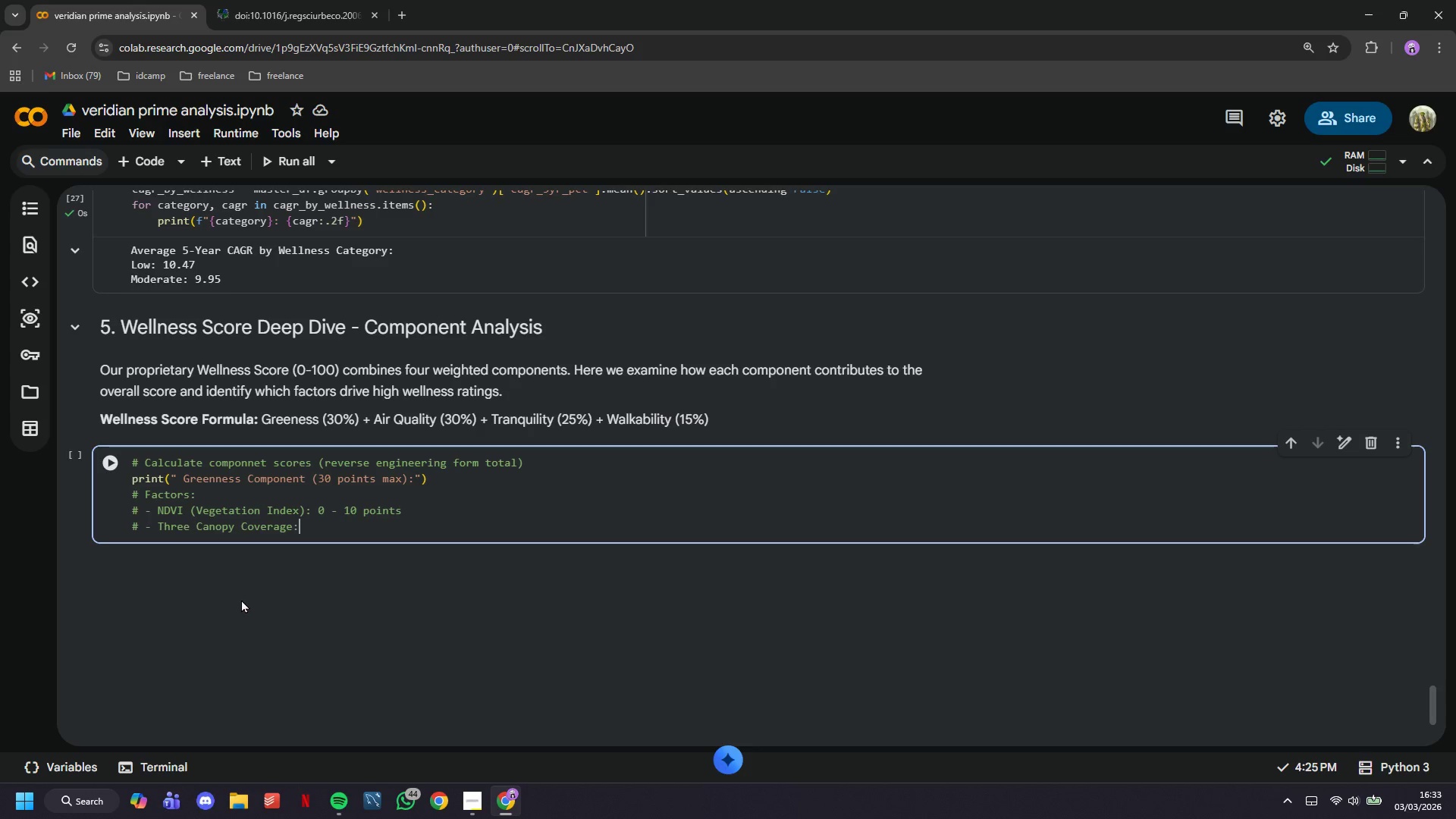 
key(Shift+Semicolon)
 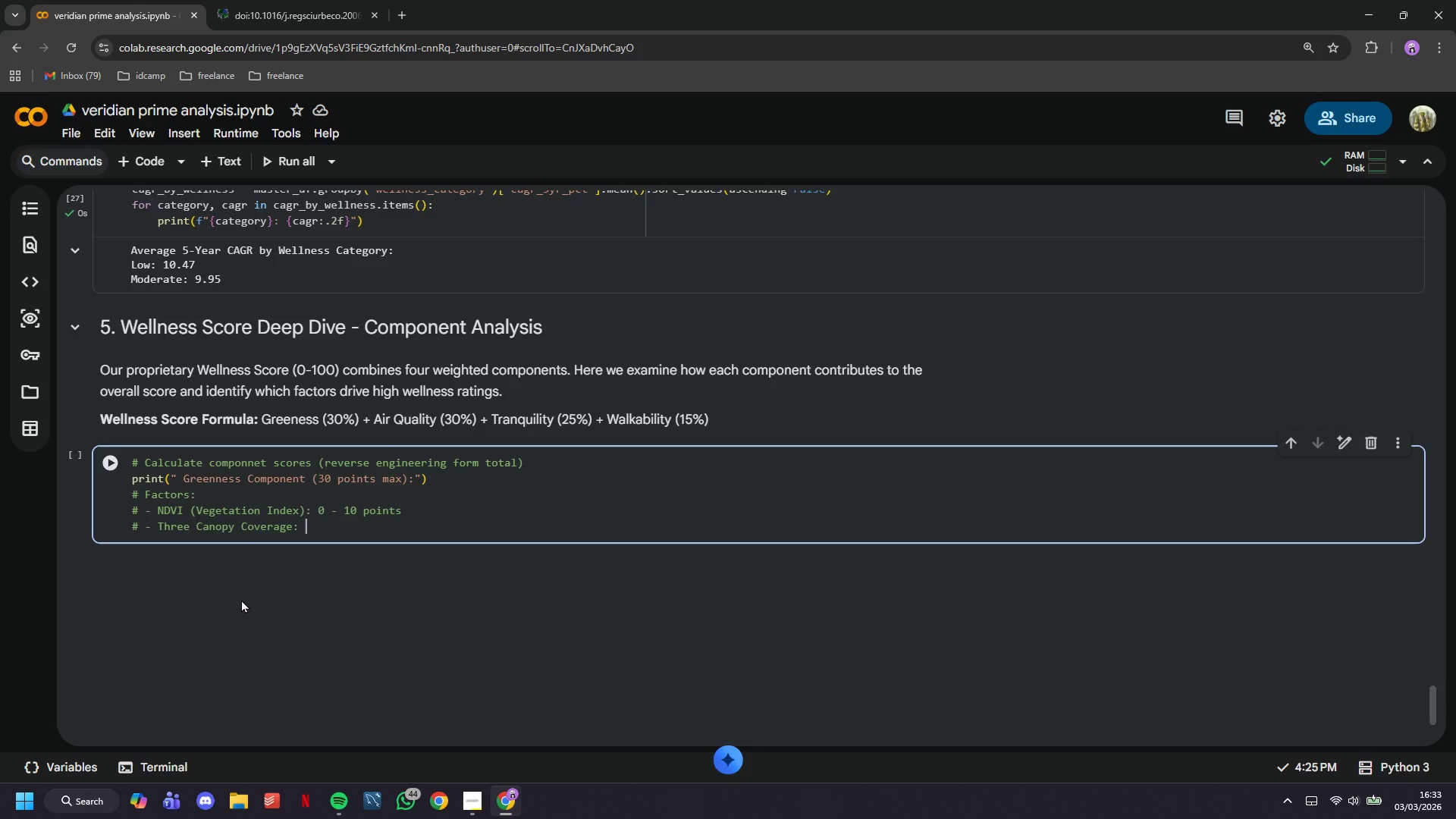 
key(Shift+ShiftLeft)
 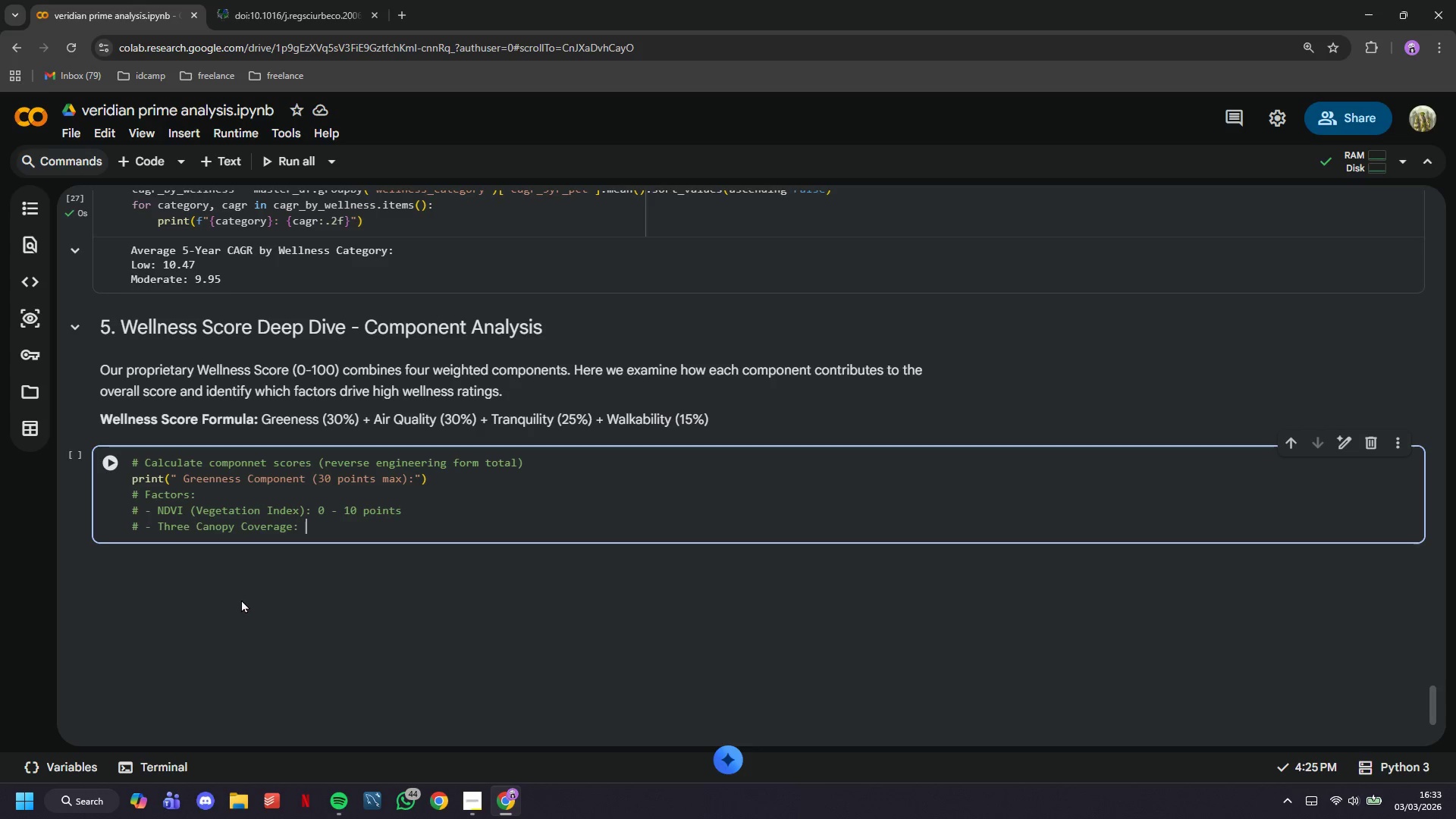 
key(Space)
 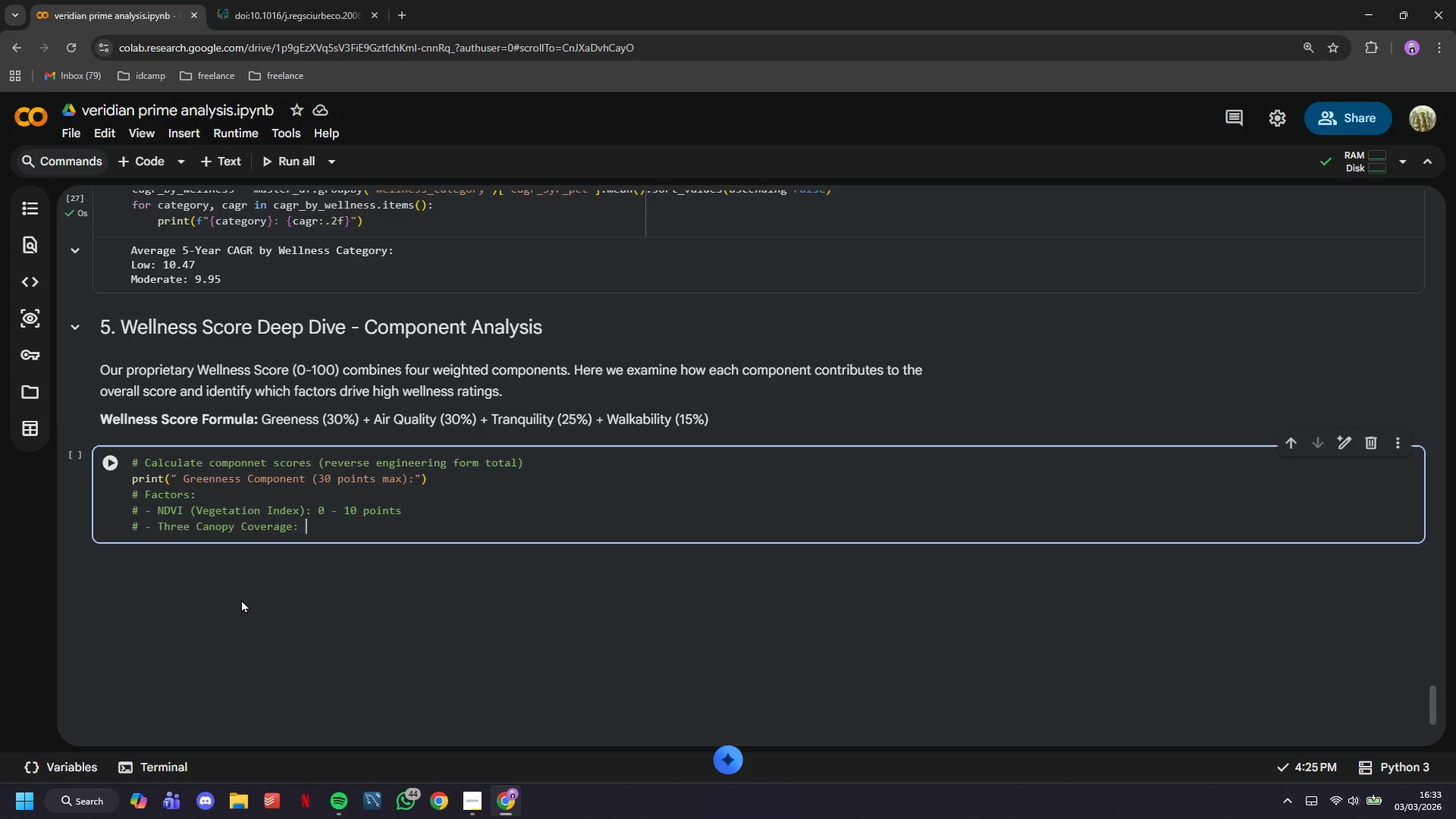 
key(Shift+BracketLeft)
 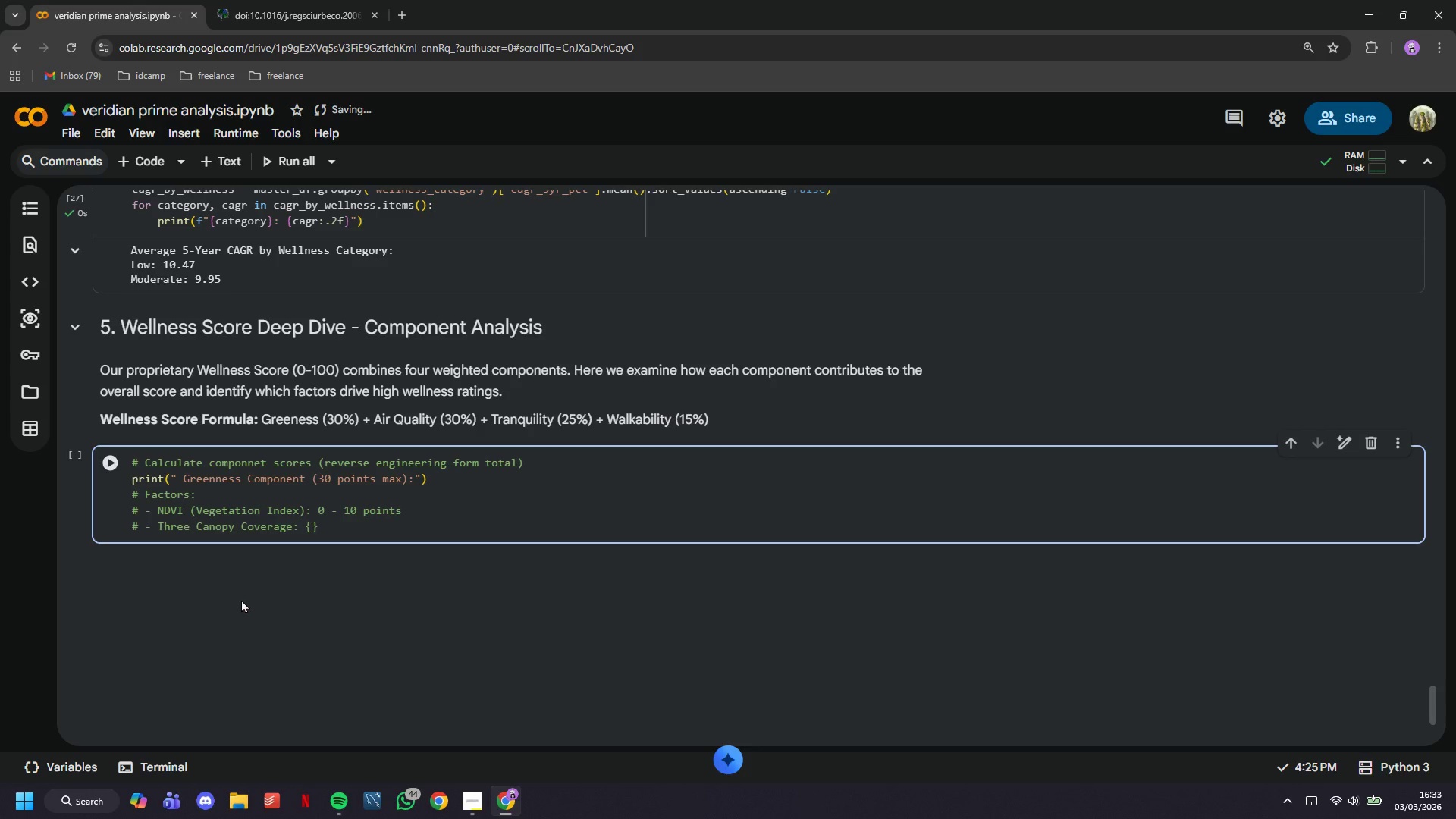 
key(M)
 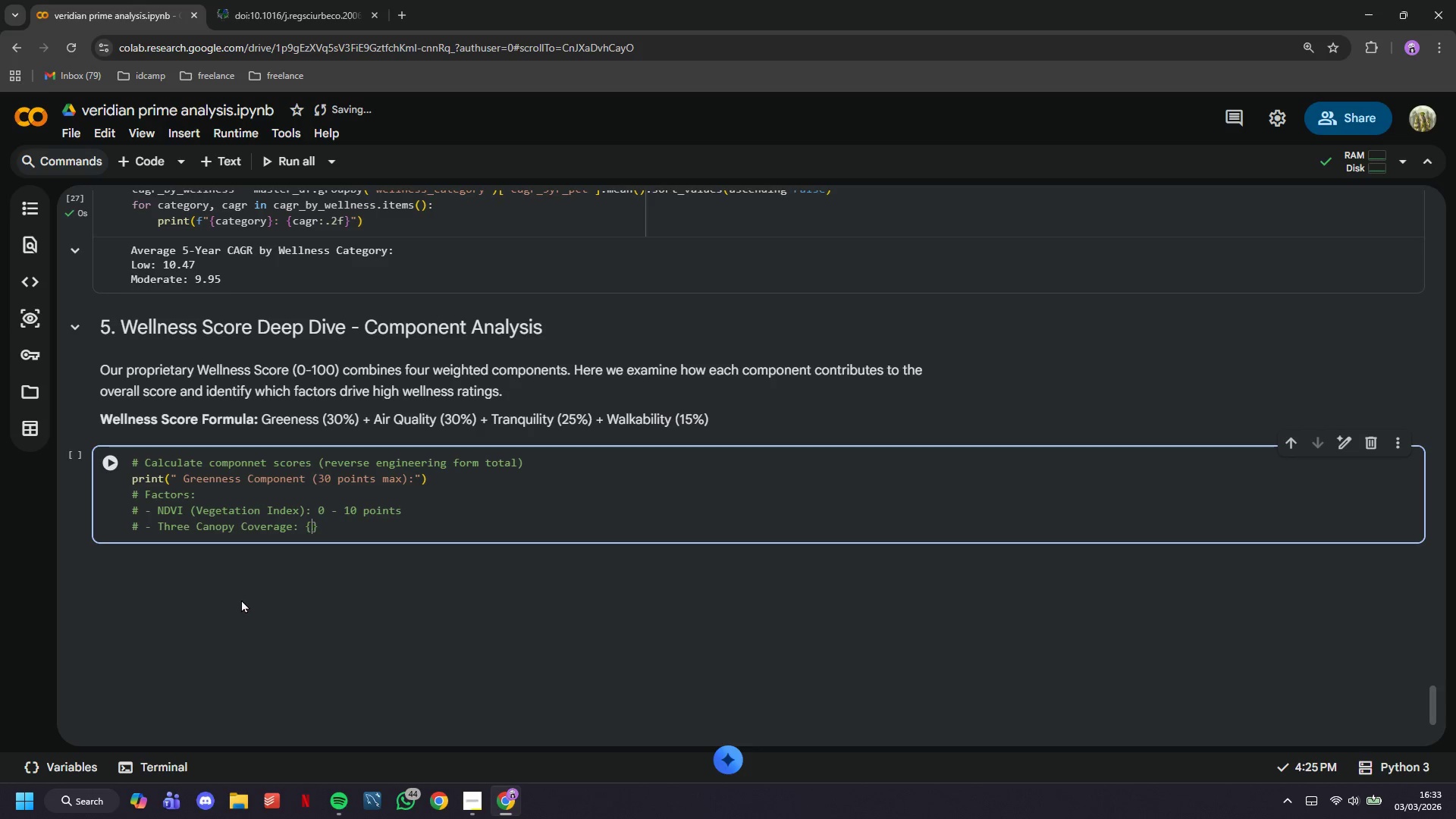 
key(Backspace)
 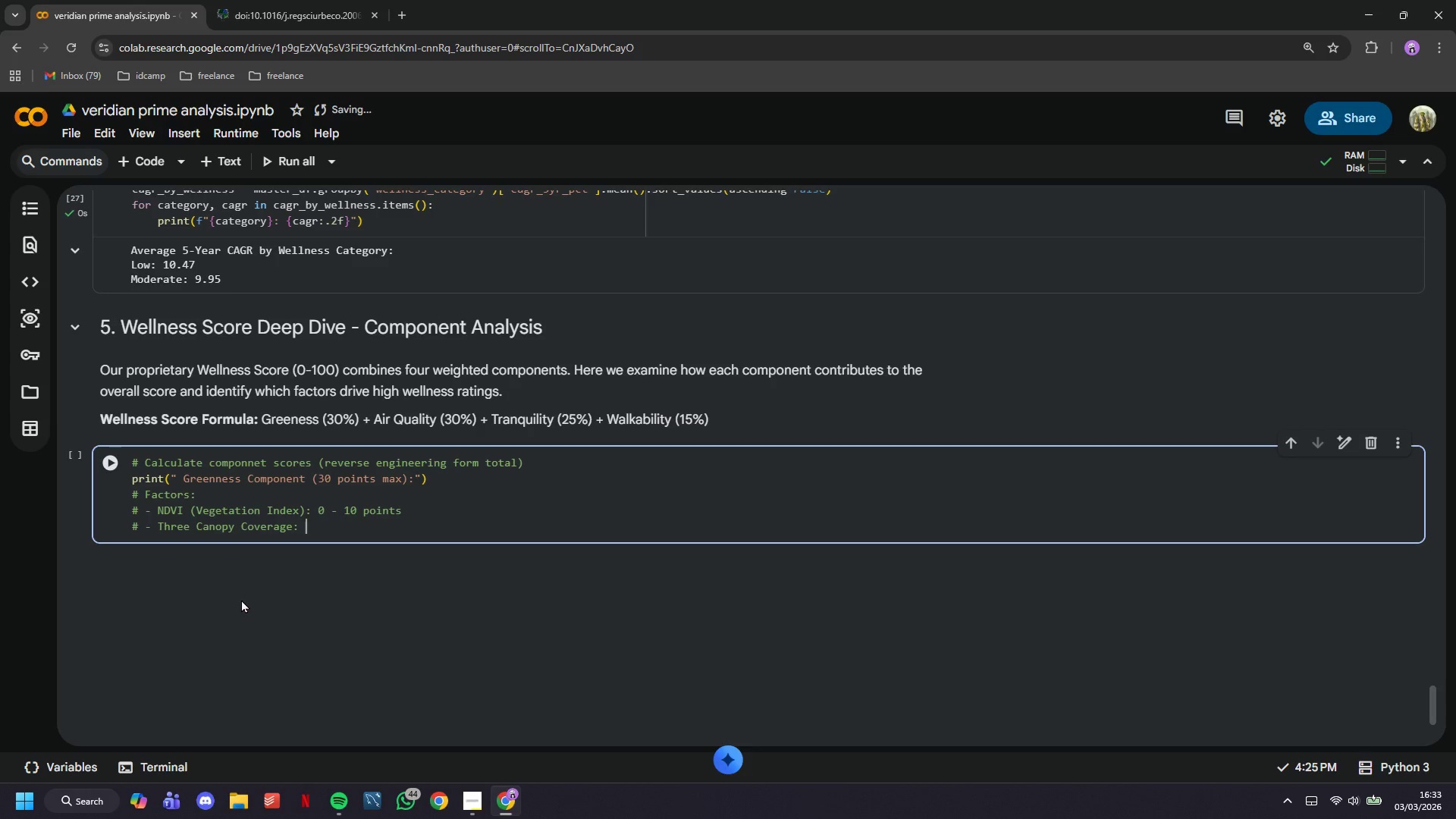 
key(Backspace)
 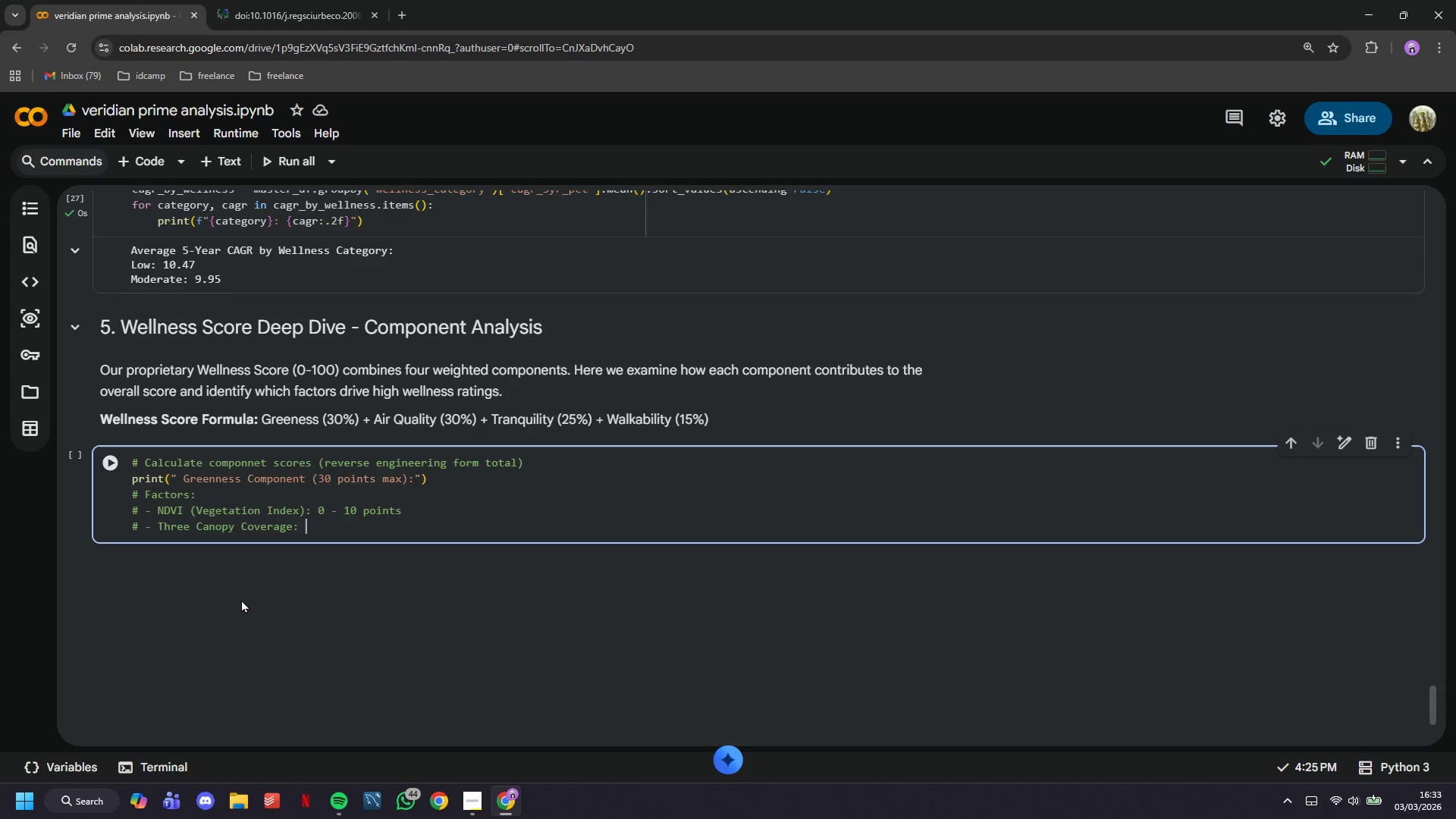 
type(0 - 10 points)
 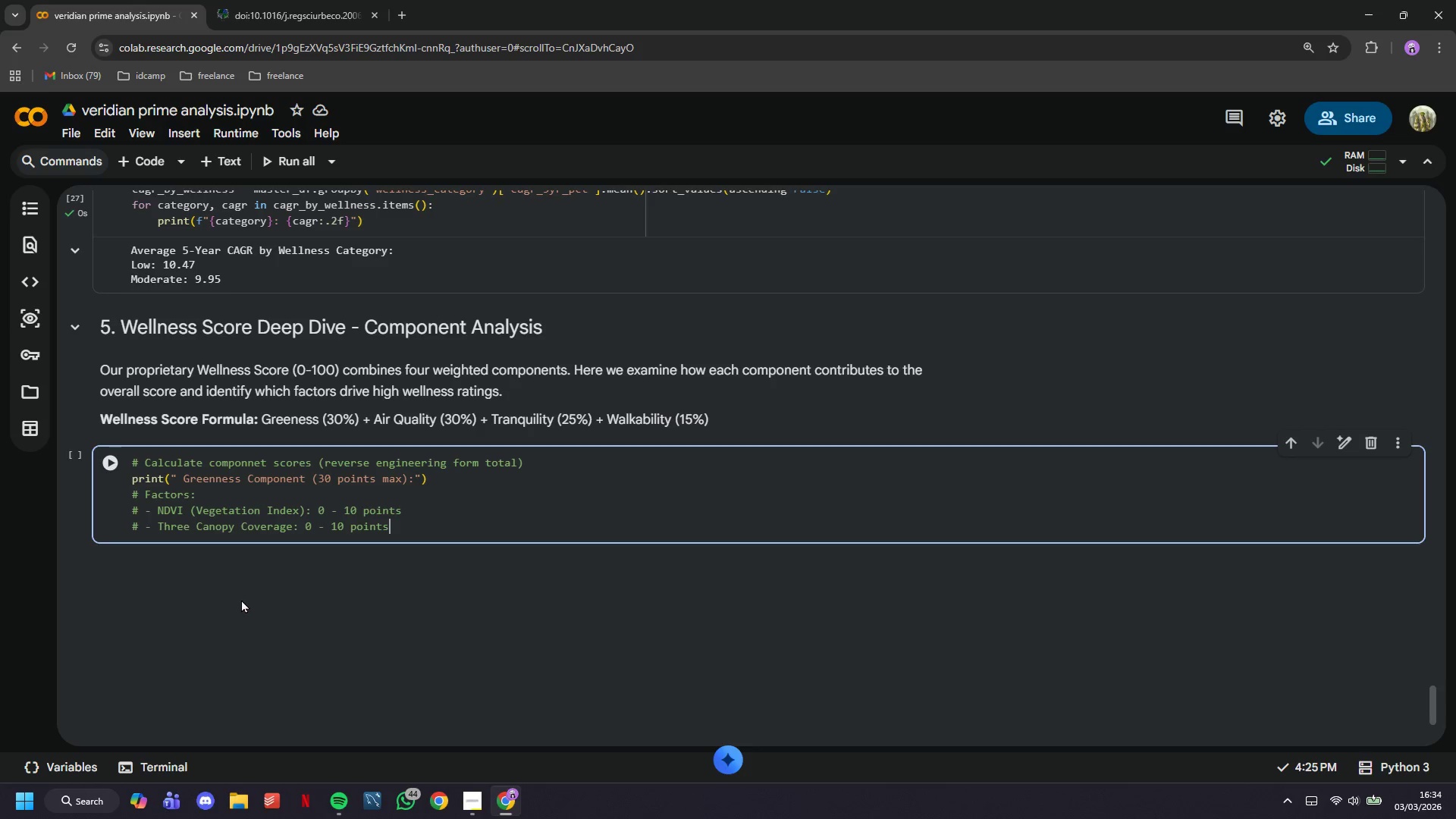 
key(Enter)
 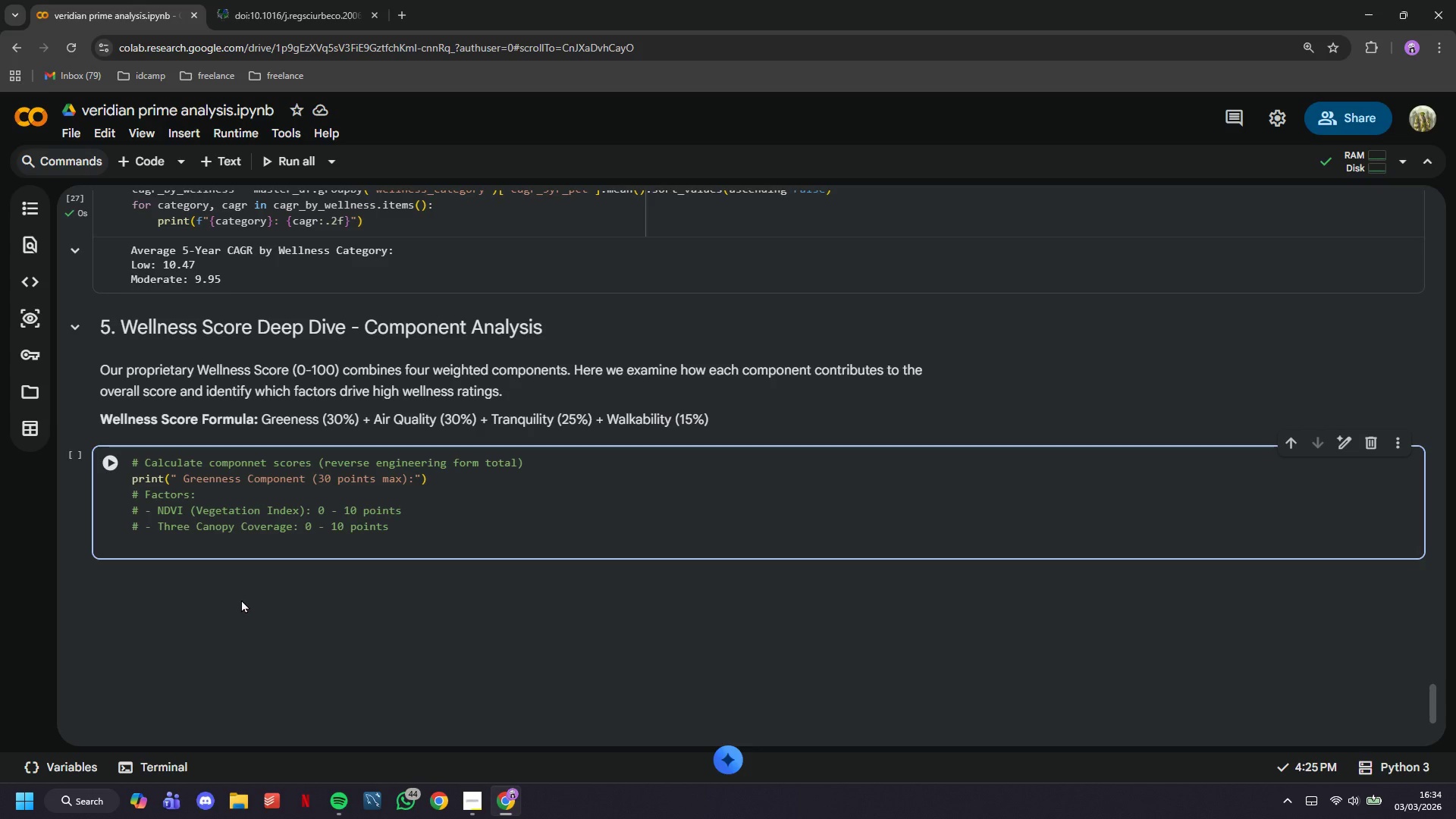 
wait(5.8)
 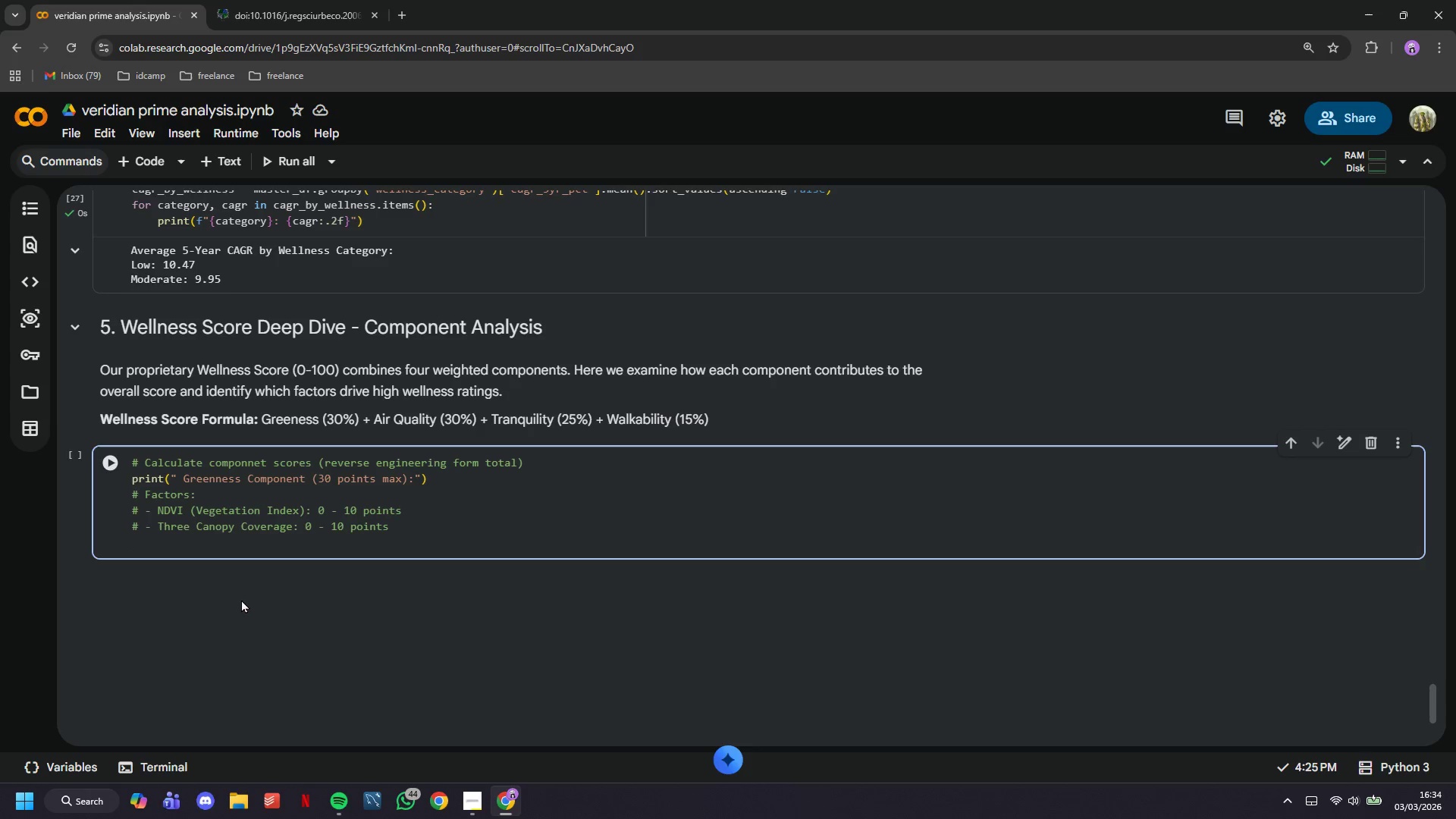 
type(# - Park ProximityL)
key(Backspace)
type(: 0 - 10 Points)
 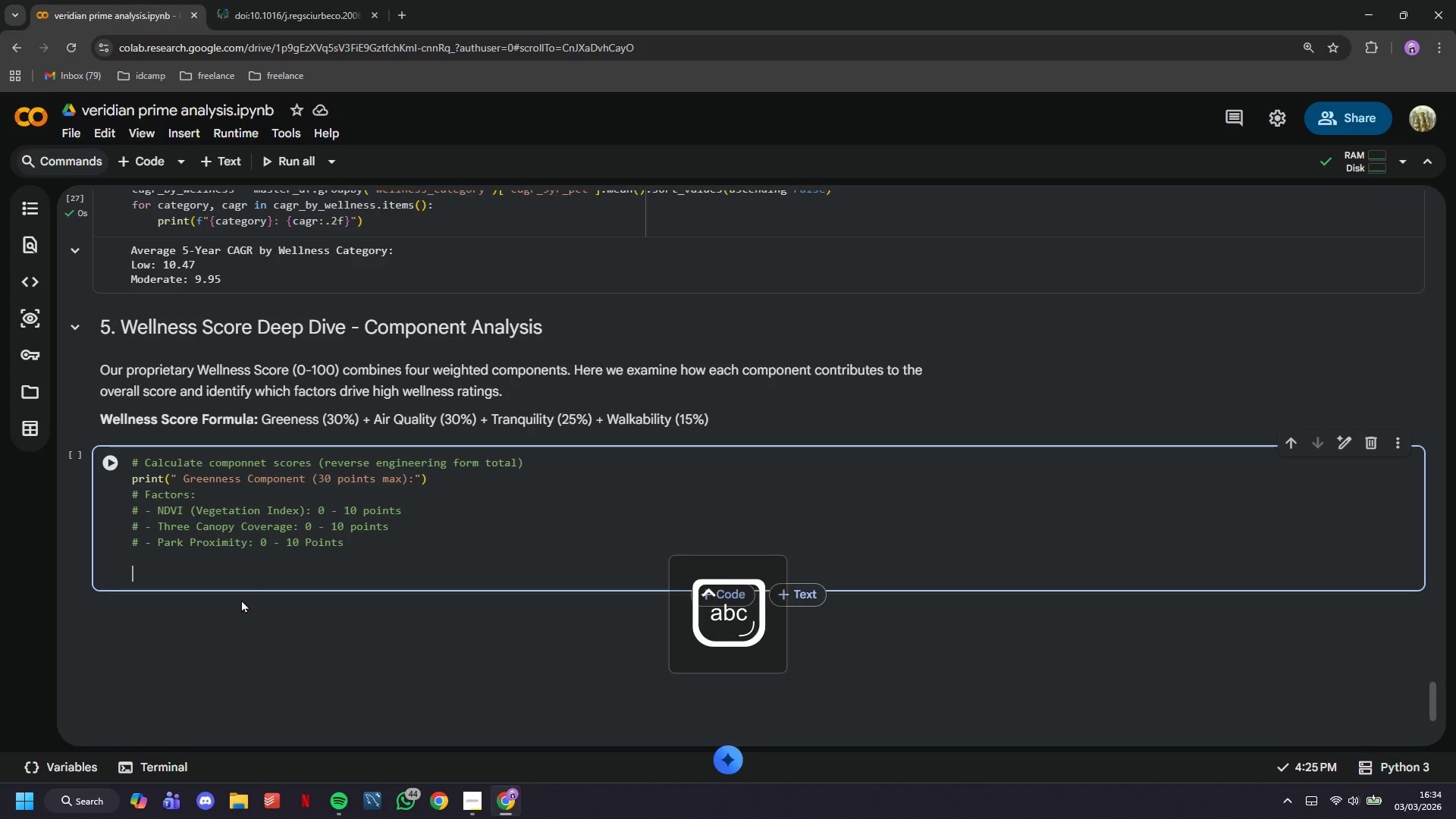 
 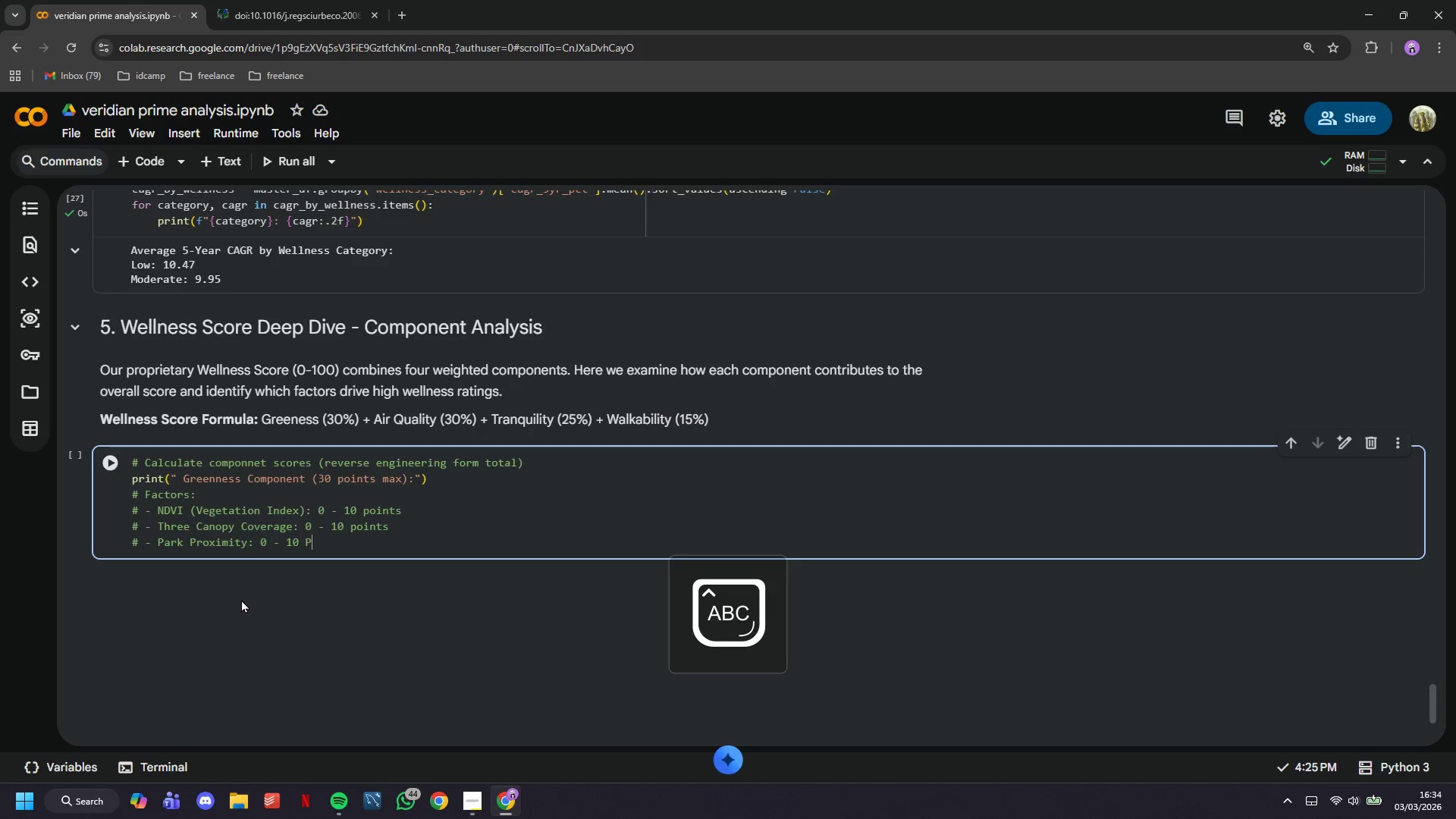 
key(Enter)
 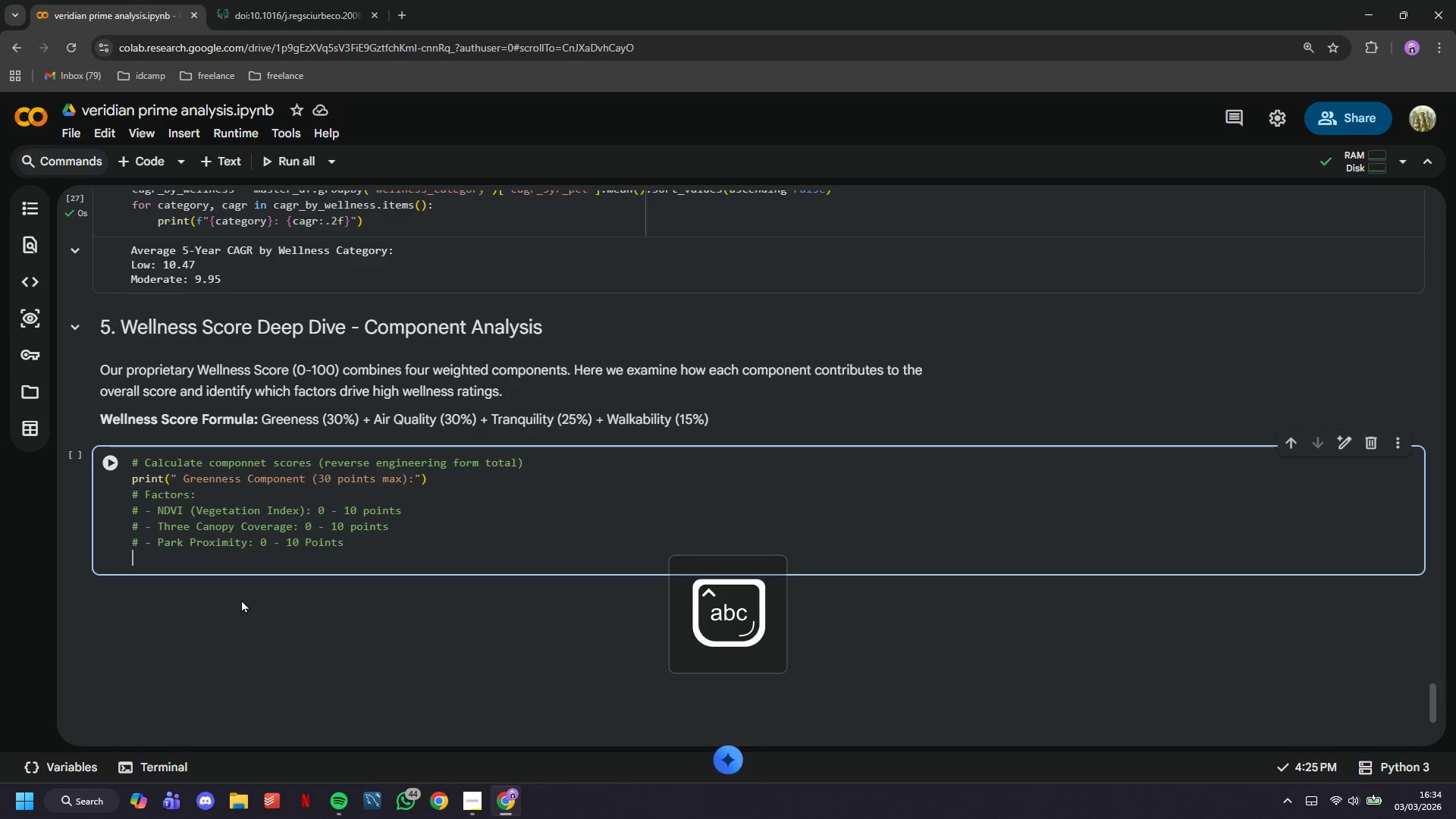 
key(Enter)
 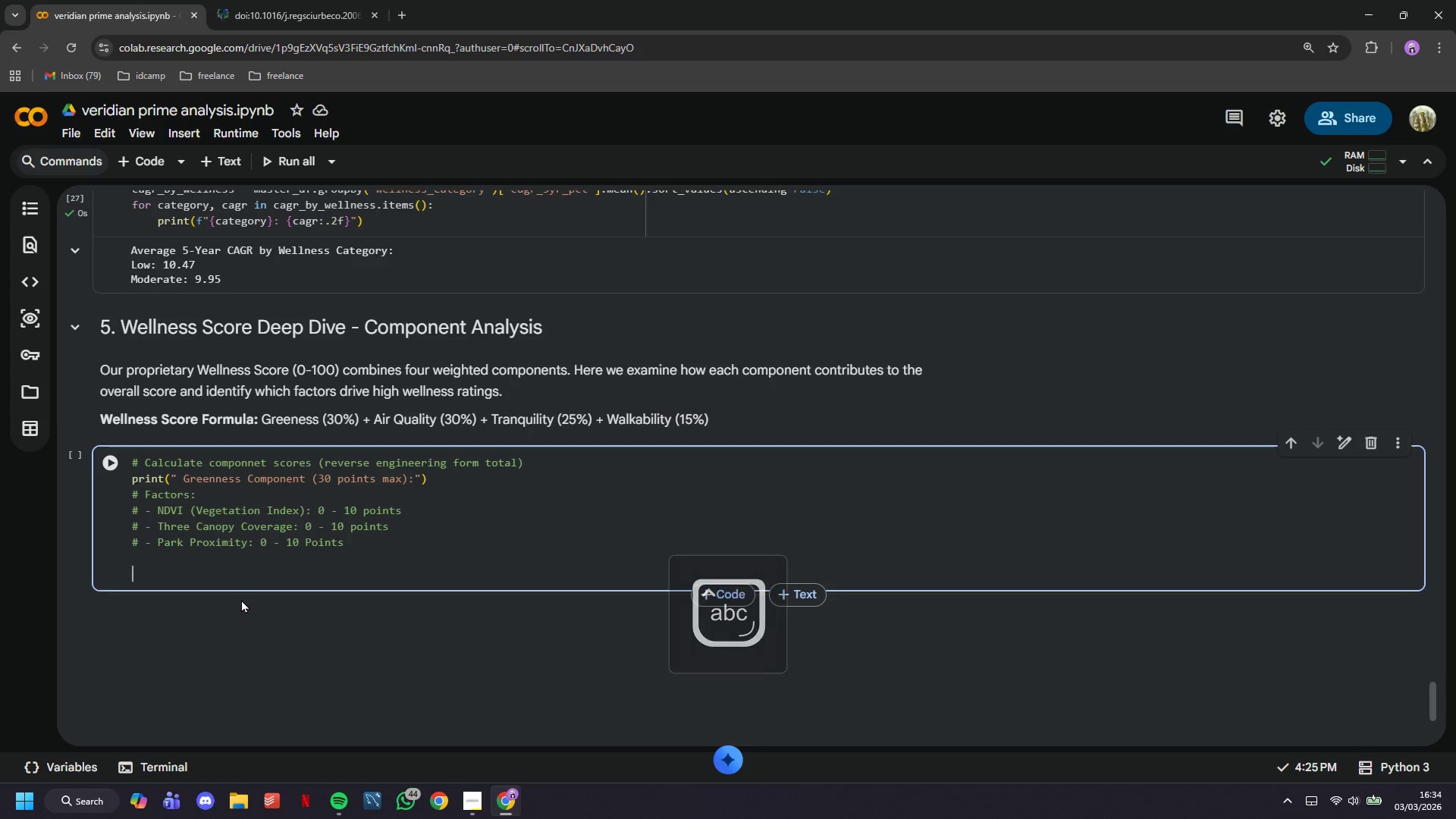 
type(pront)
key(Backspace)
key(Backspace)
key(Backspace)
type(int(F")
key(Backspace)
key(Backspace)
type(f"Mean NDVI:)
key(Tab)
 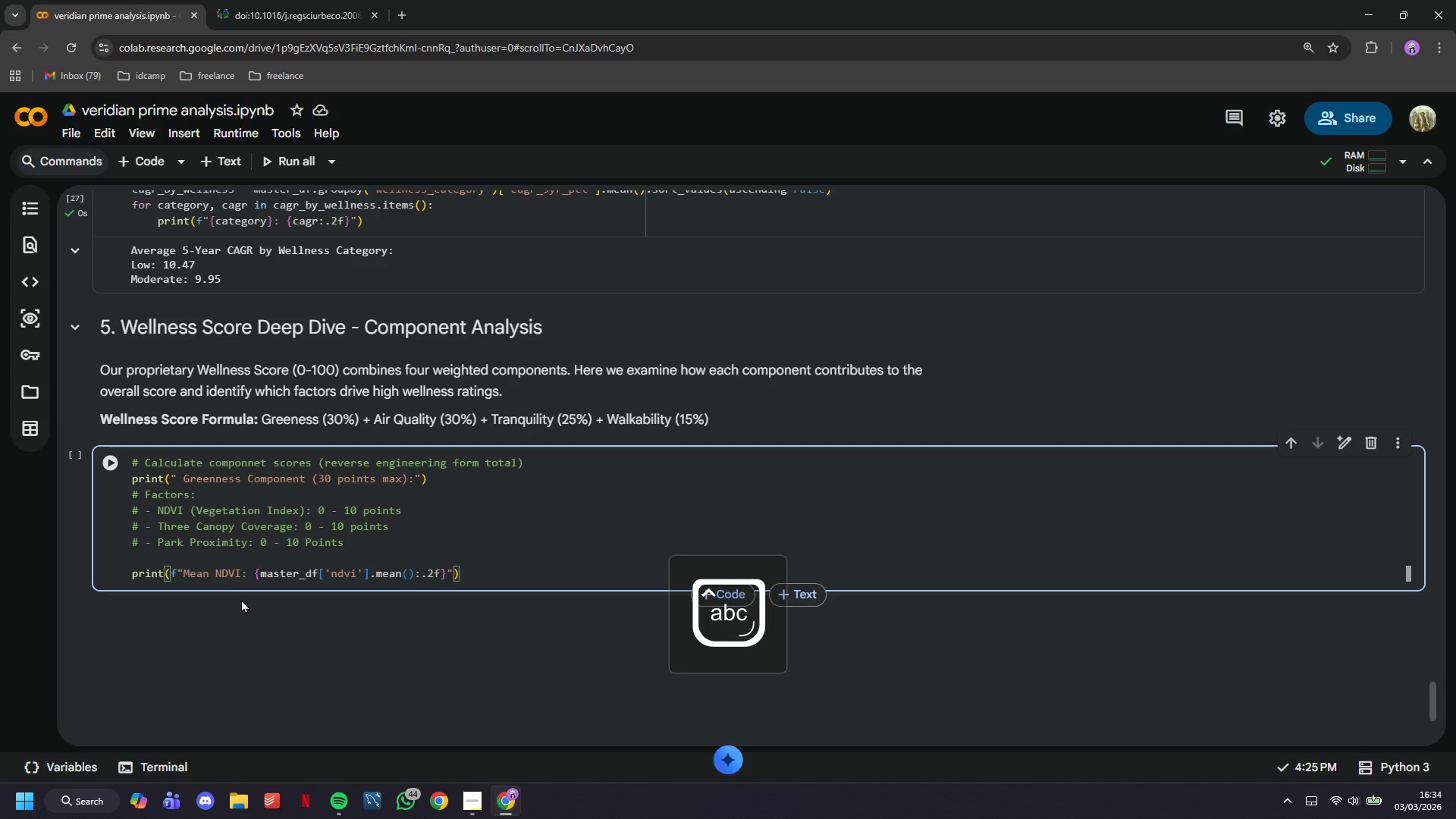 
 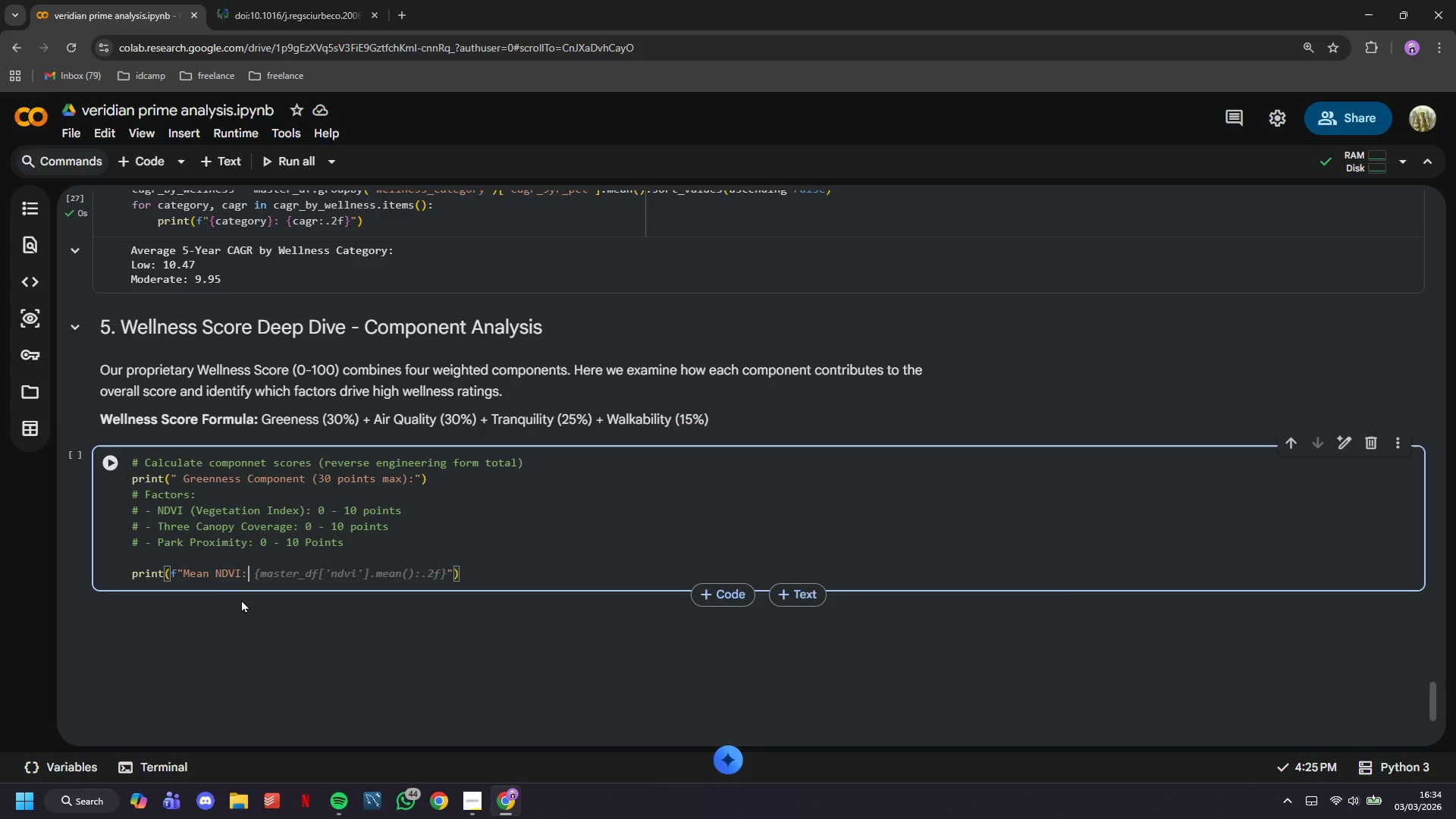 
hold_key(key=ArrowLeft, duration=1.16)
 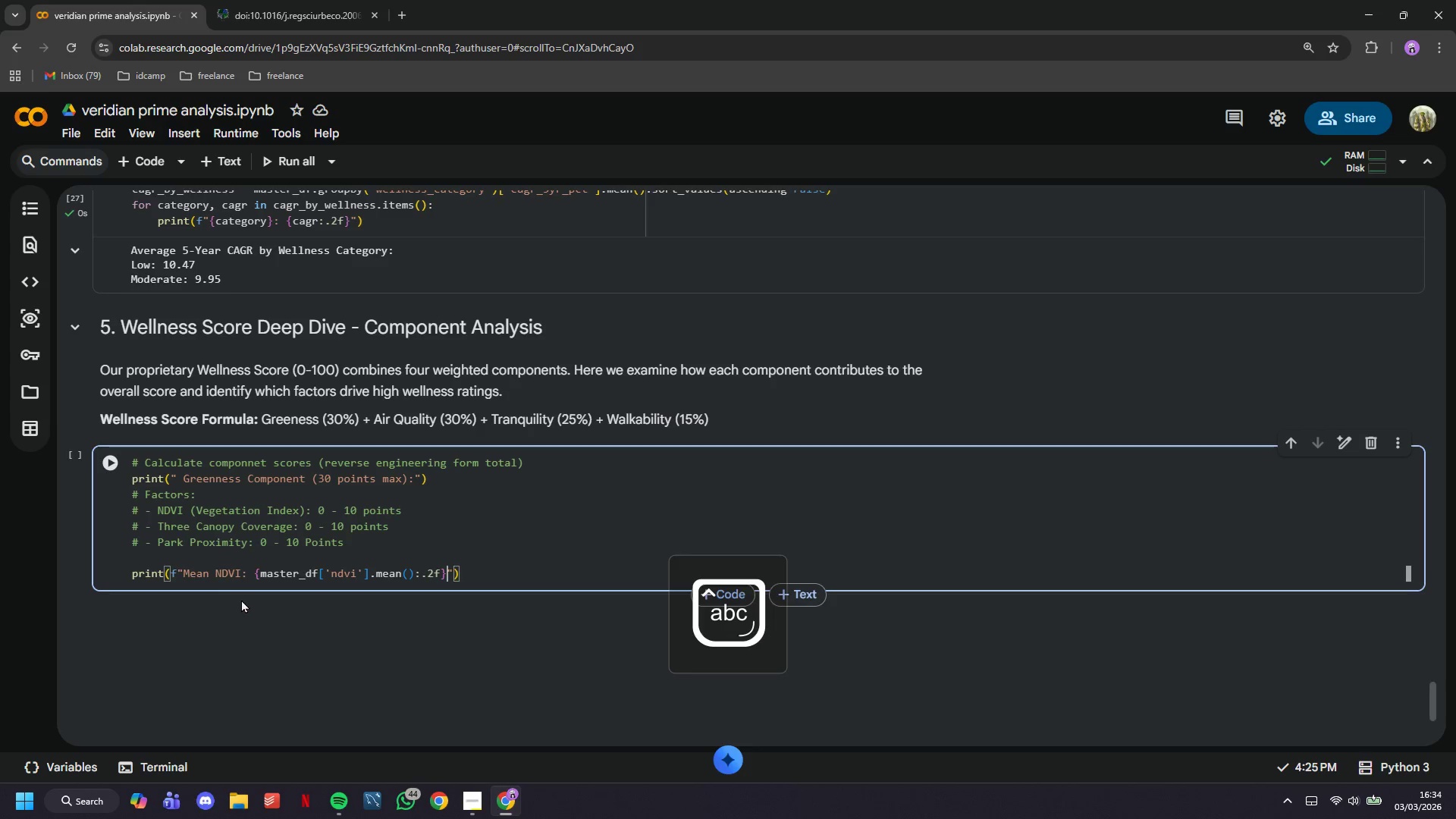 
hold_key(key=ArrowLeft, duration=0.95)
 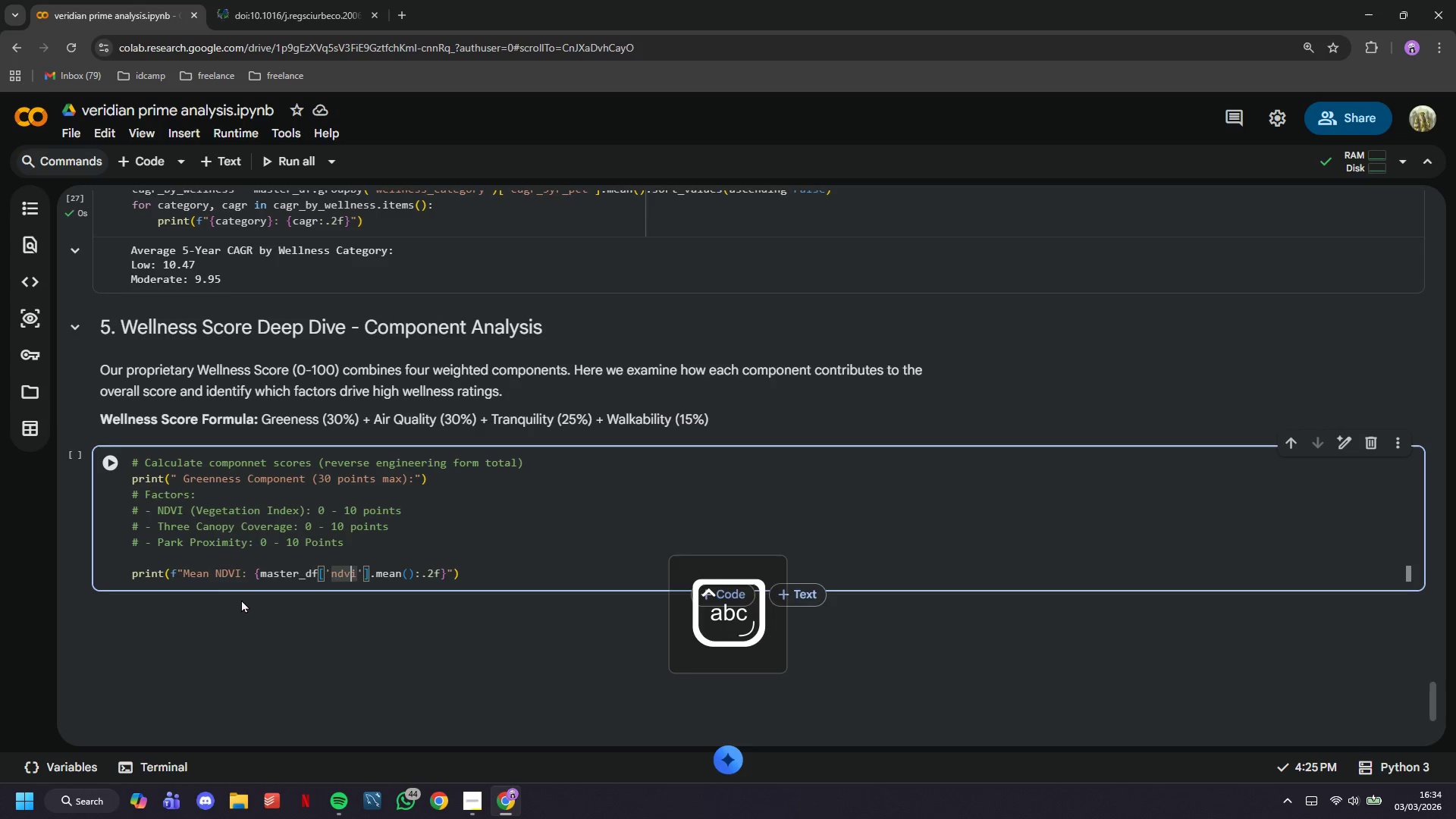 
key(ArrowRight)
 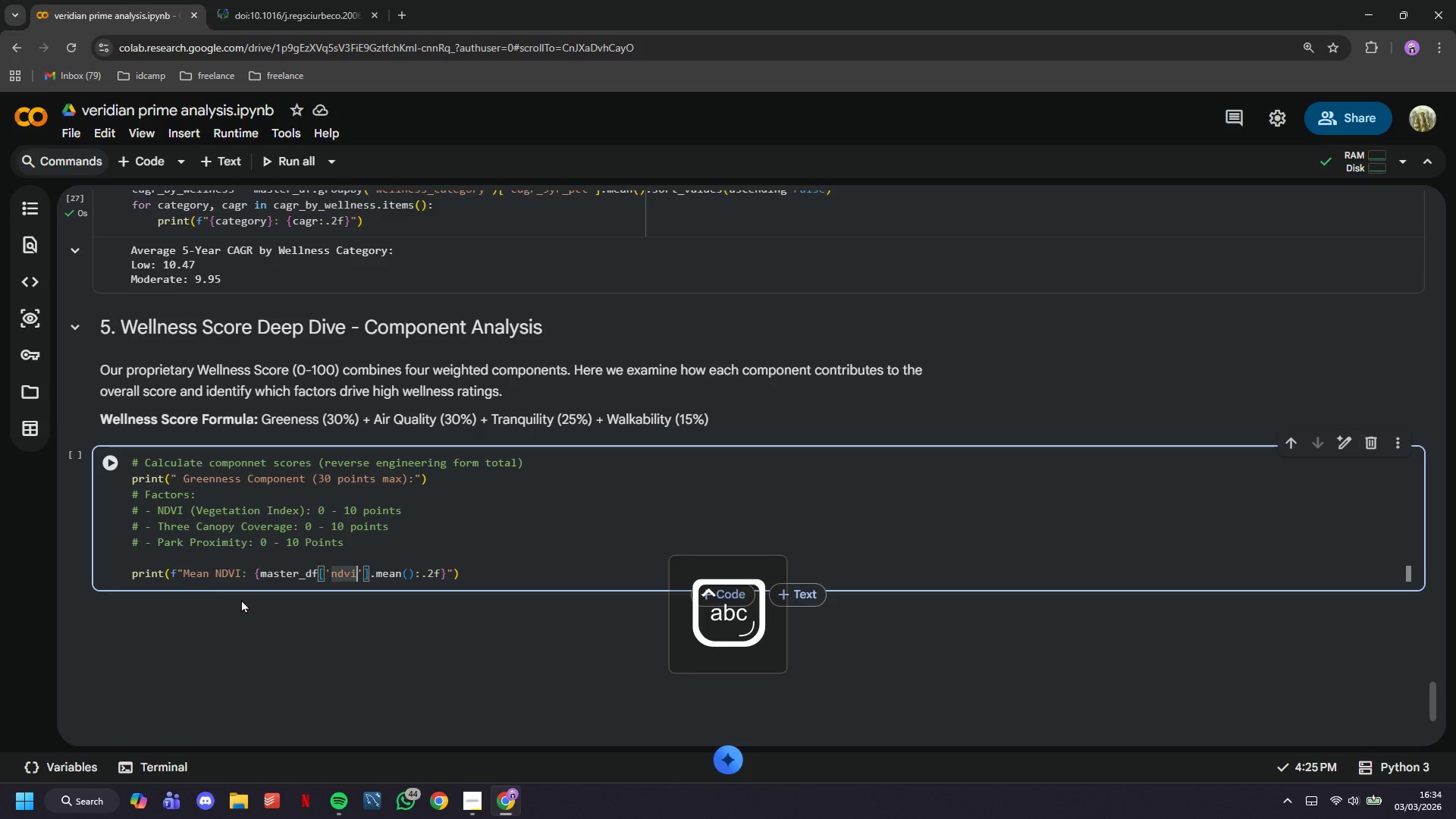 
type(_score)
 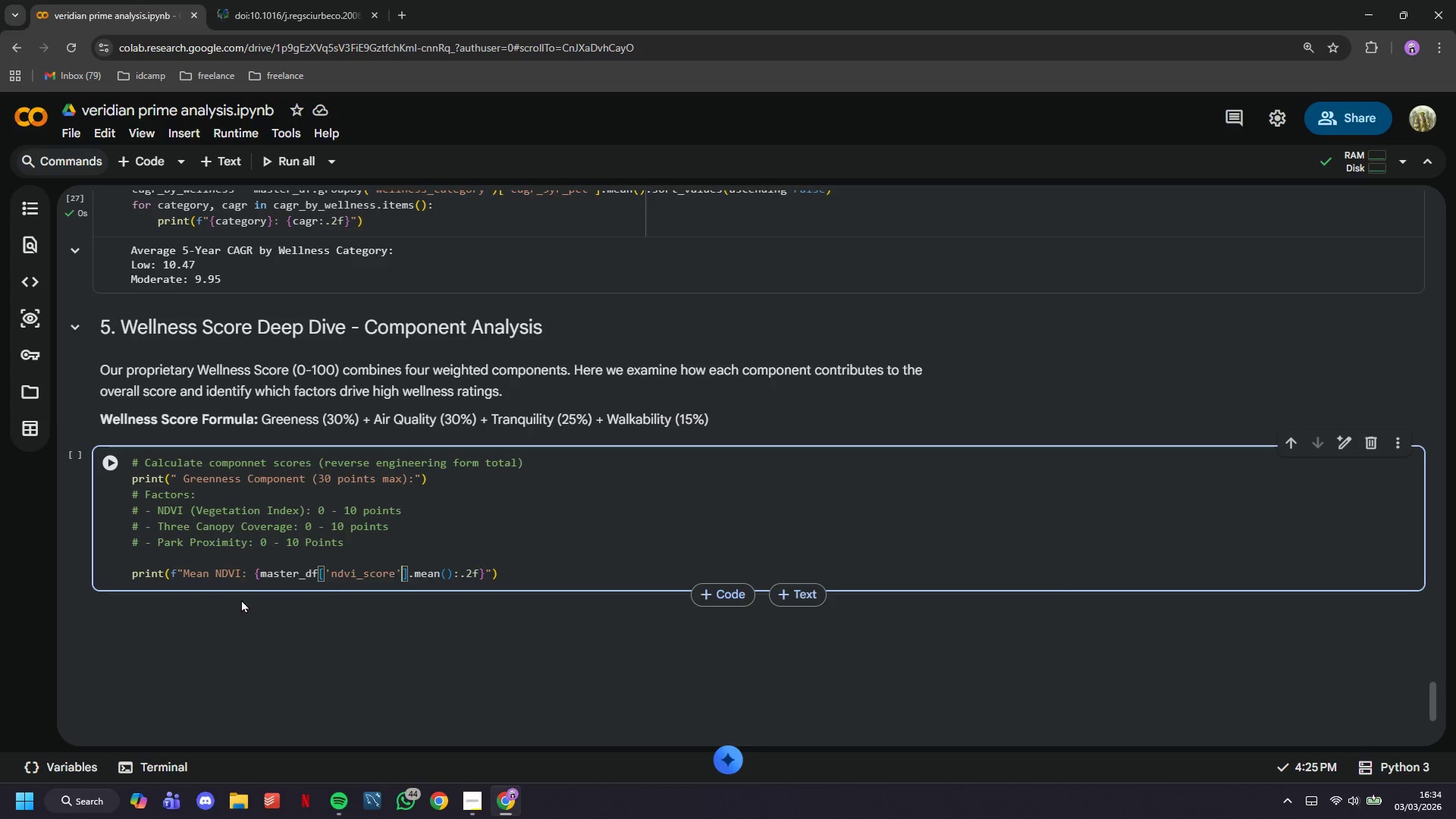 
hold_key(key=ArrowRight, duration=1.08)
 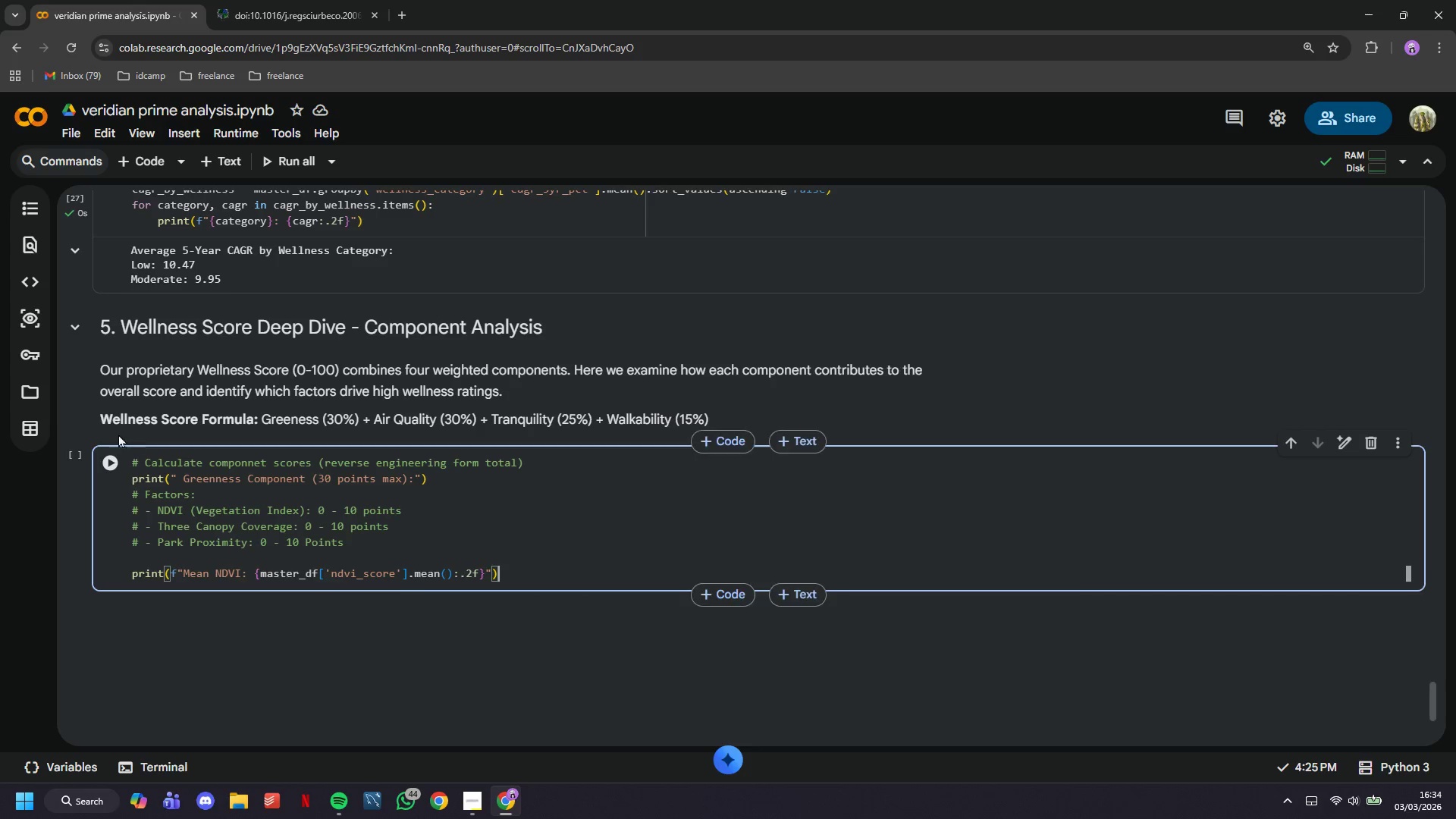 
left_click([111, 454])
 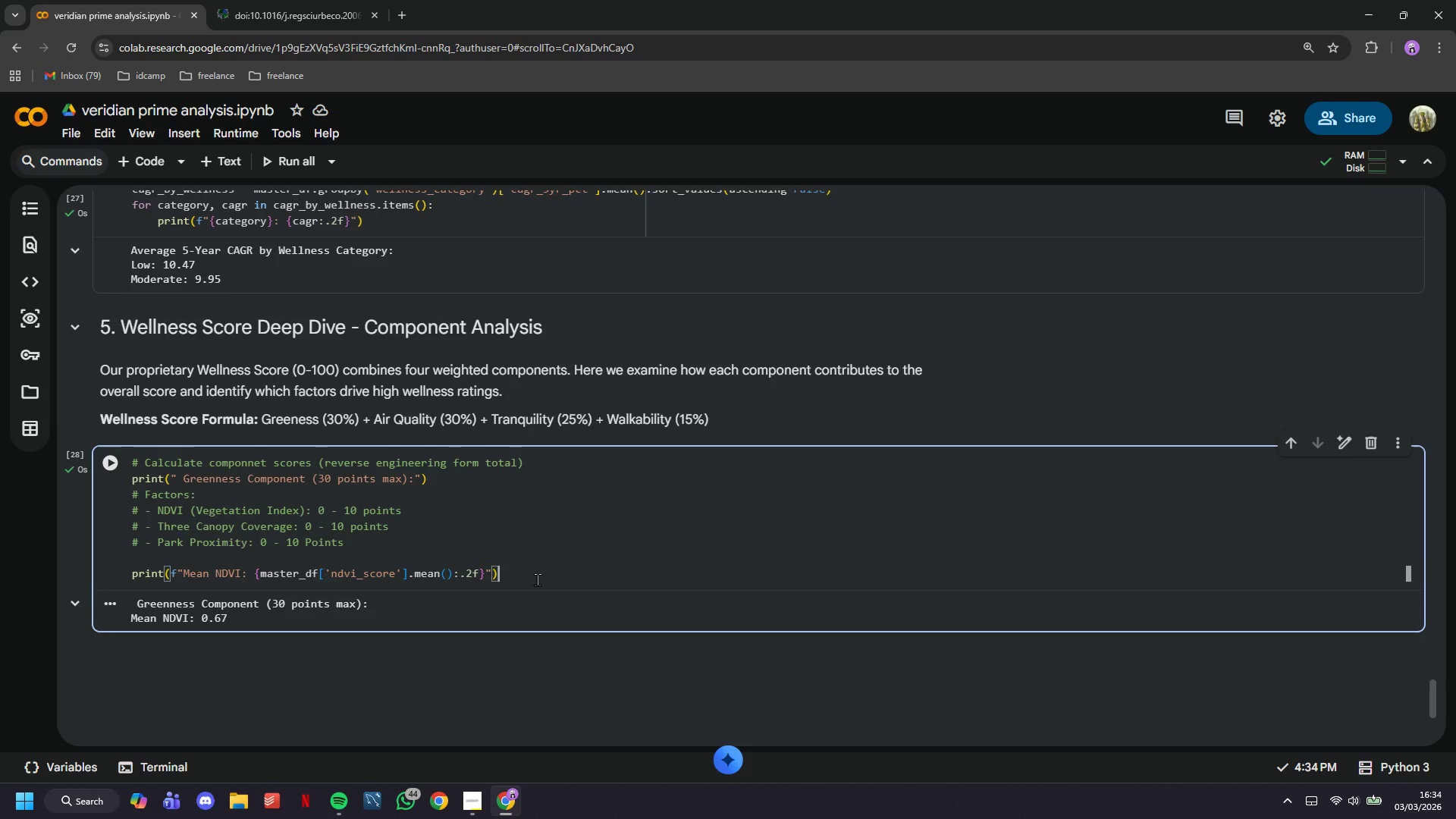 
key(Enter)
 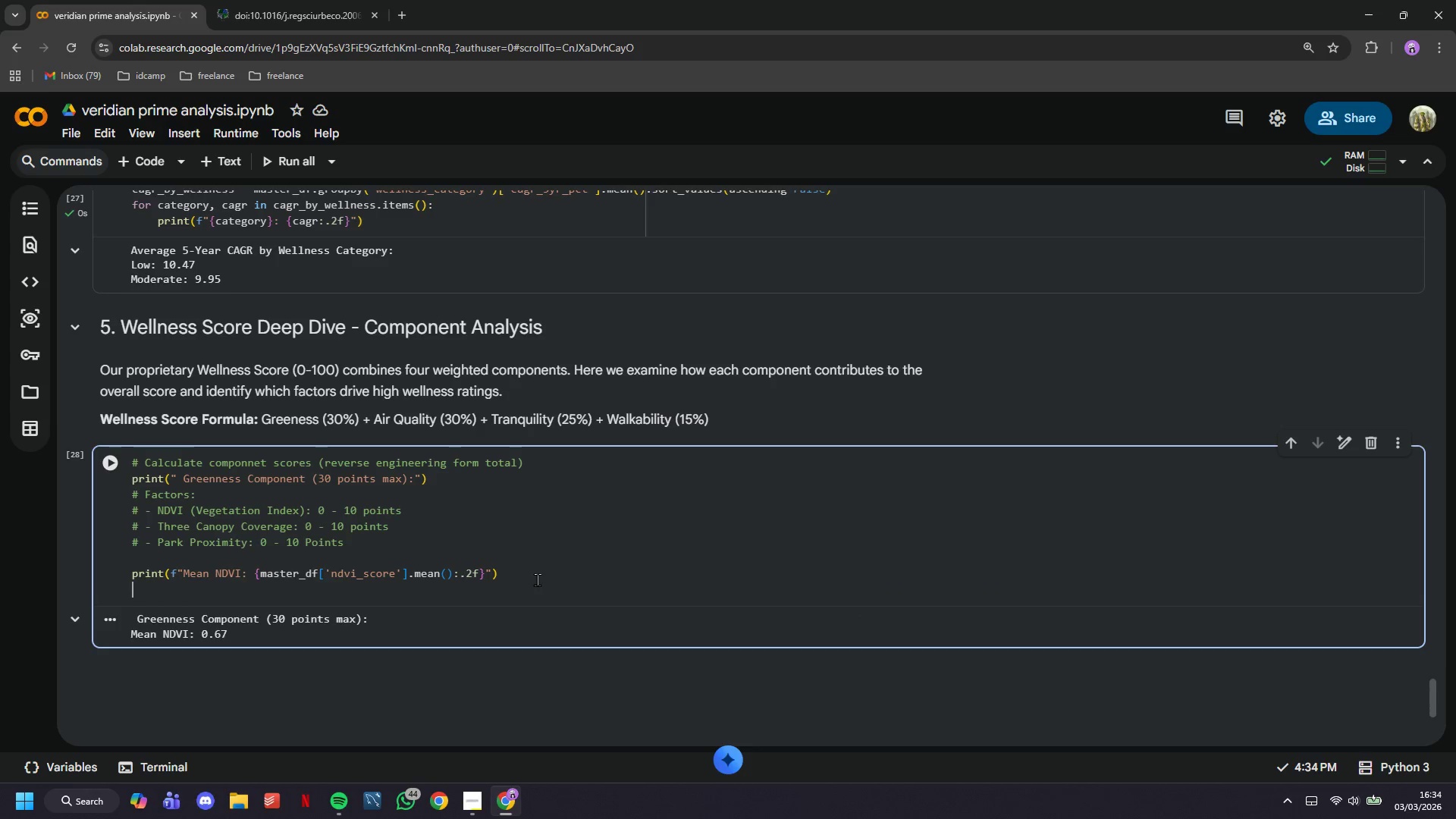 
type(print)
 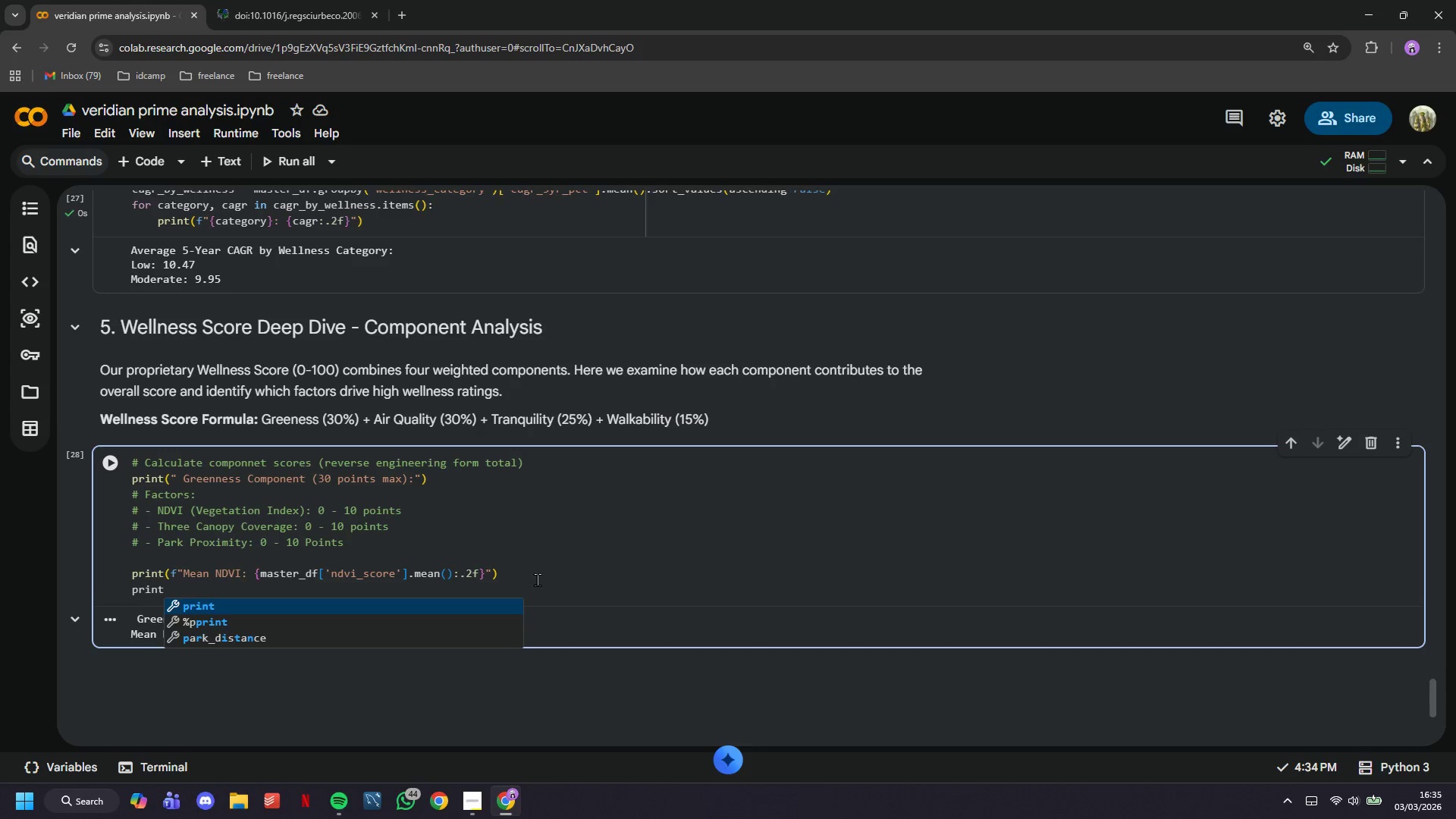 
wait(12.86)
 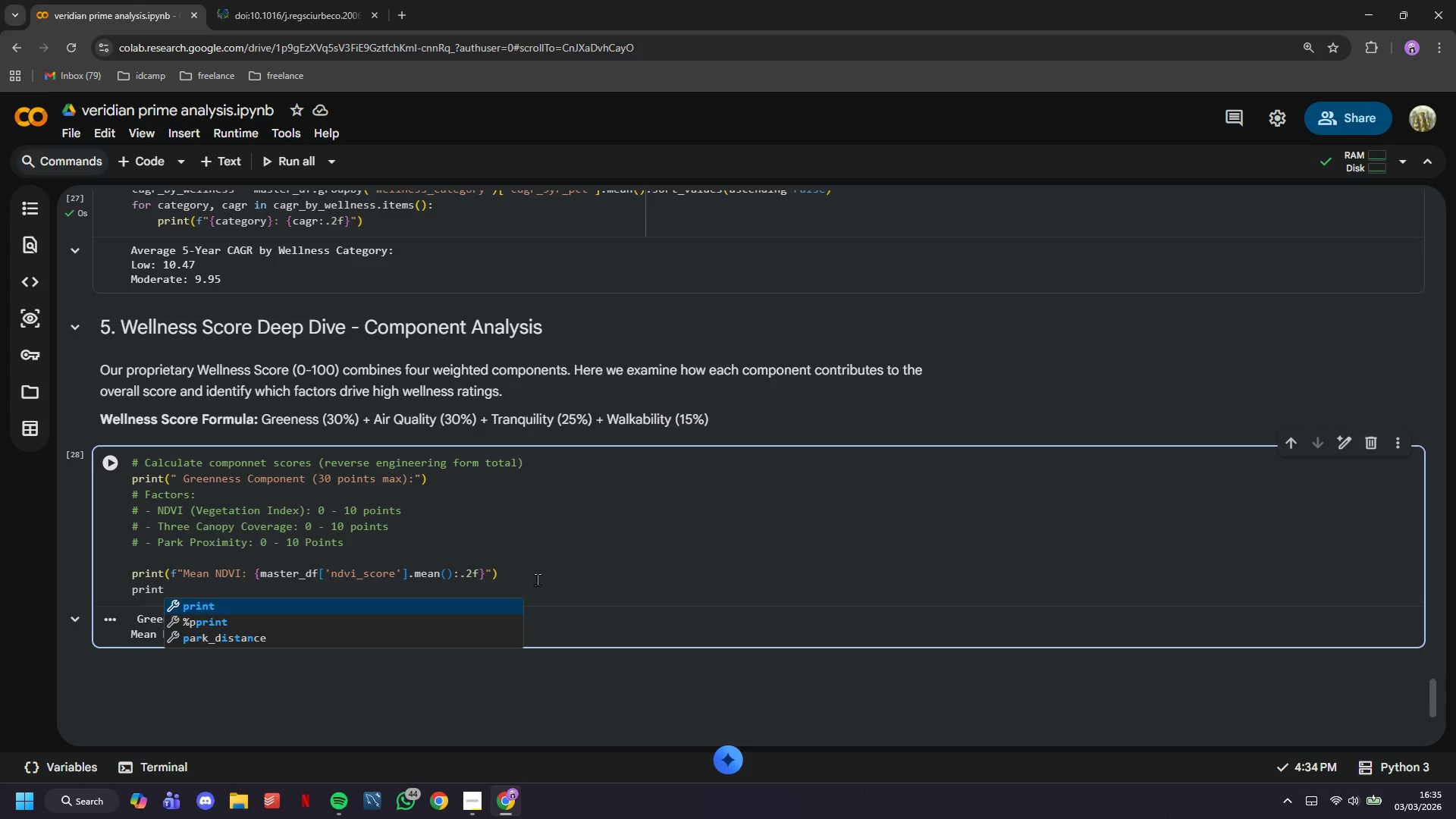 
type((f" Mean Tree Coverage: {master_df['tree)
key(Tab)
 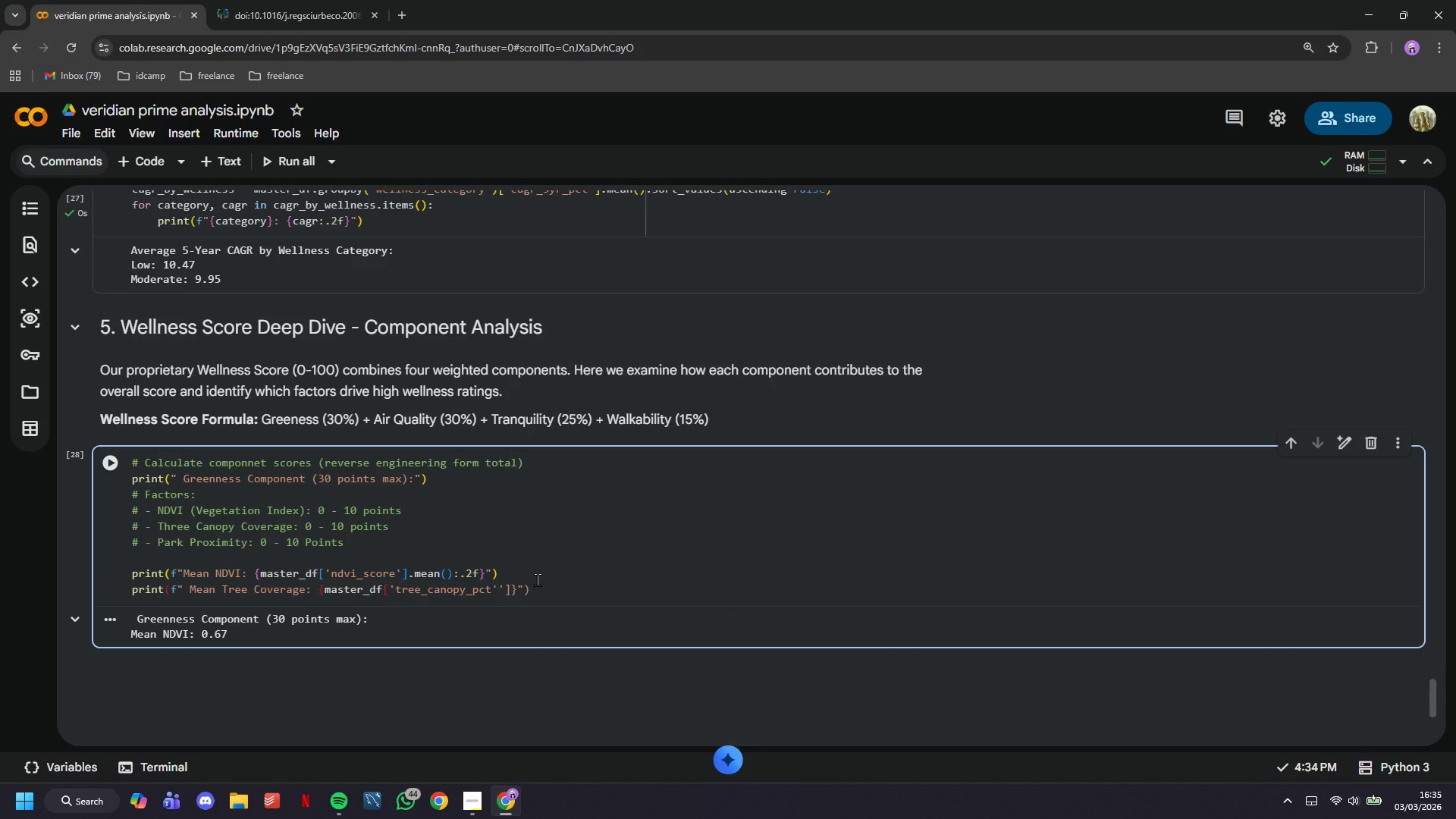 
key(ArrowRight)
 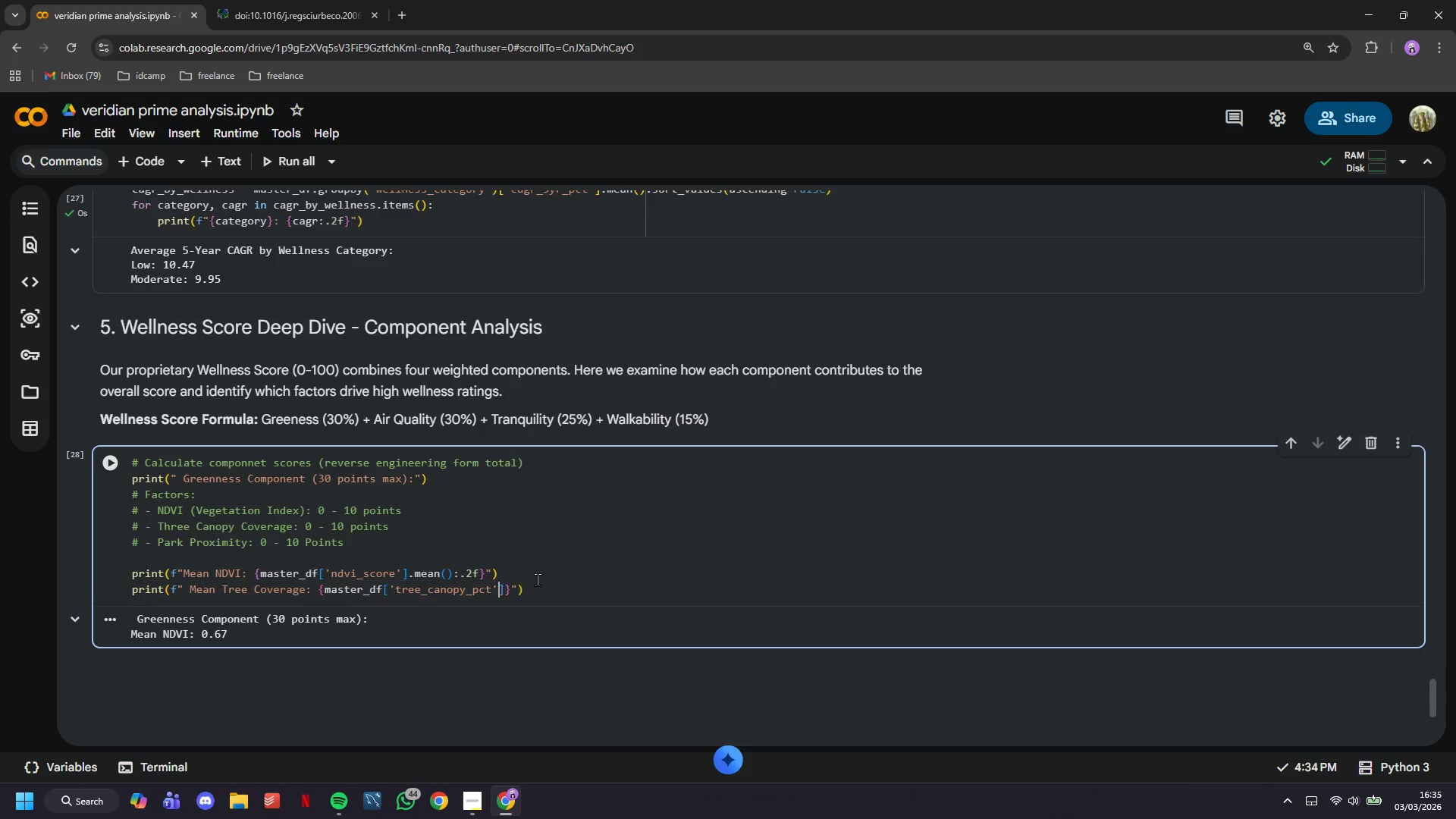 
key(Backspace)
 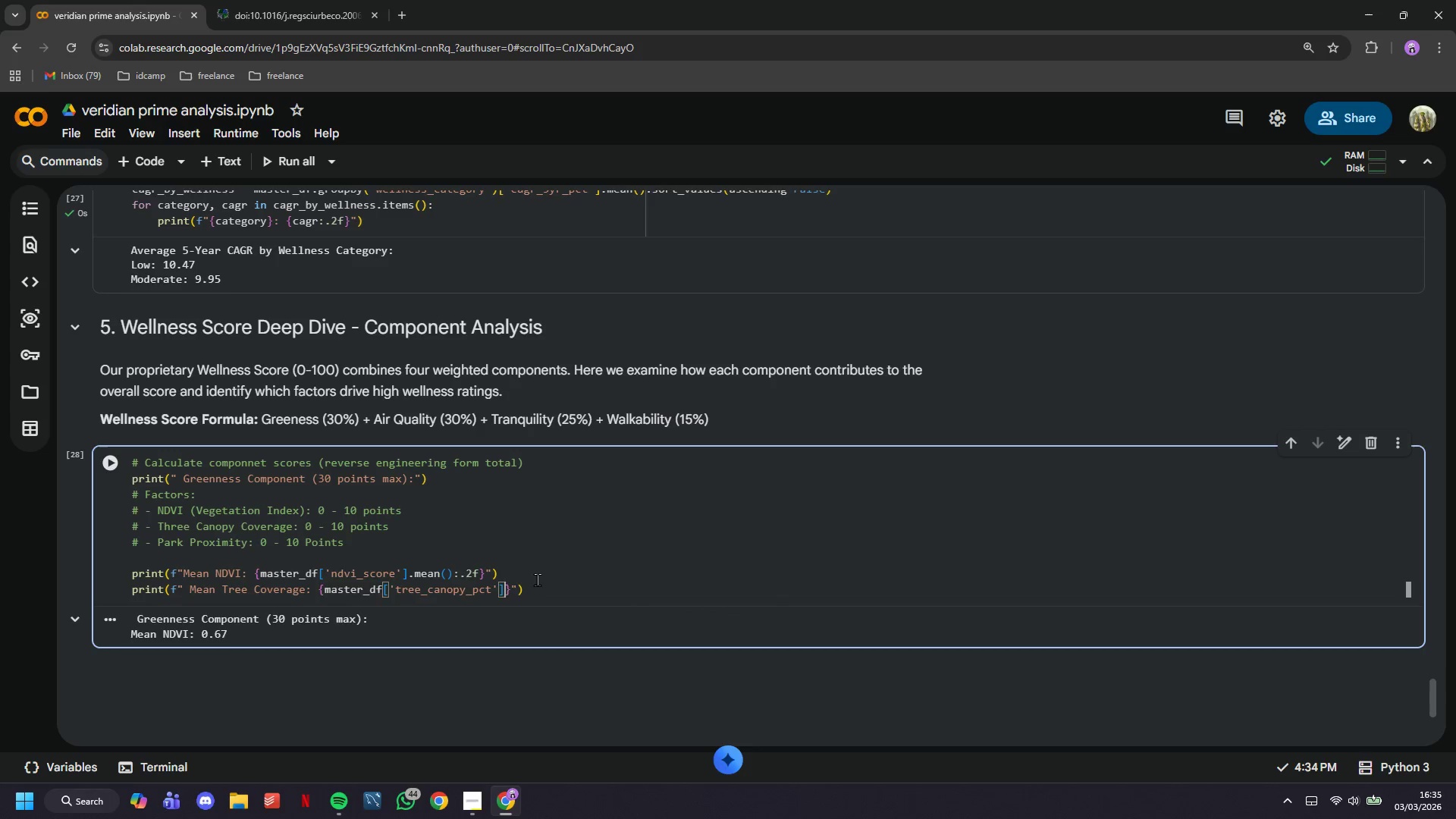 
key(ArrowRight)
 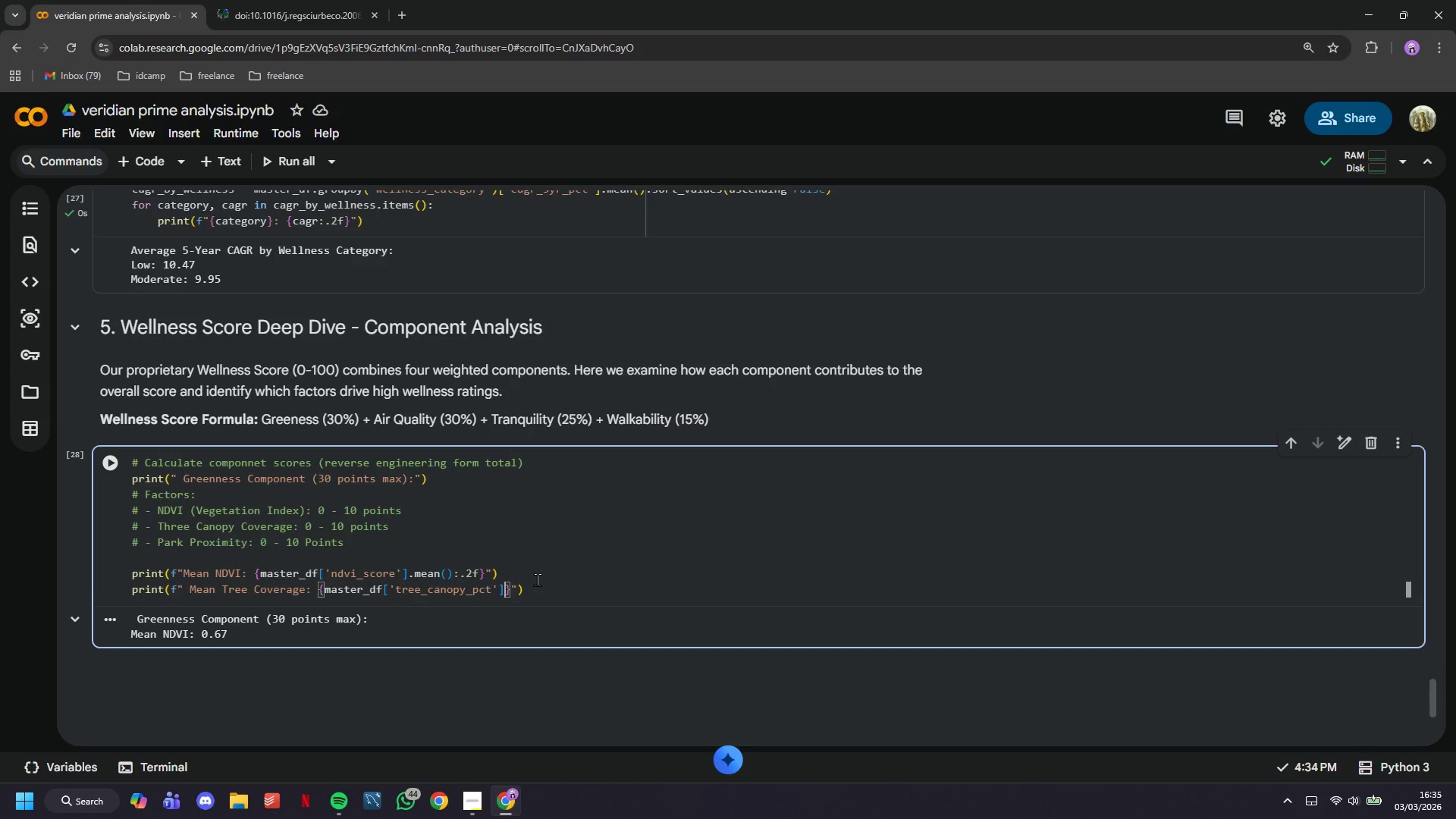 
wait(13.91)
 